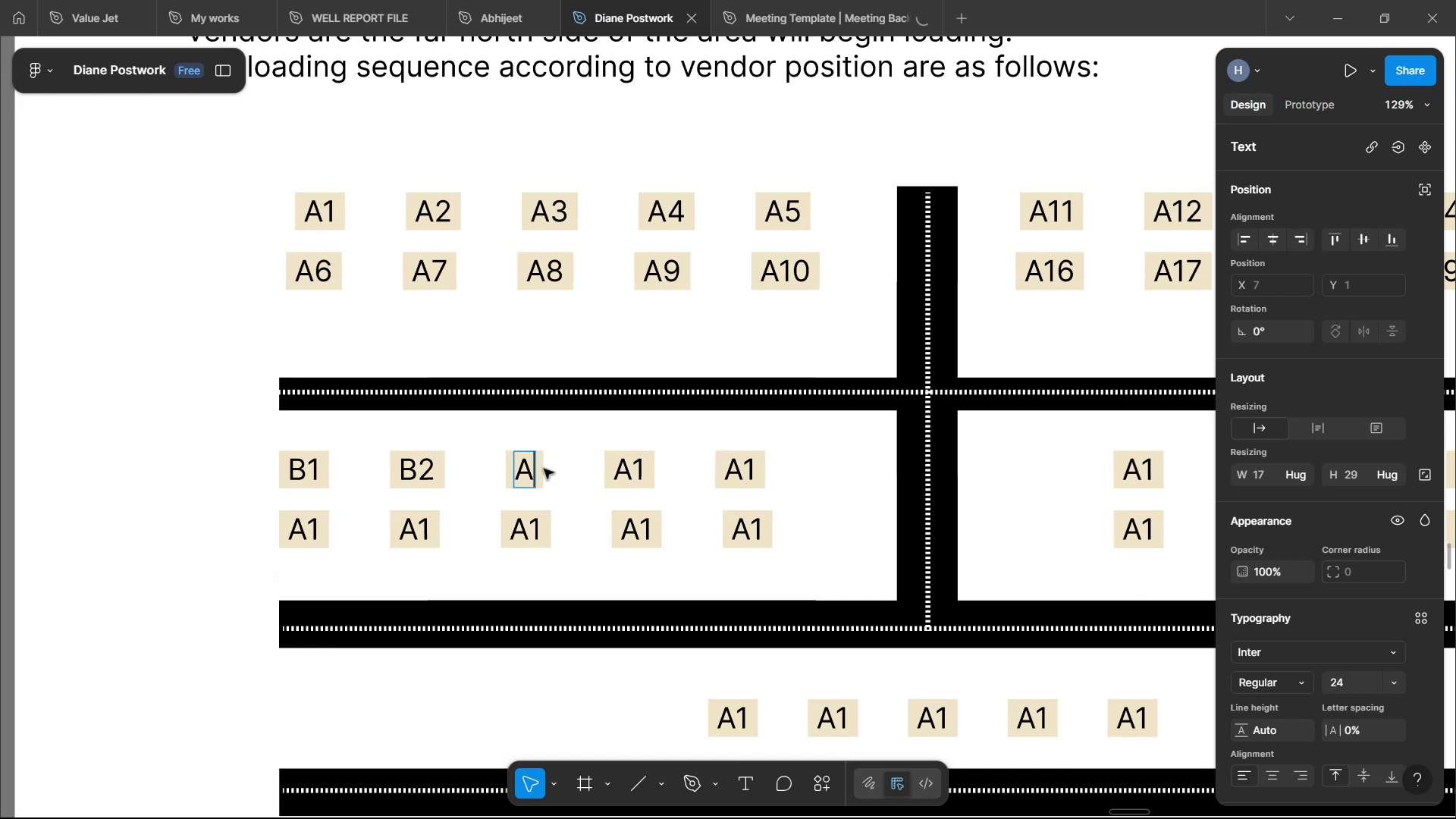 
left_click([657, 475])
 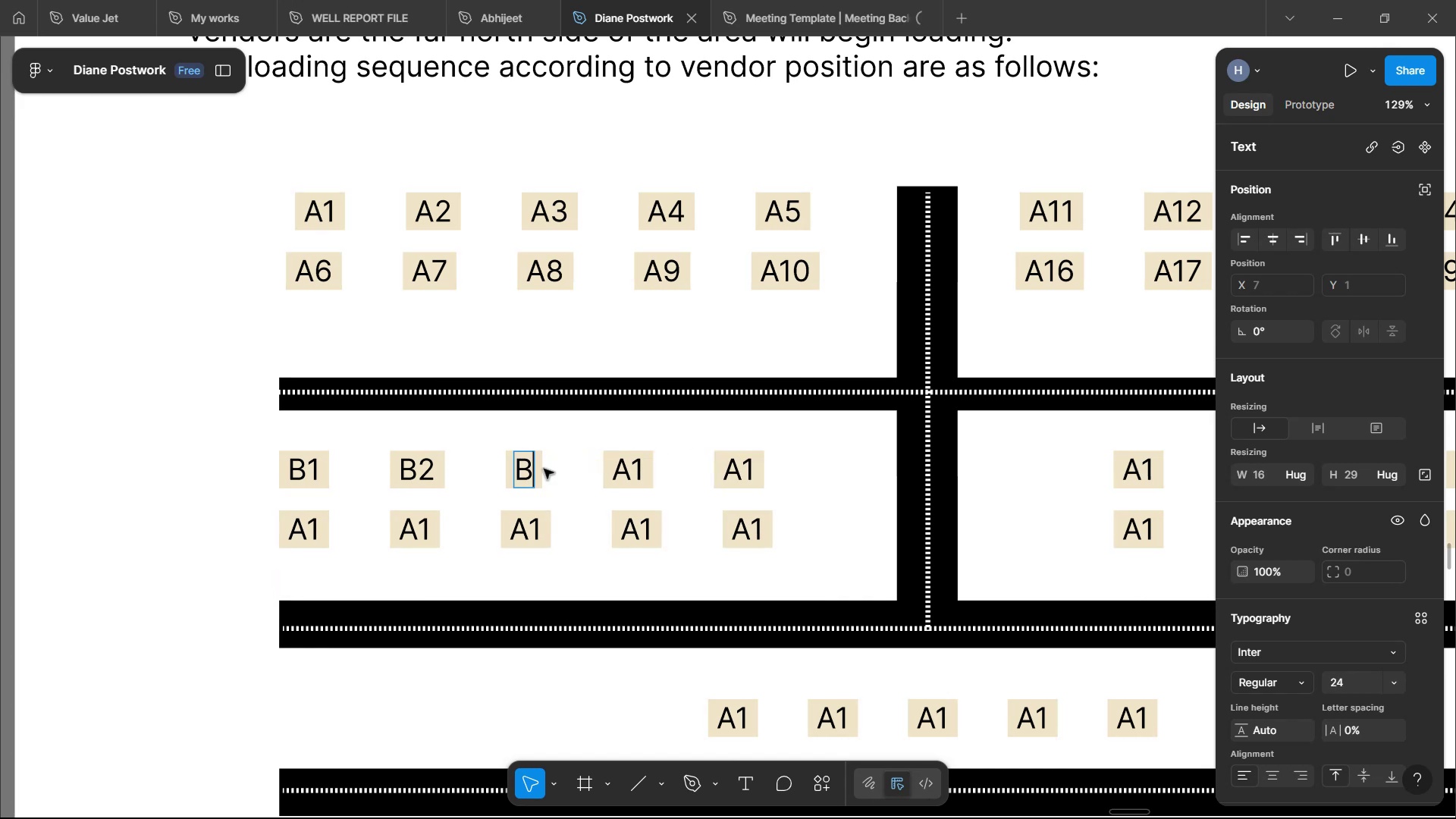 
key(Backspace)
key(Backspace)
type(B4)
 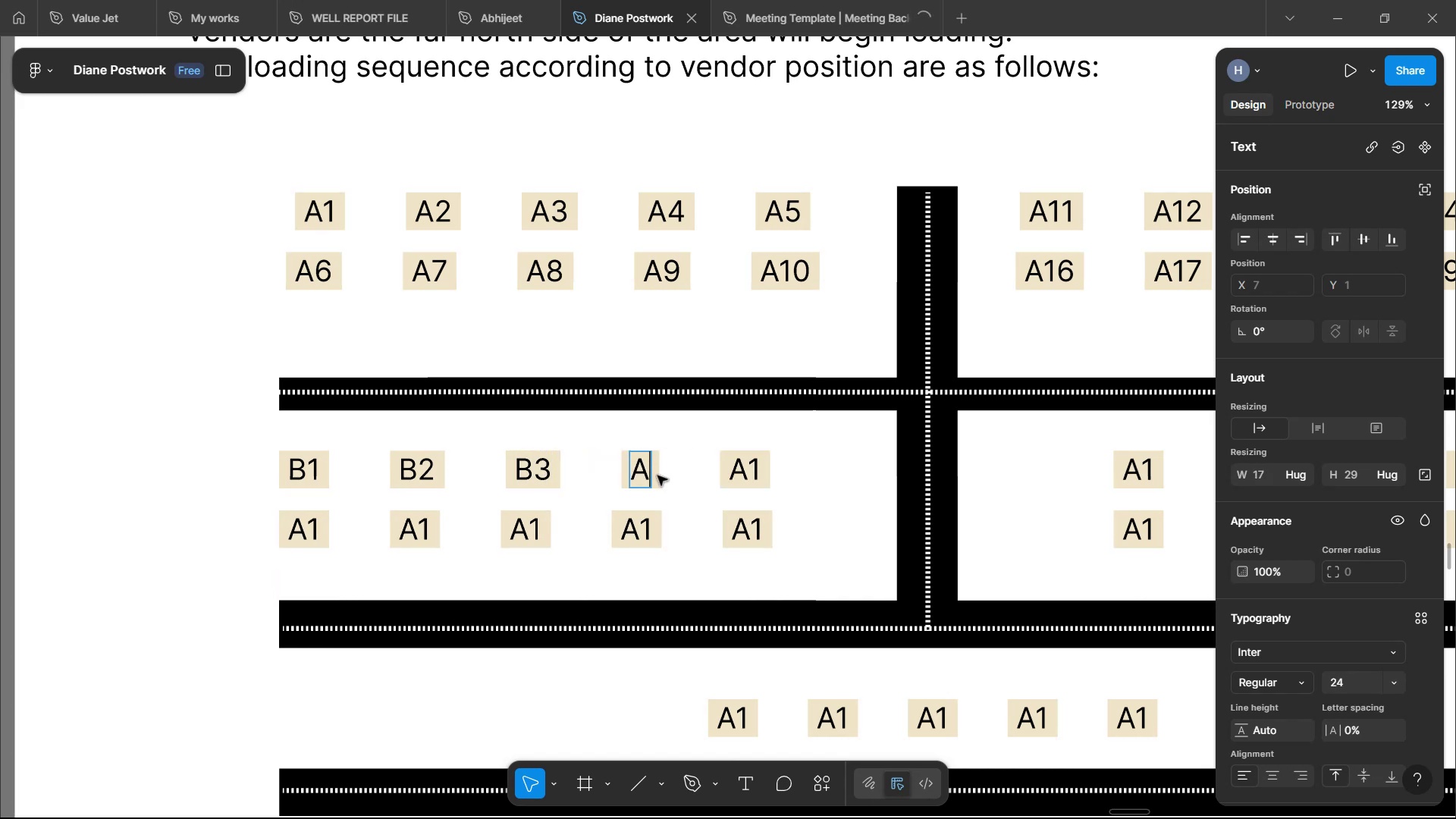 
left_click([316, 532])
 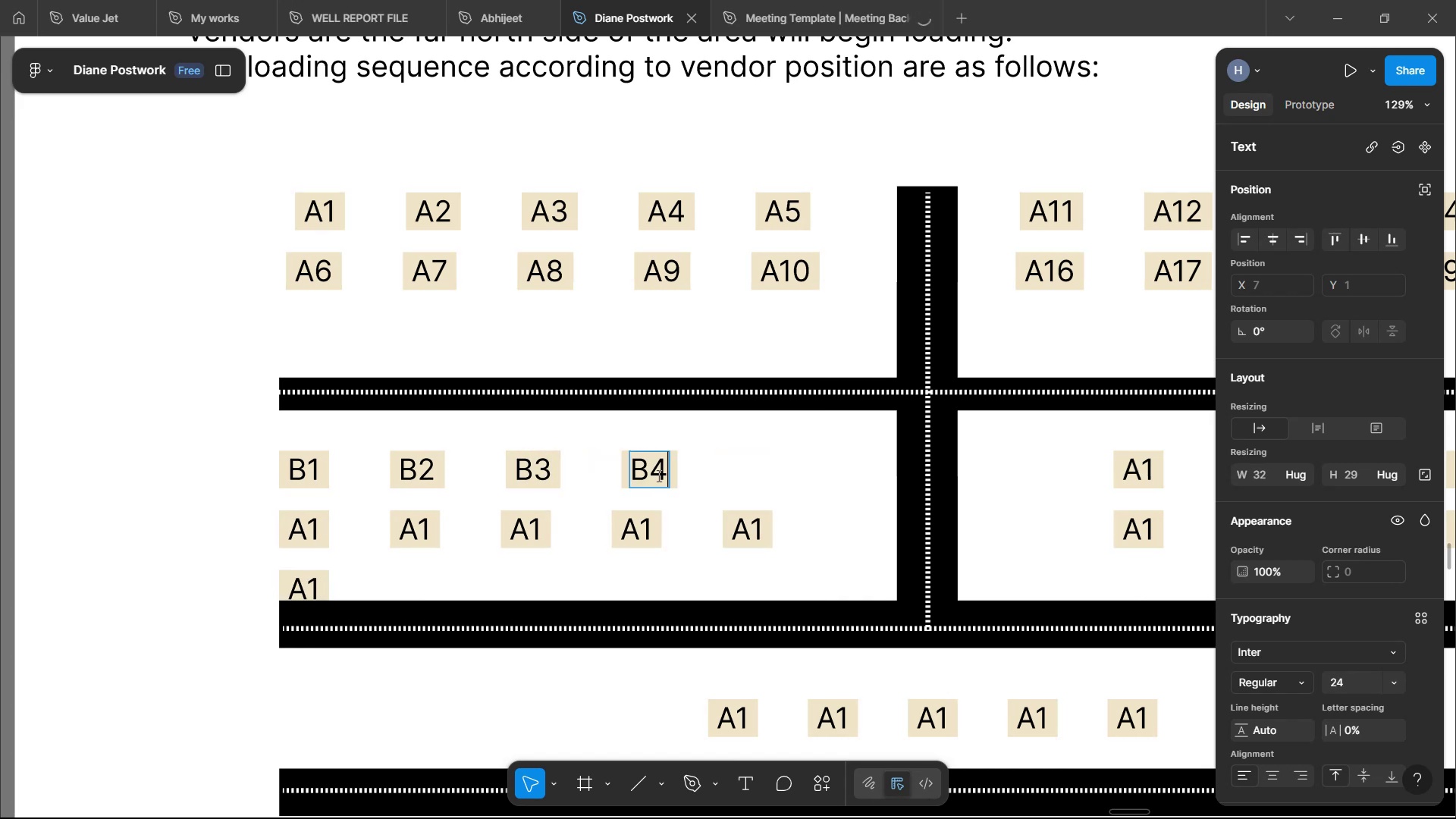 
key(Backspace)
key(Backspace)
type(B5)
 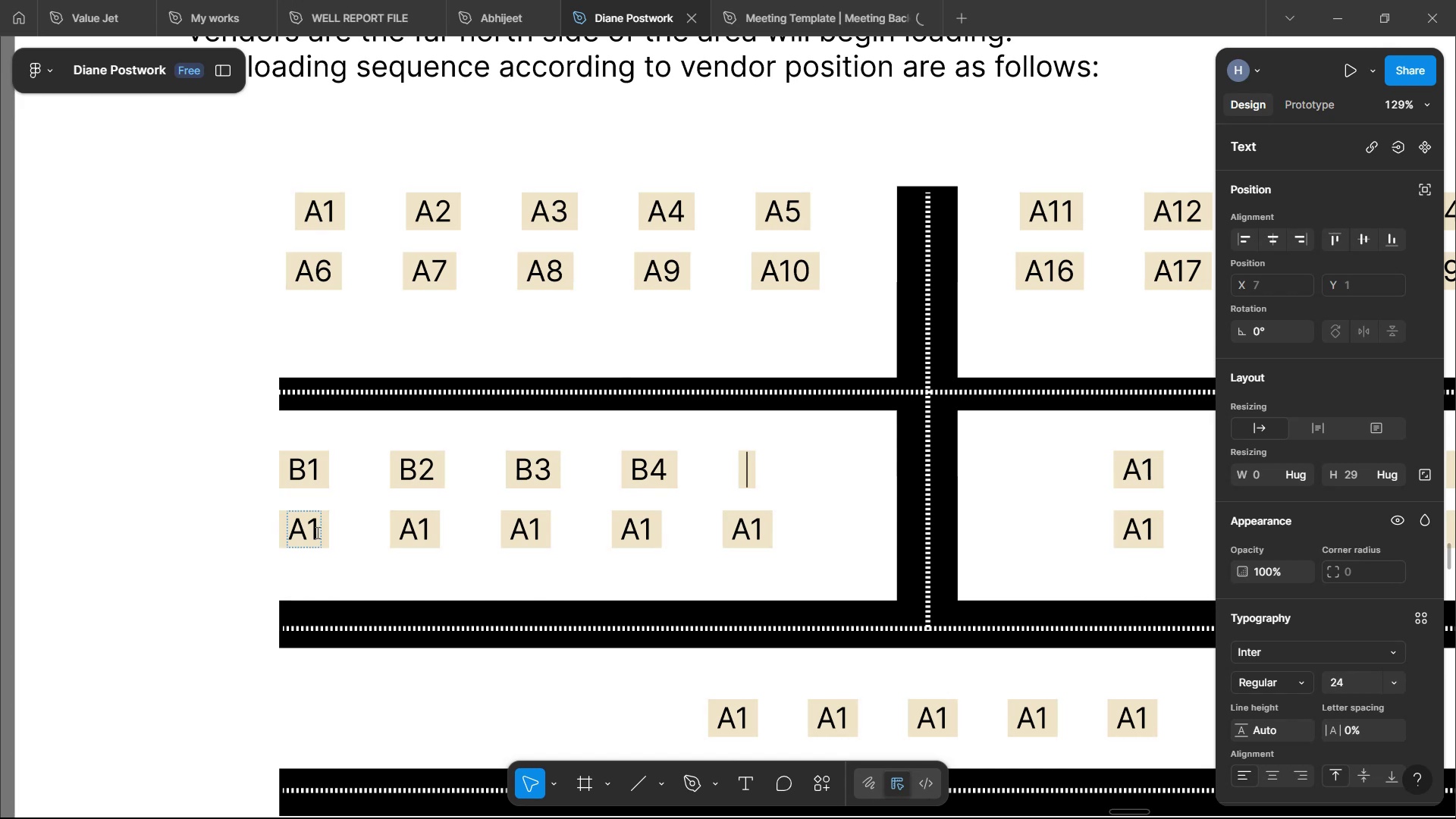 
left_click([436, 522])
 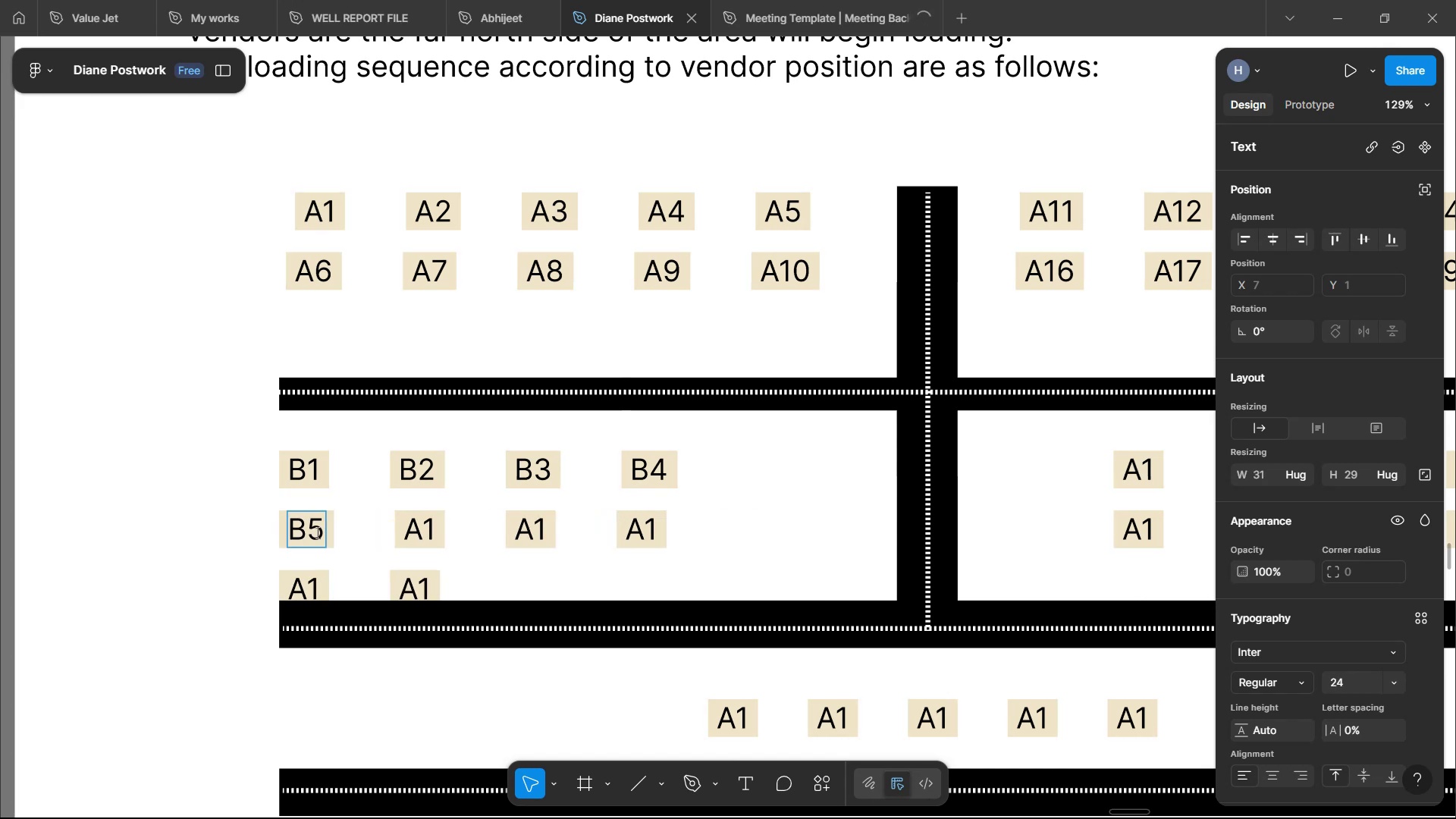 
key(Backspace)
key(Backspace)
type(B6)
 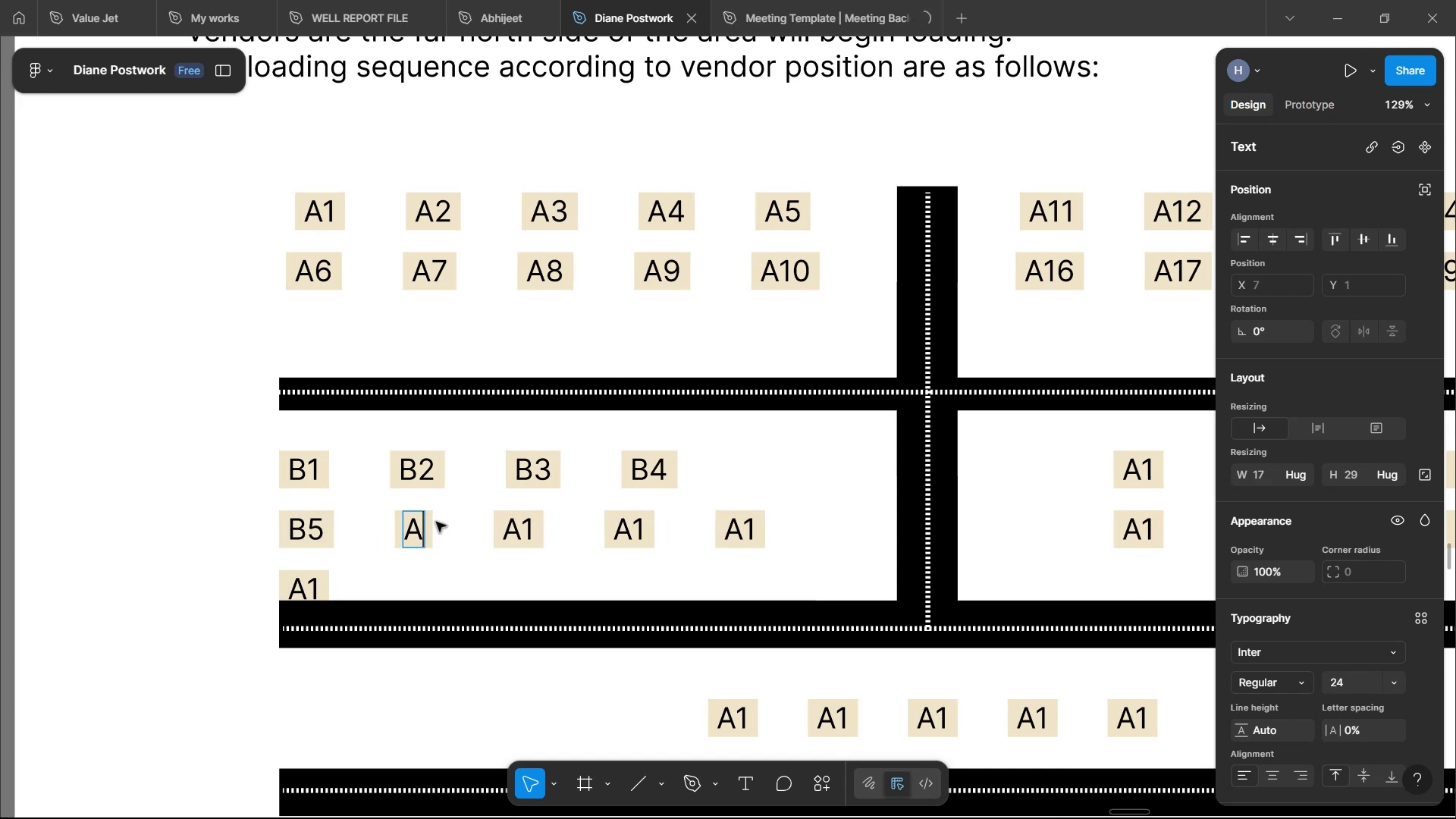 
left_click([539, 536])
 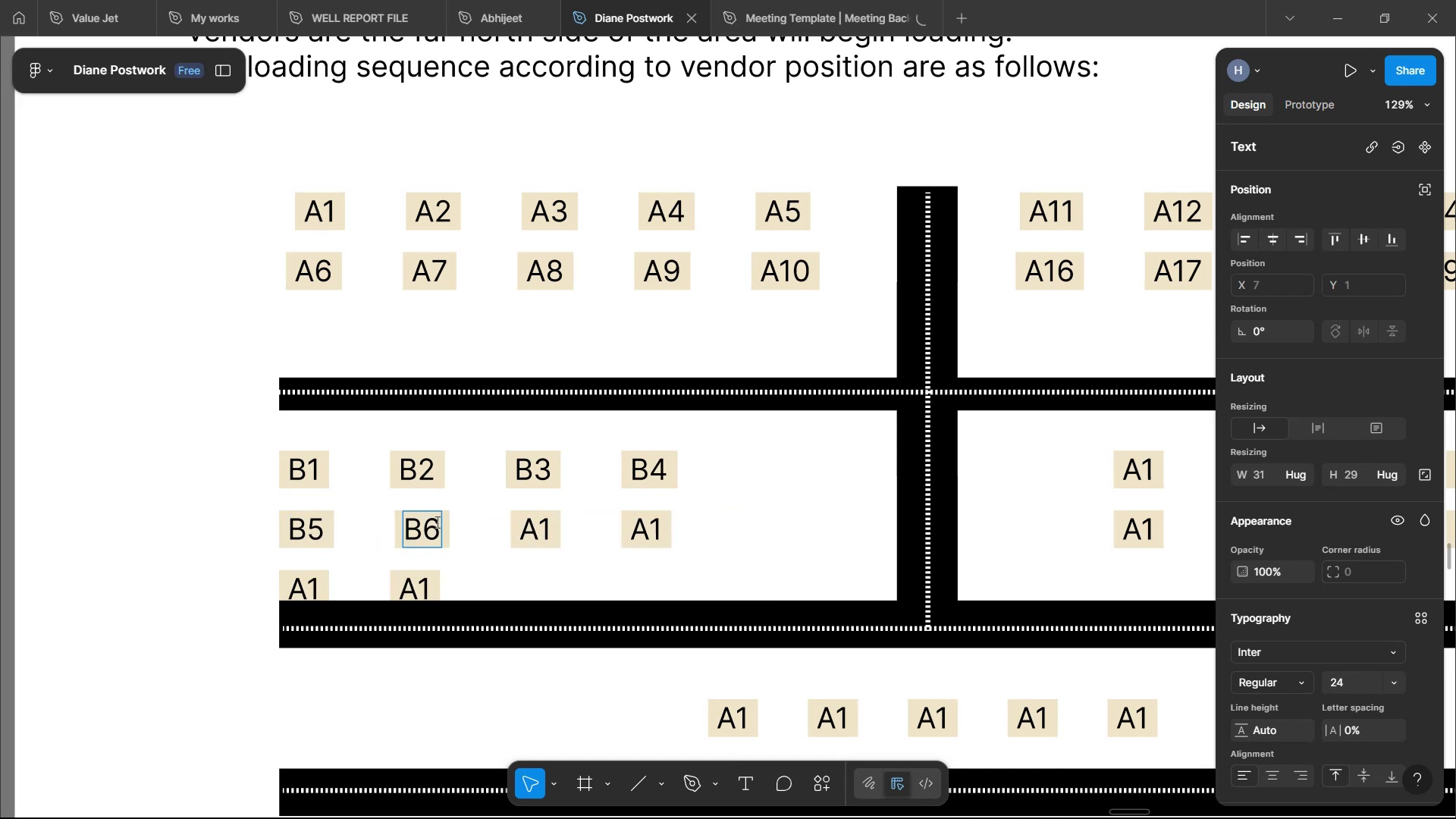 
key(ArrowRight)
 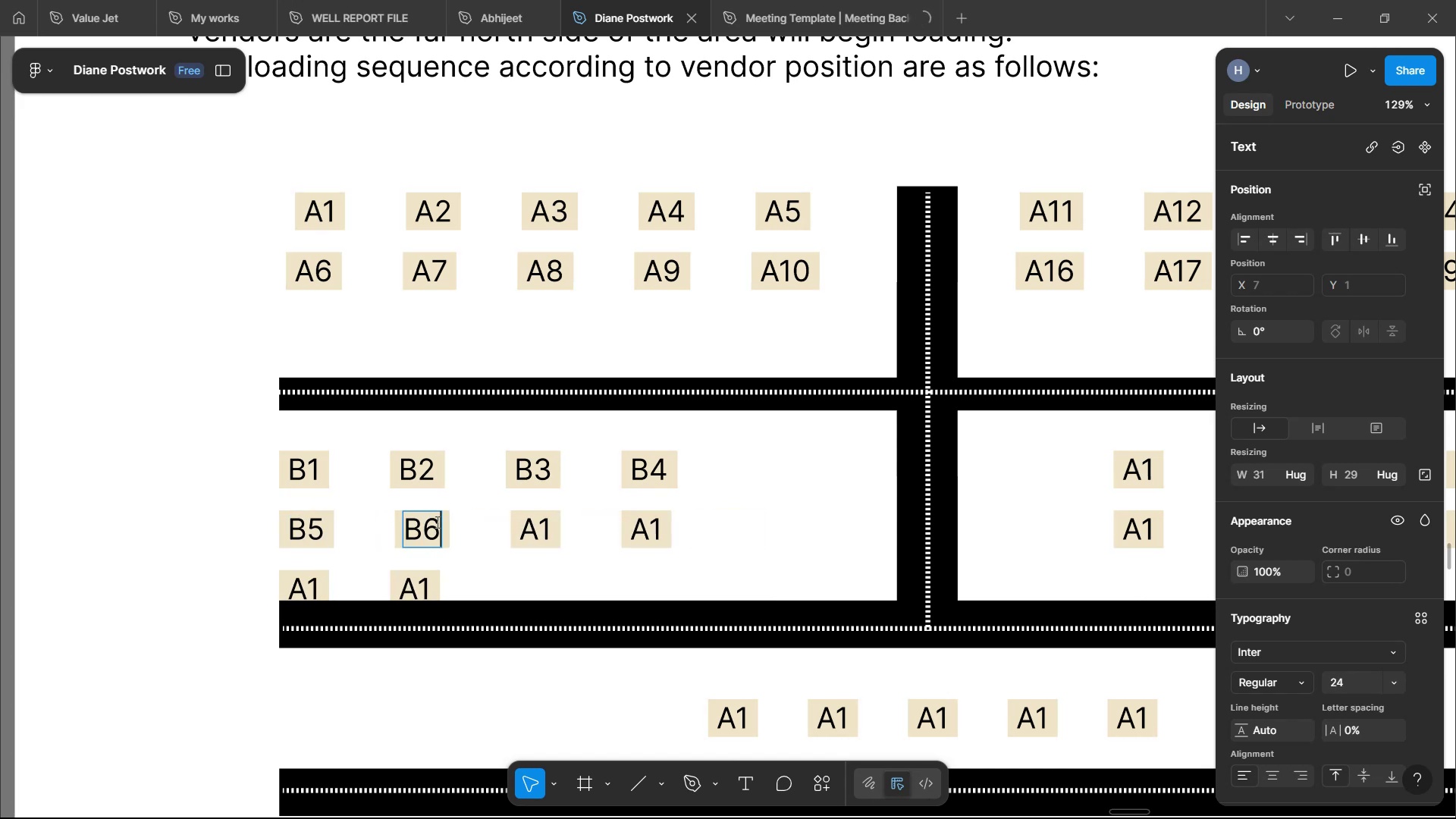 
key(Backspace)
key(Backspace)
type(B7)
 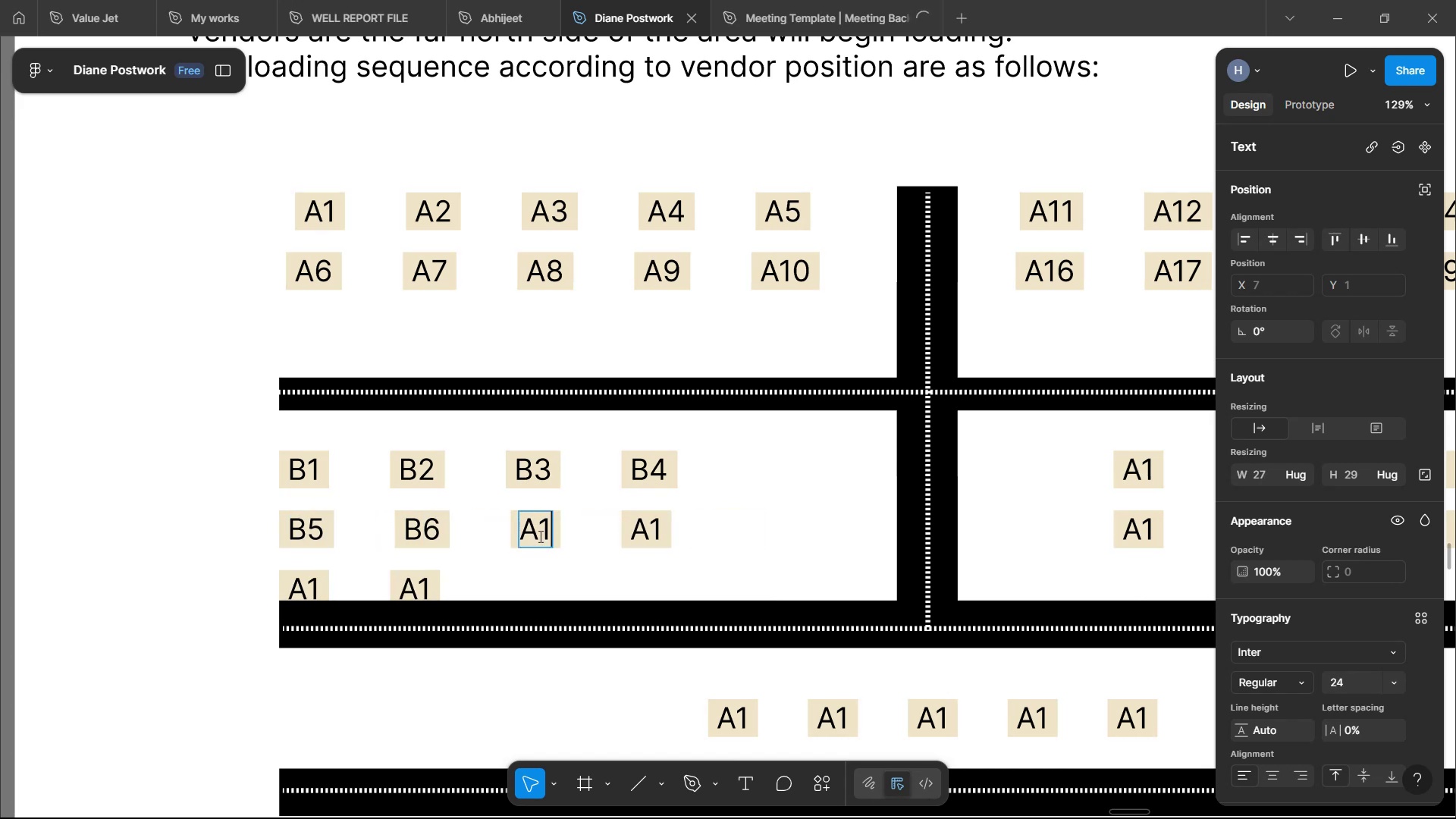 
left_click([667, 535])
 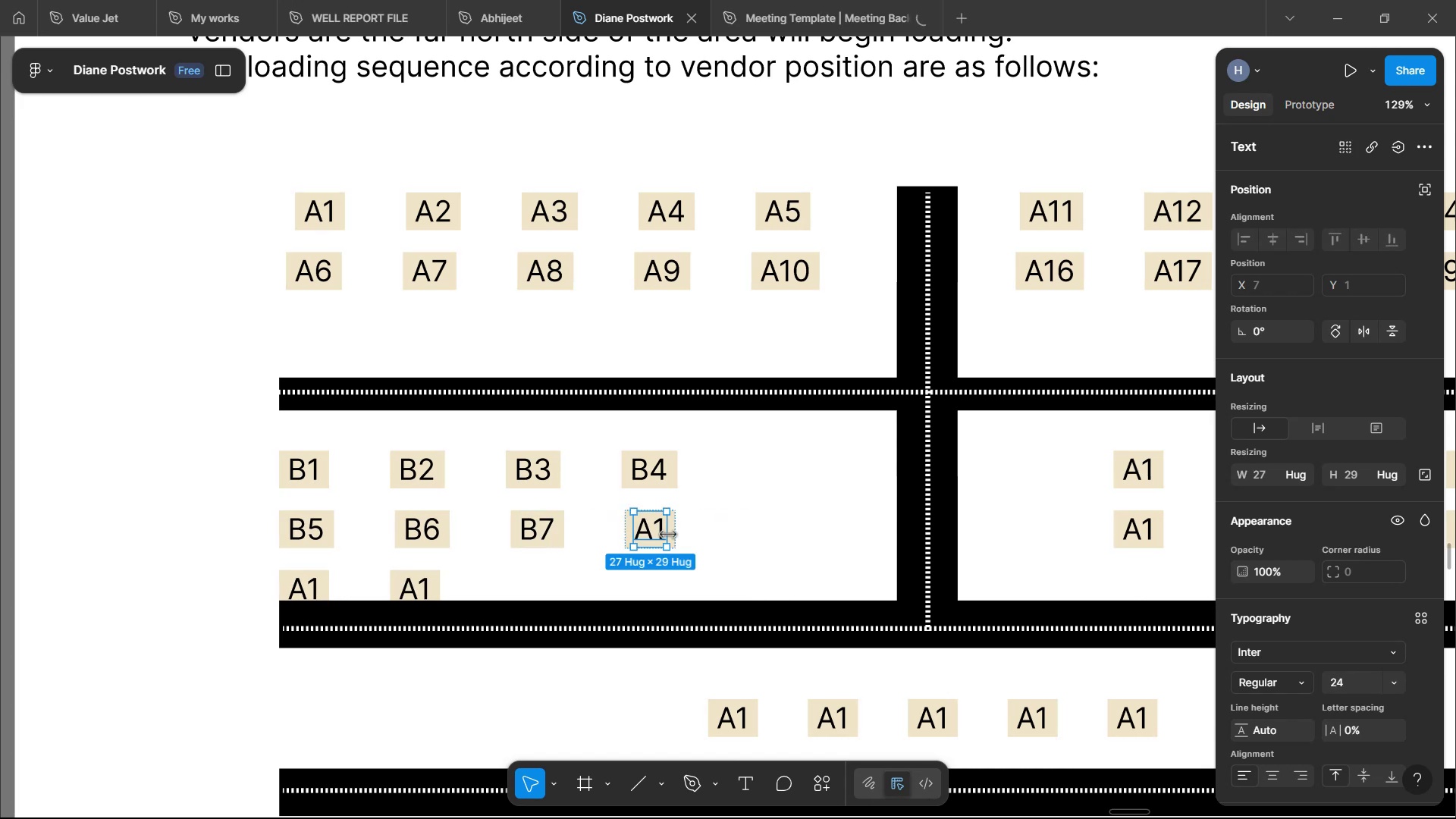 
double_click([660, 527])
 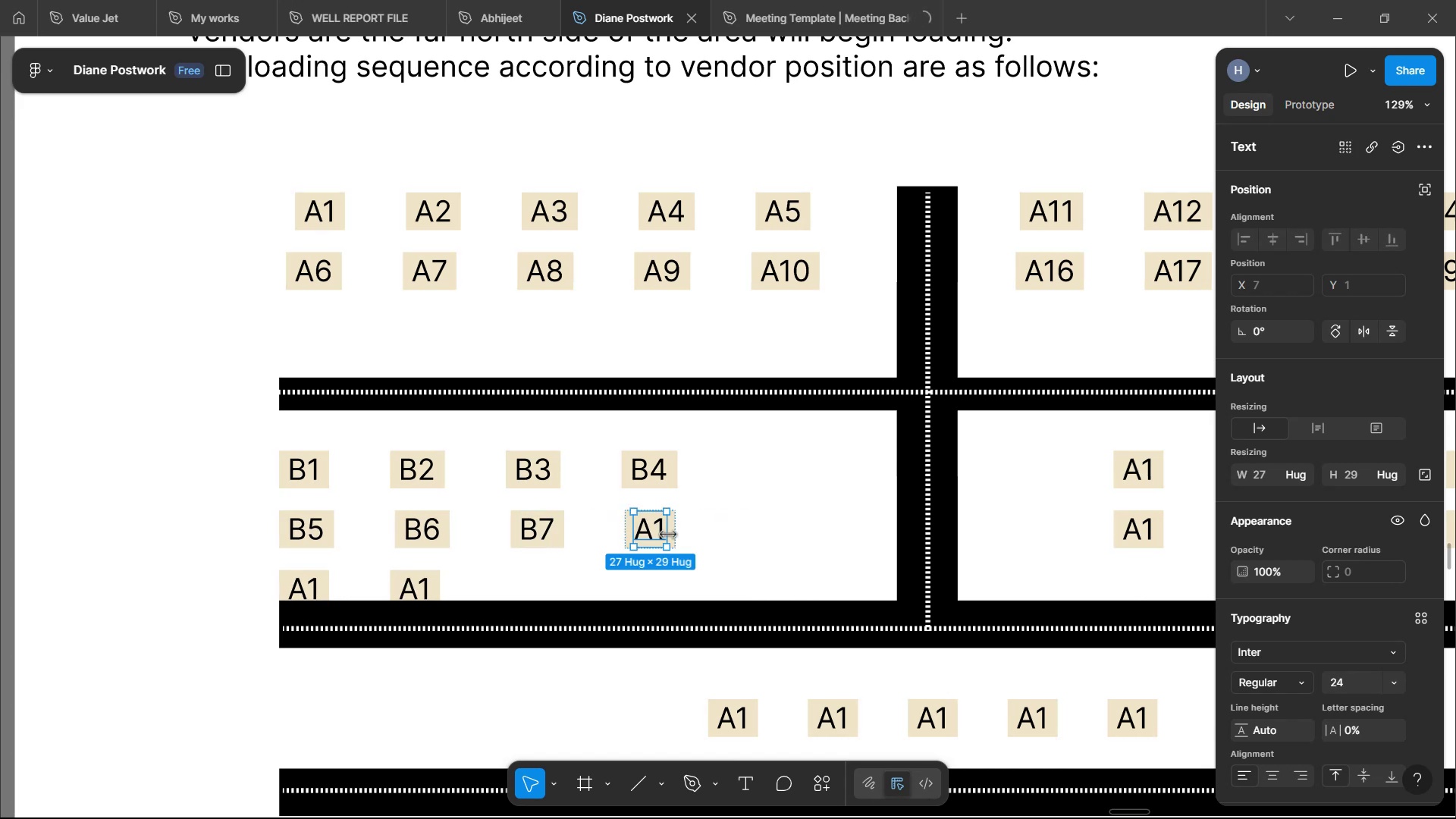 
left_click([660, 527])
 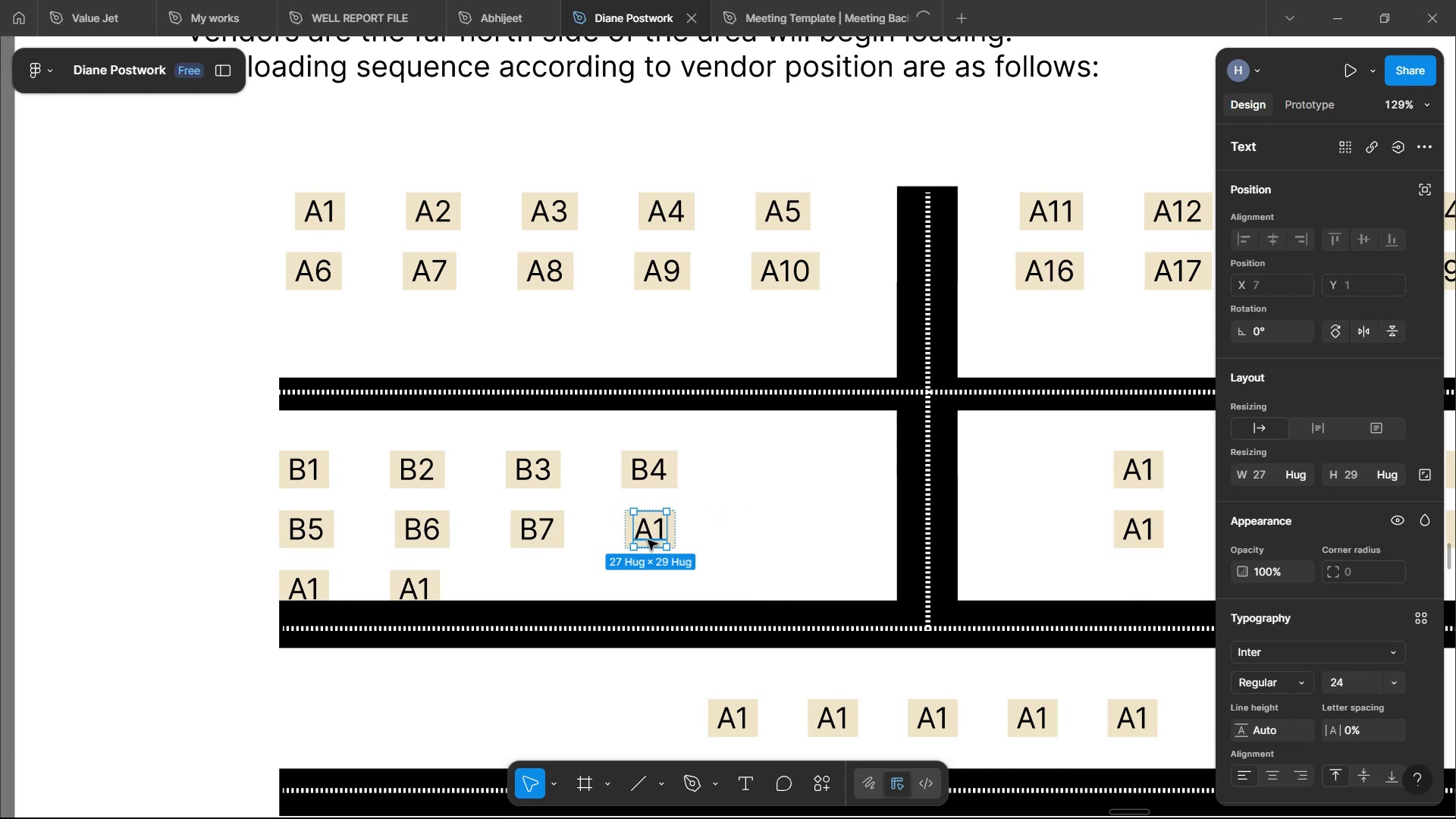 
key(Backspace)
key(Backspace)
type(B8)
 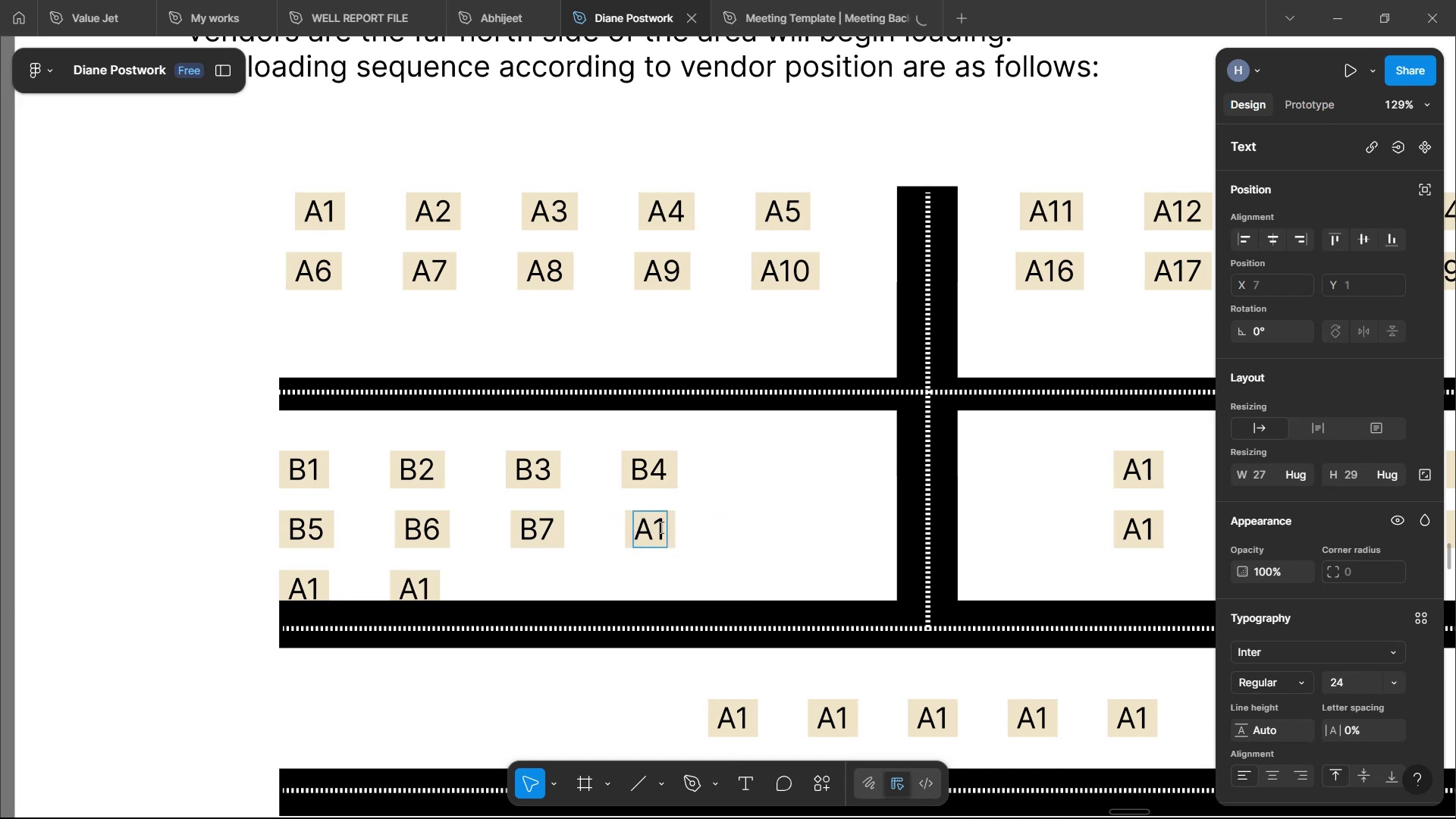 
scroll: coordinate [427, 488], scroll_direction: down, amount: 2.0
 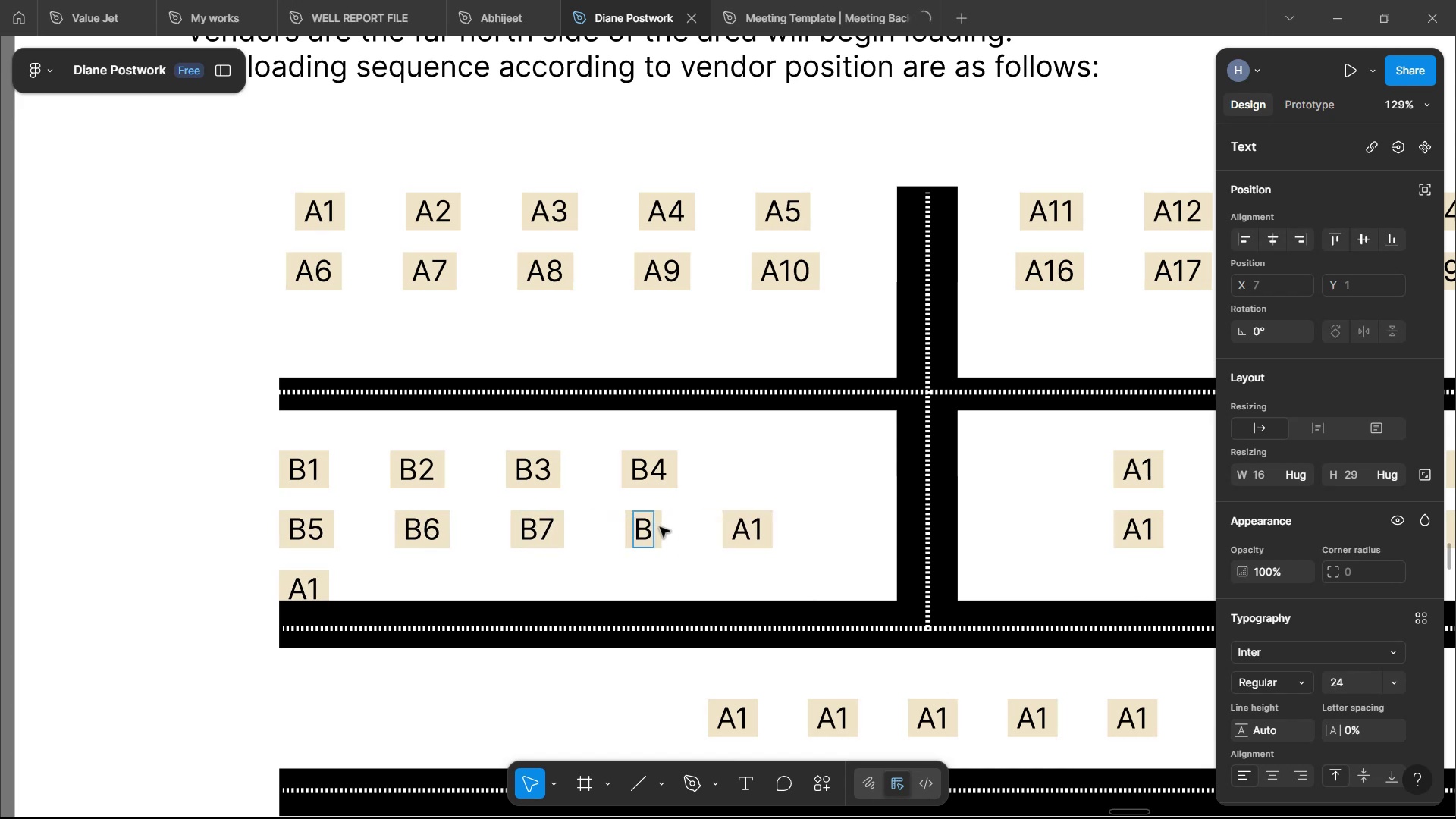 
left_click([306, 496])
 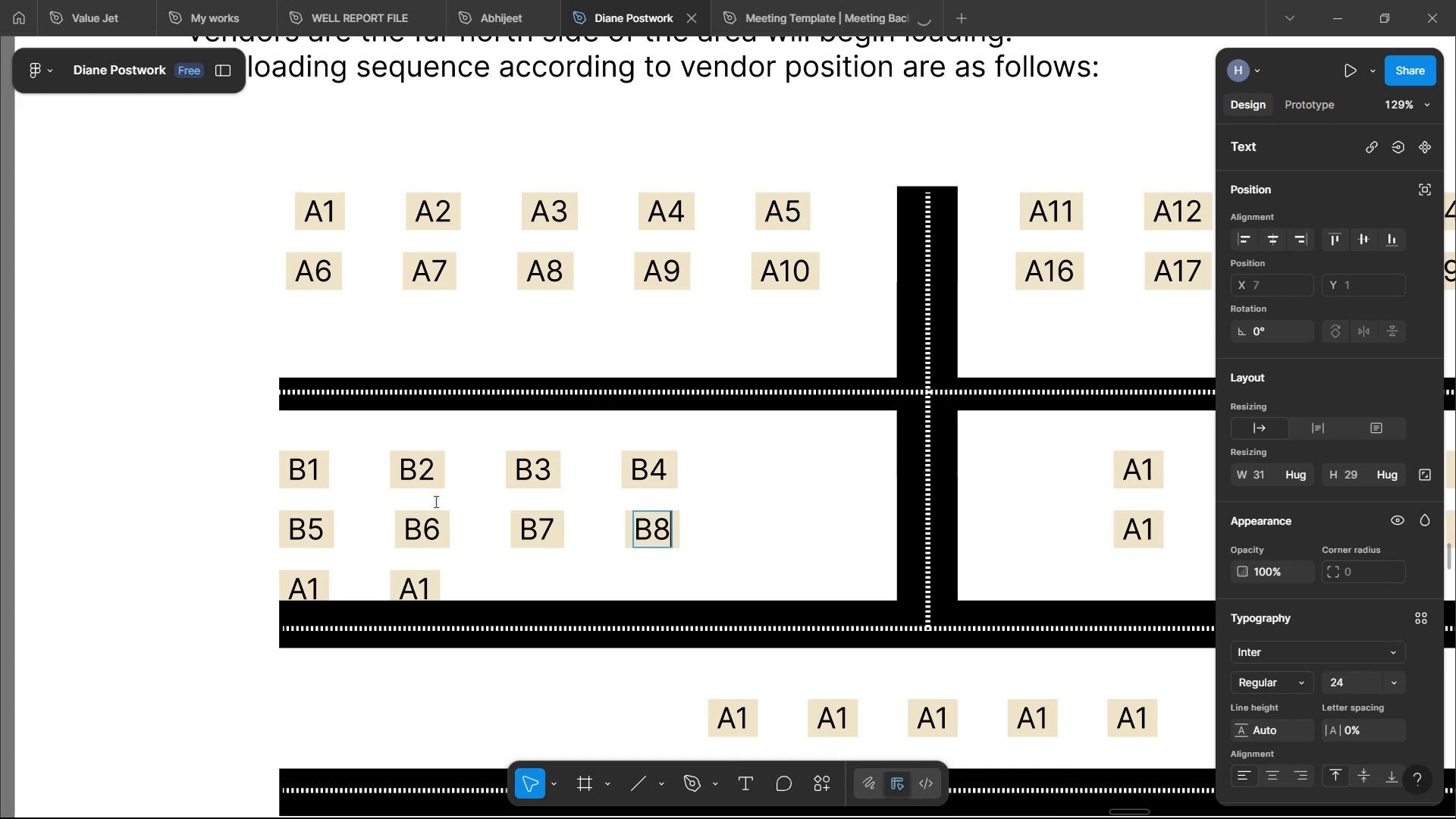 
key(ArrowRight)
 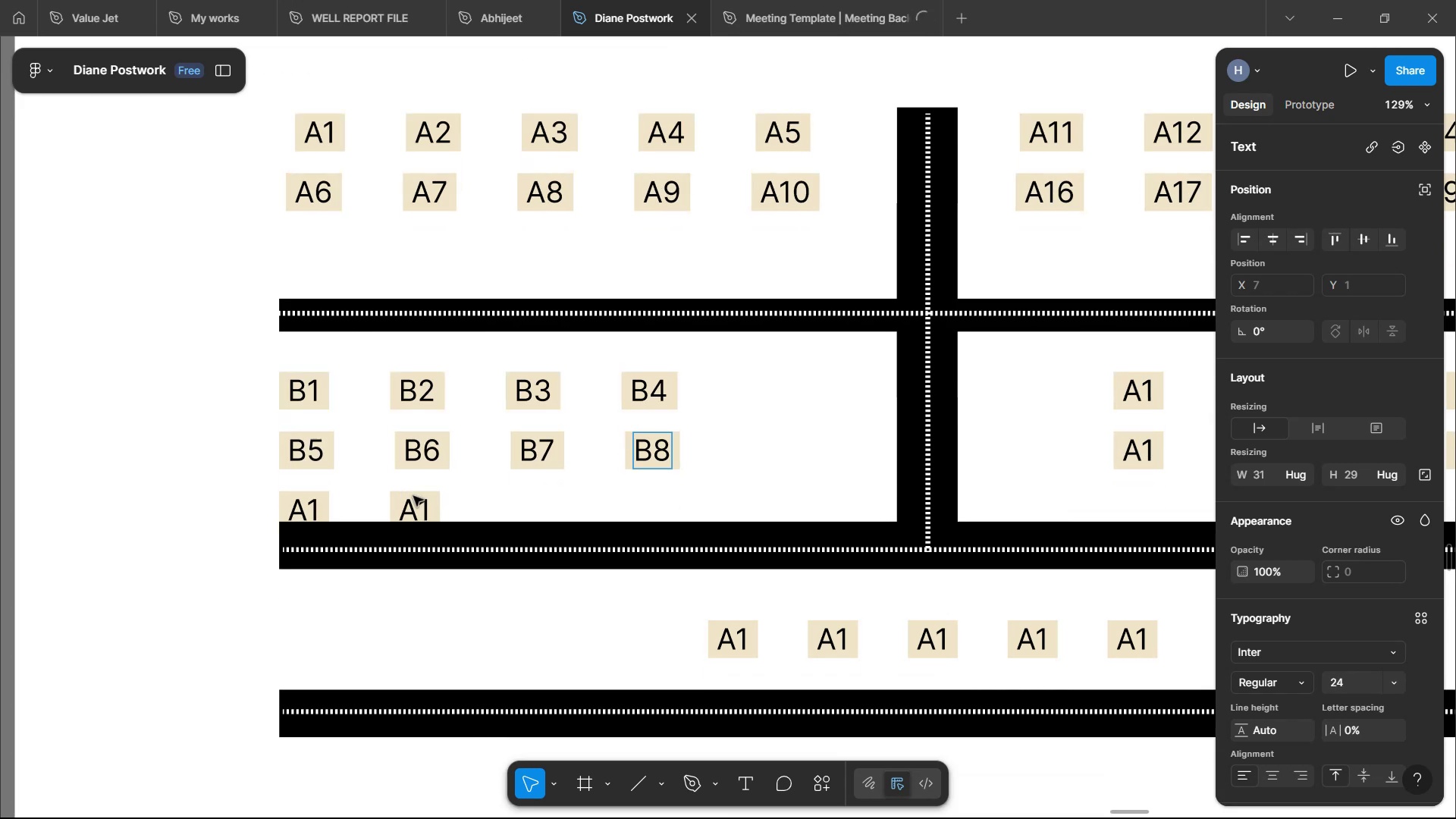 
key(Backspace)
key(Backspace)
type(B9)
 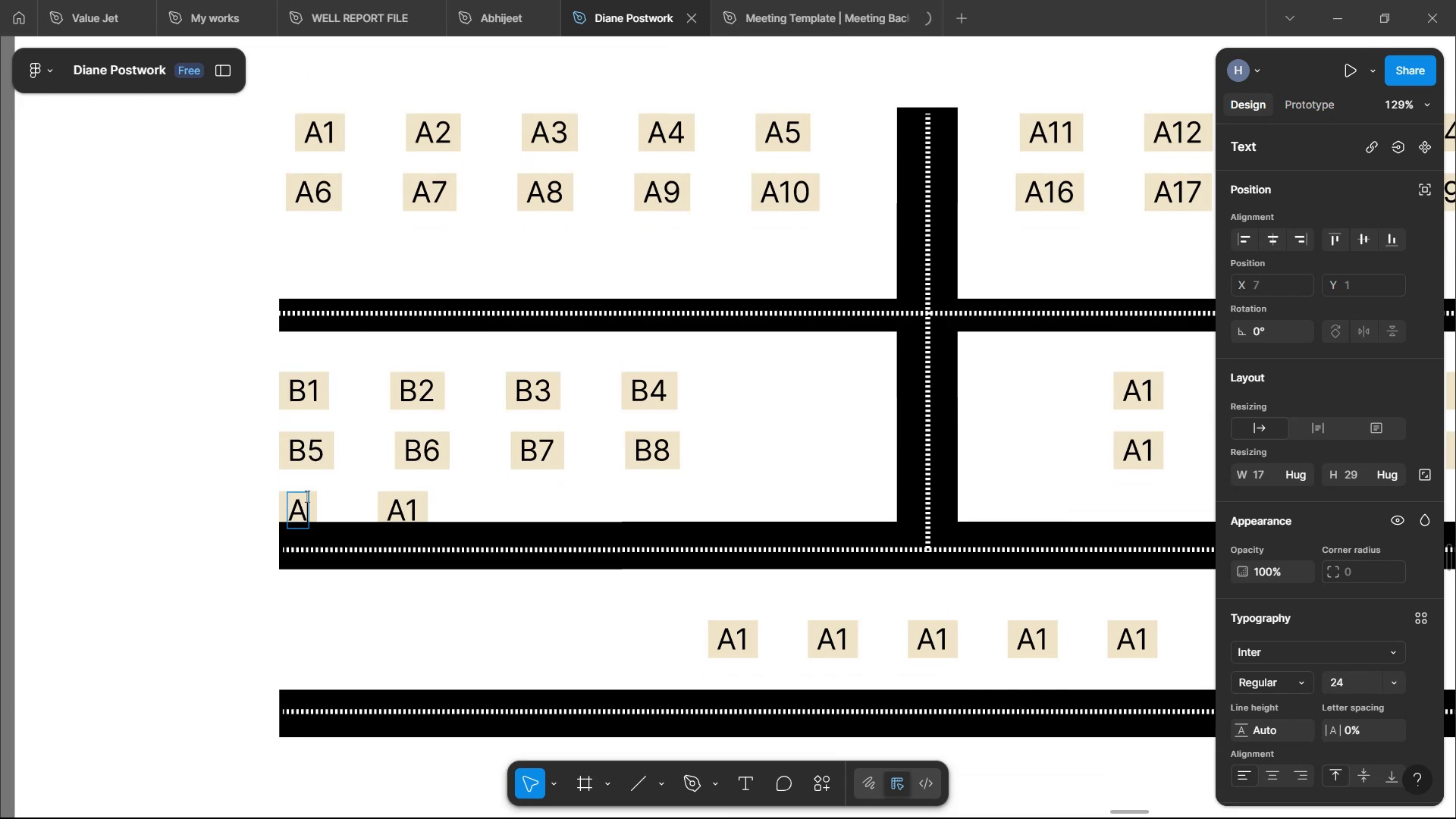 
left_click([427, 508])
 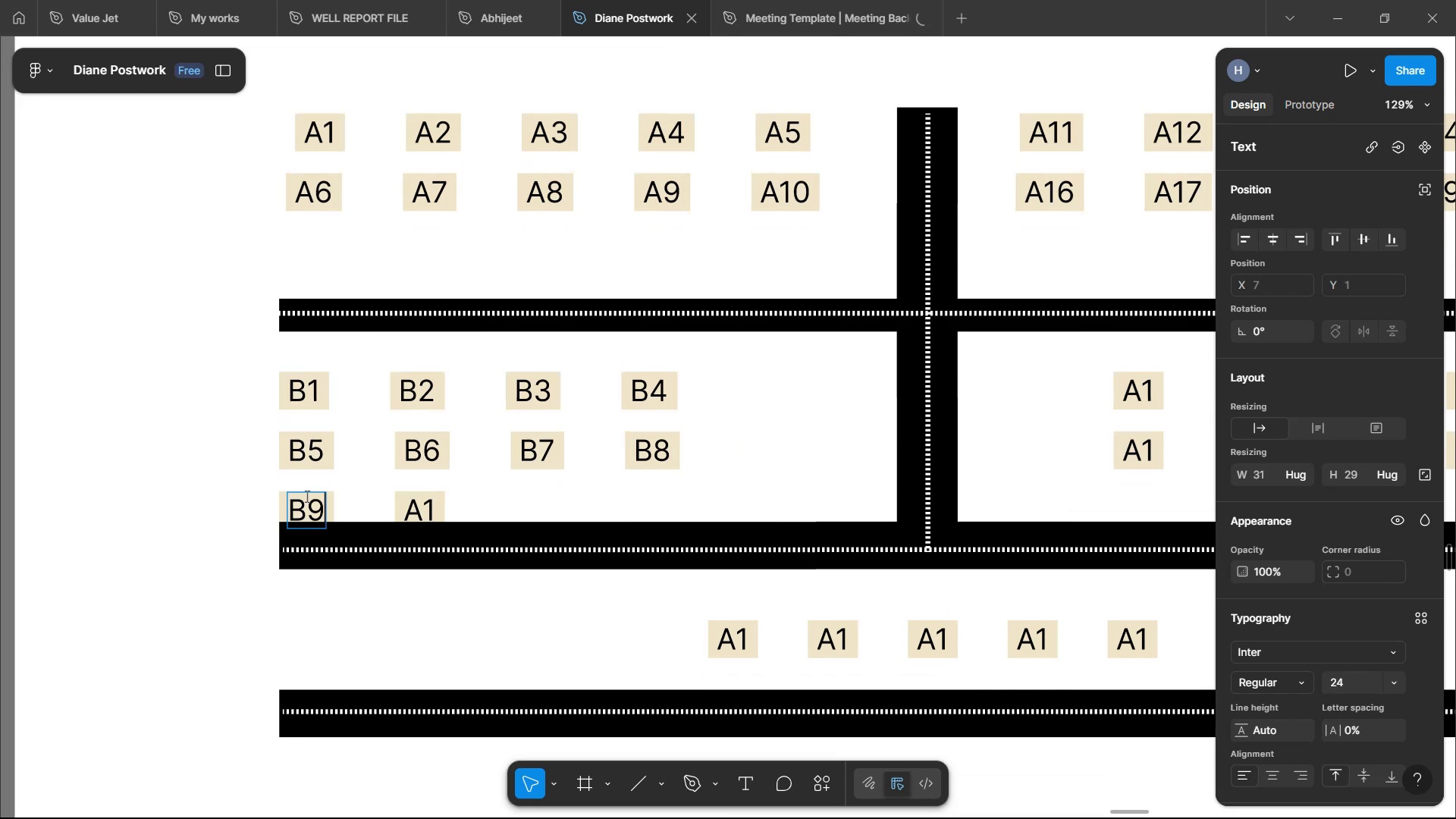 
key(ArrowRight)
 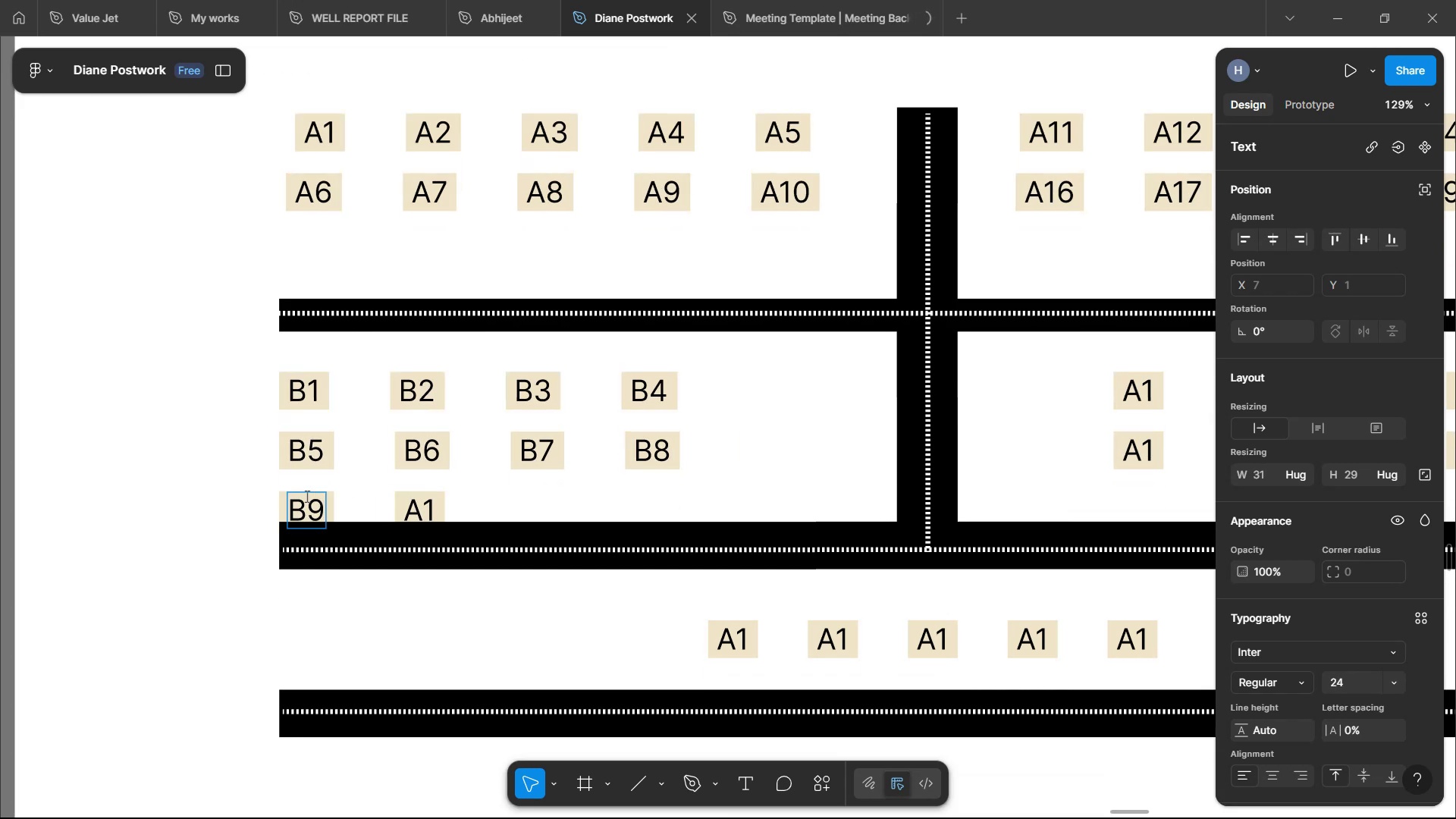 
key(Backspace)
key(Backspace)
type(B10)
 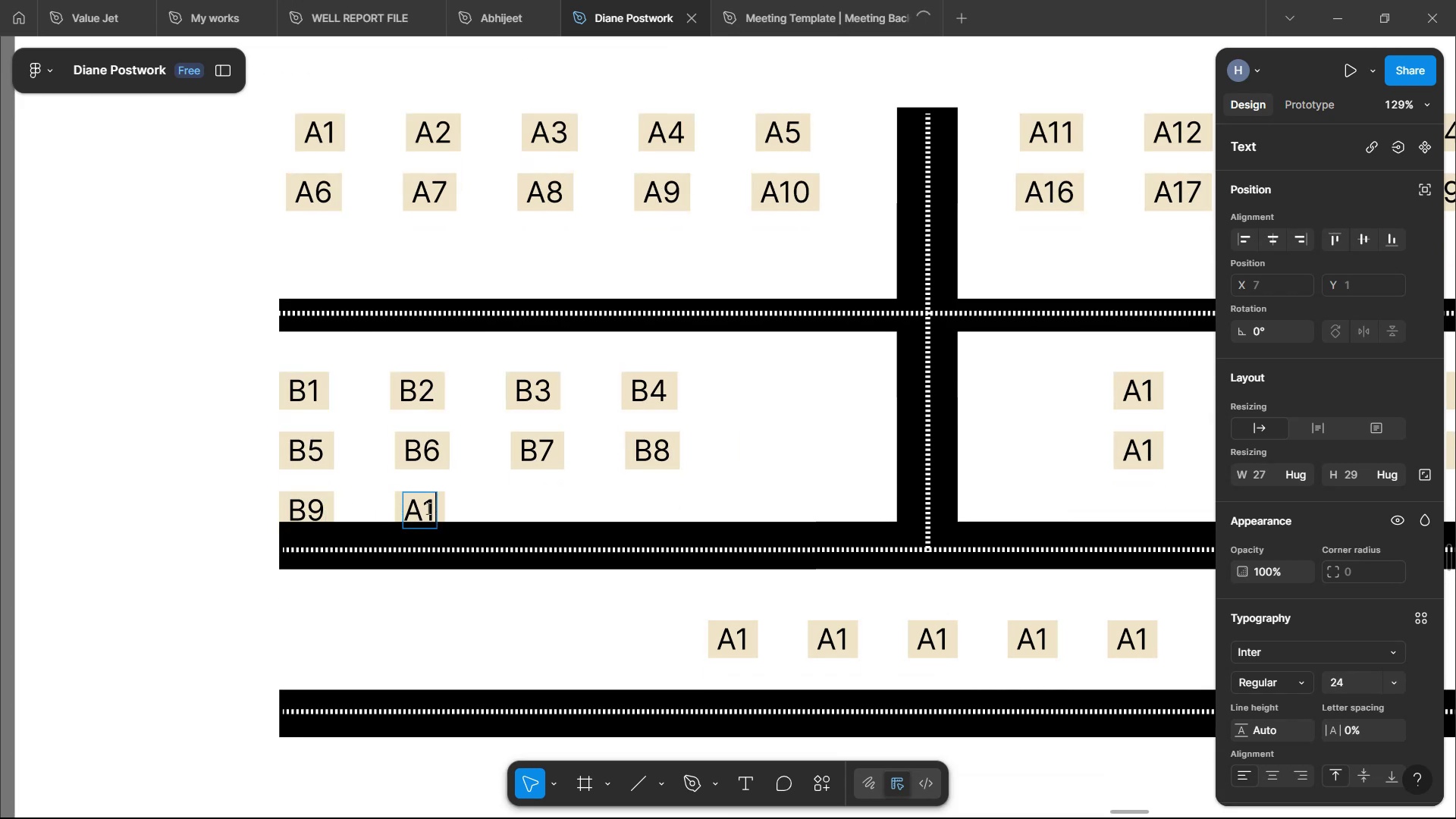 
left_click([210, 415])
 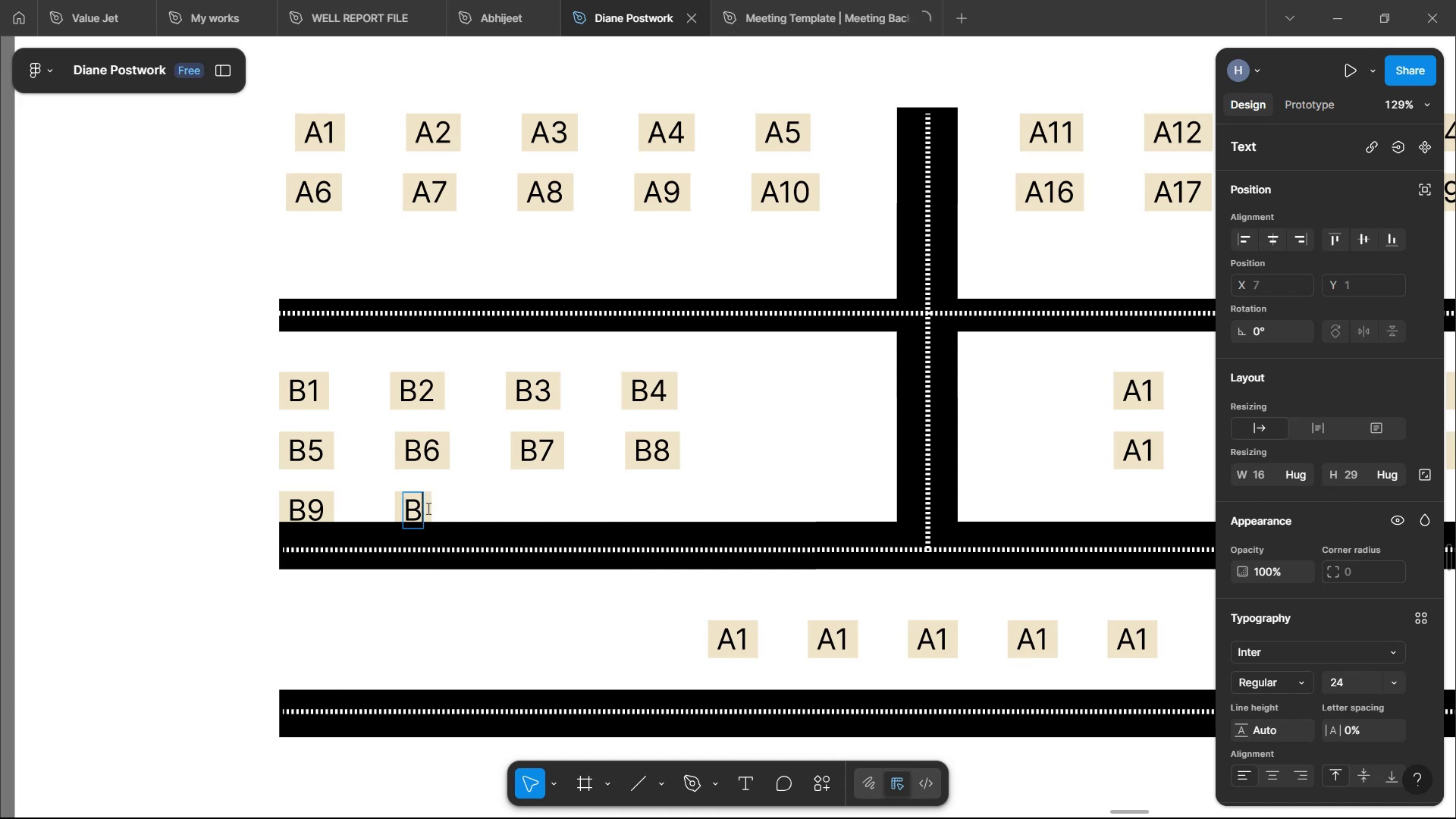 
left_click([210, 415])
 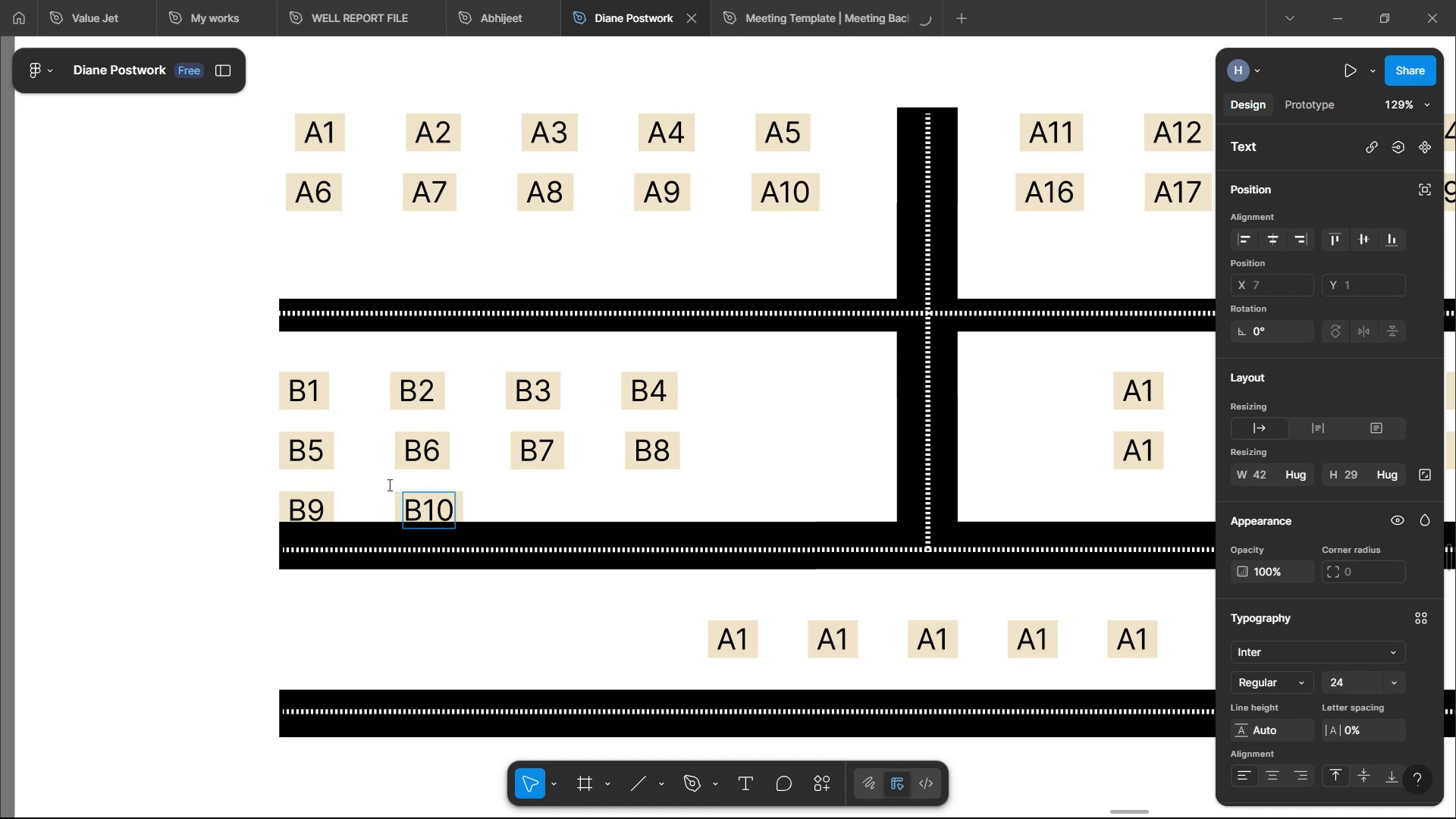 
double_click([435, 450])
 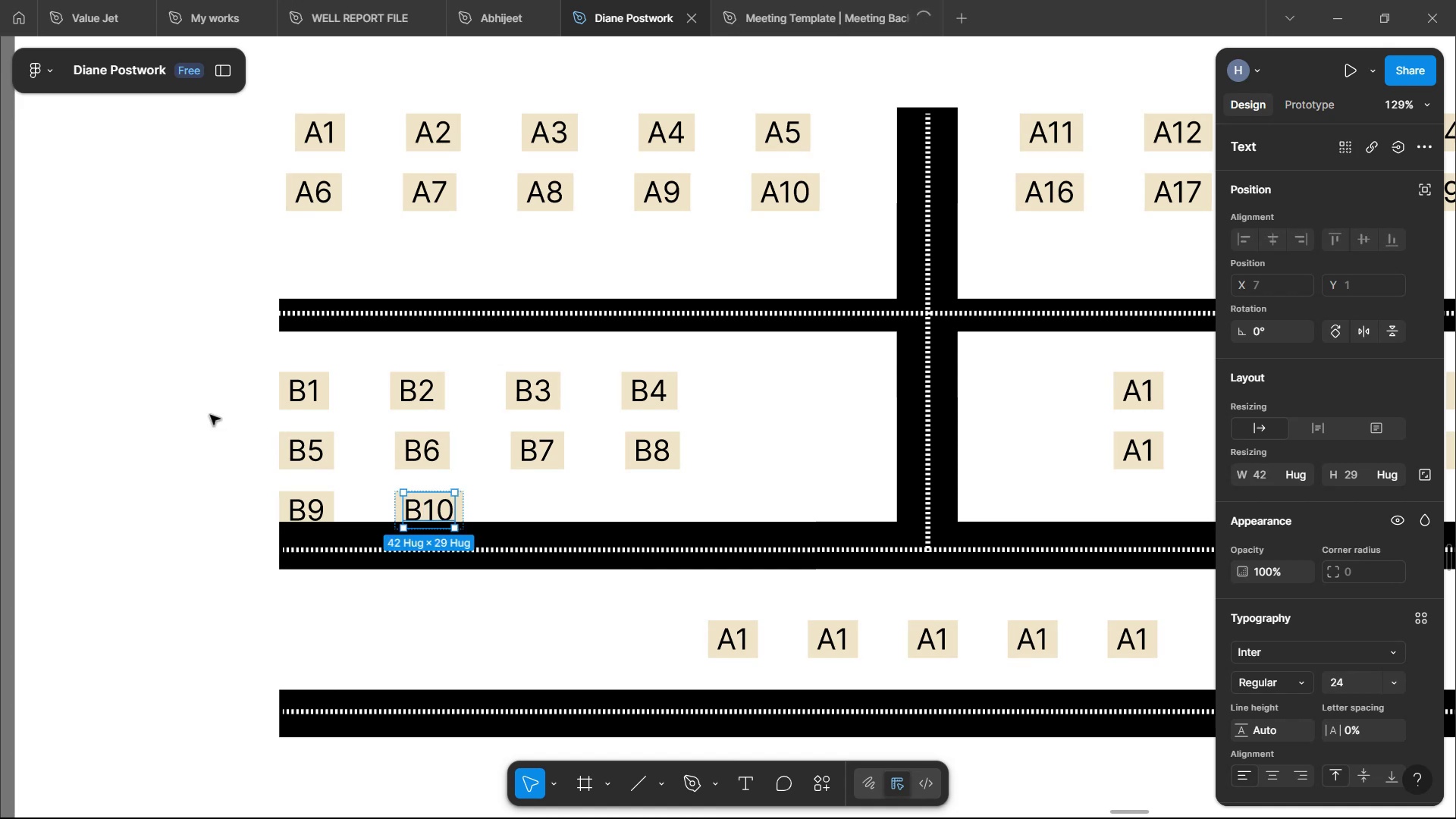 
left_click_drag(start_coordinate=[773, 465], to_coordinate=[819, 455])
 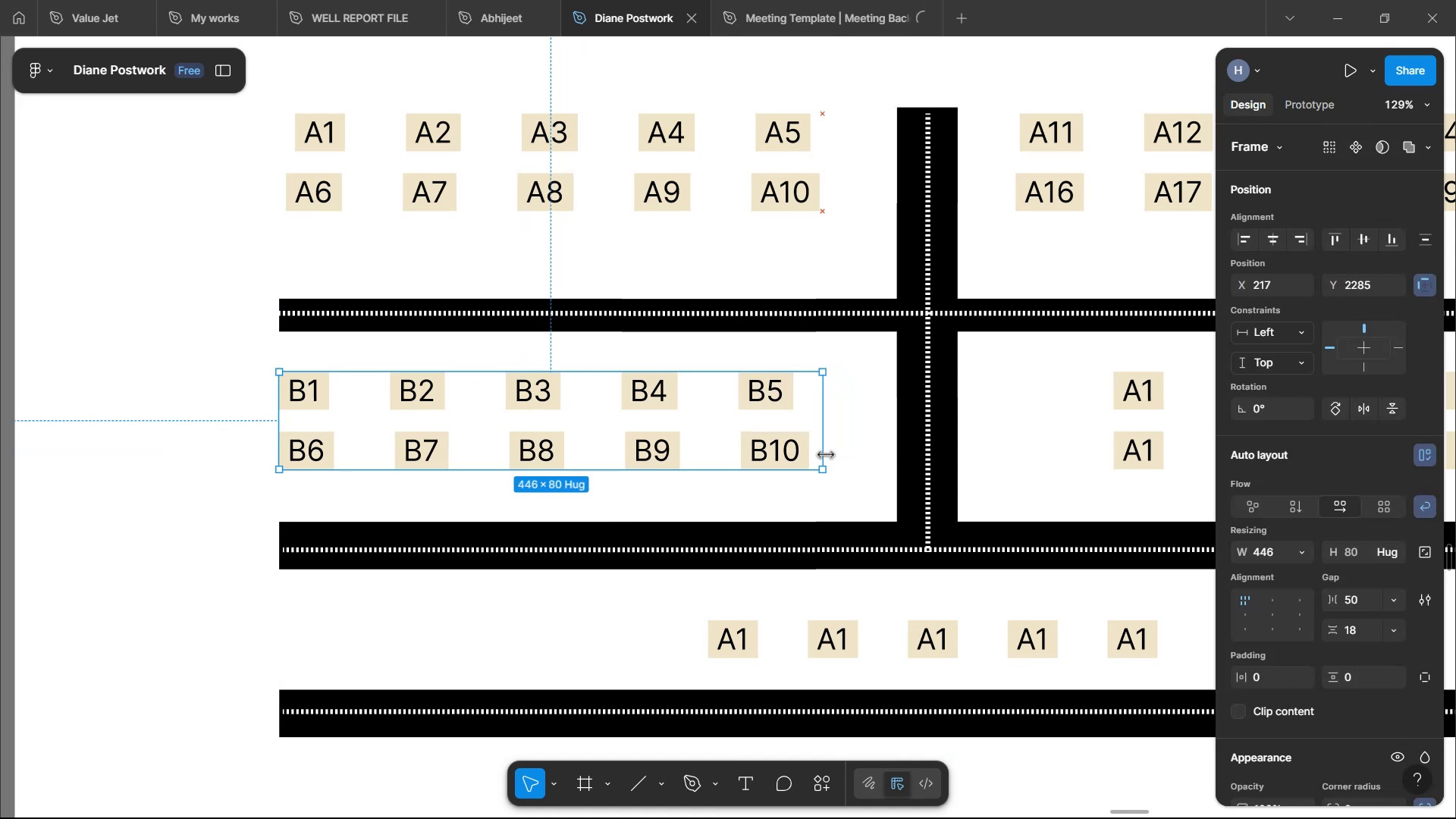 
left_click([1270, 613])
 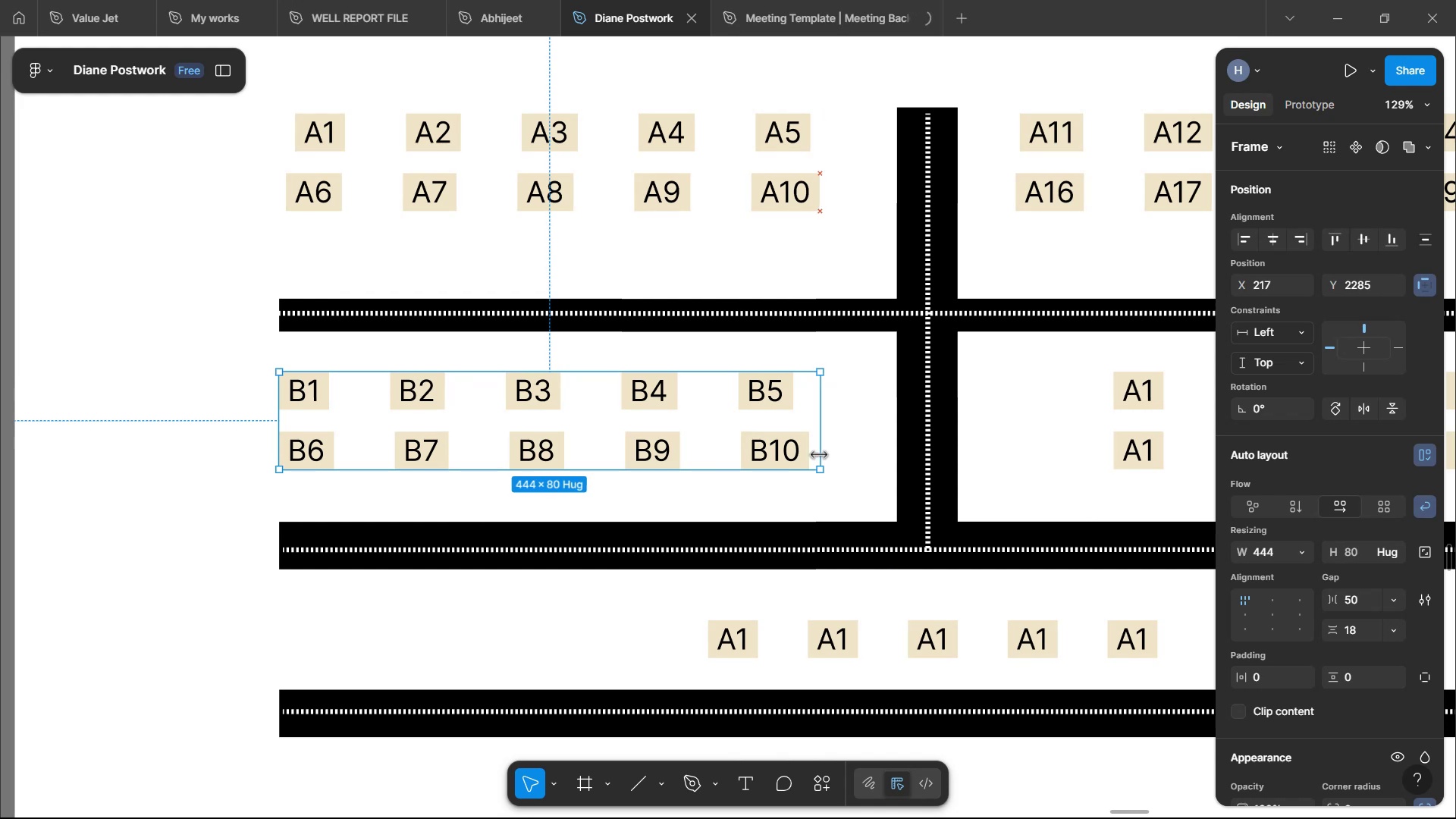 
left_click([186, 431])
 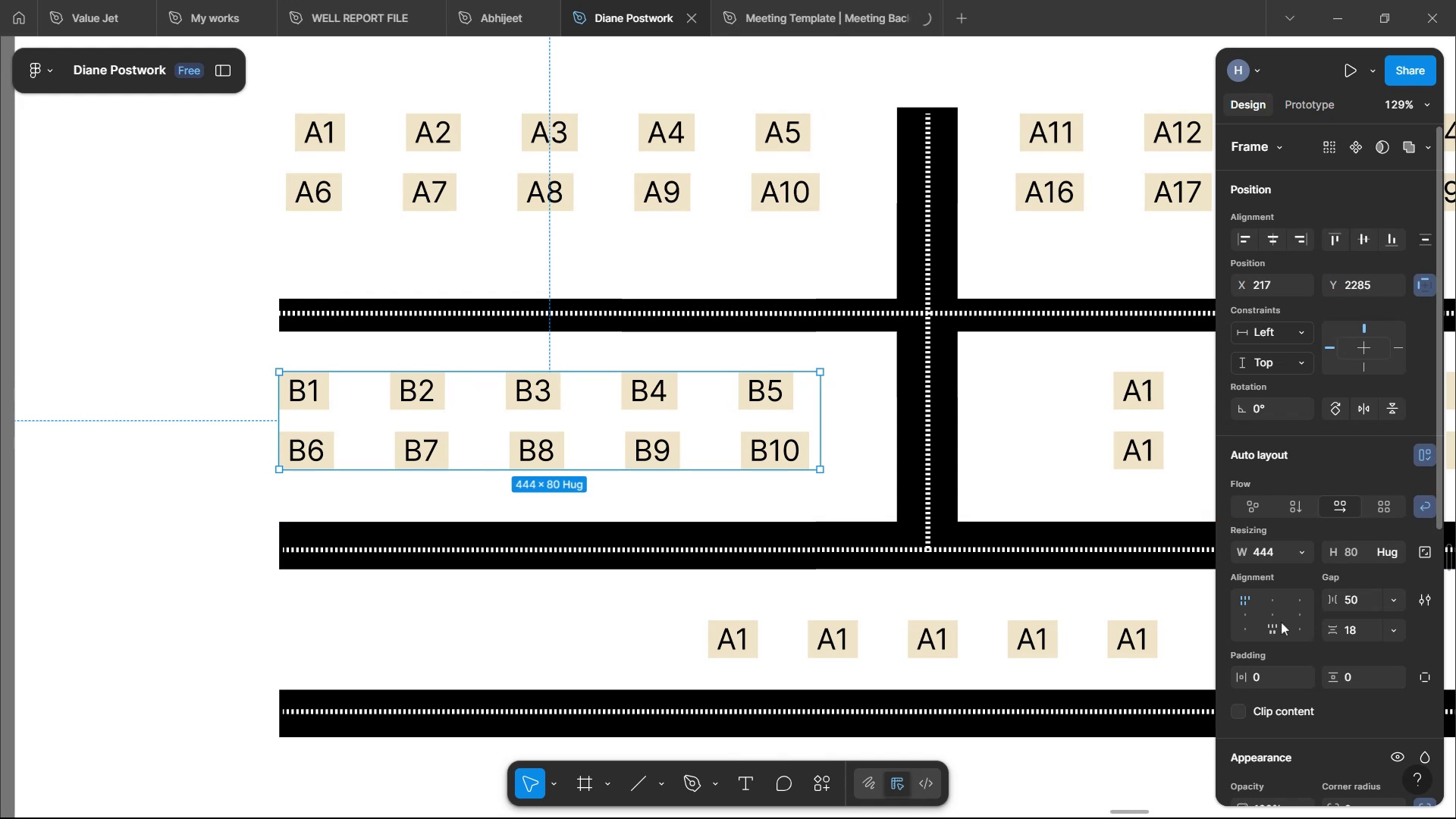 
hold_key(key=ControlLeft, duration=1.29)
scroll: coordinate [187, 430], scroll_direction: down, amount: 1.0
 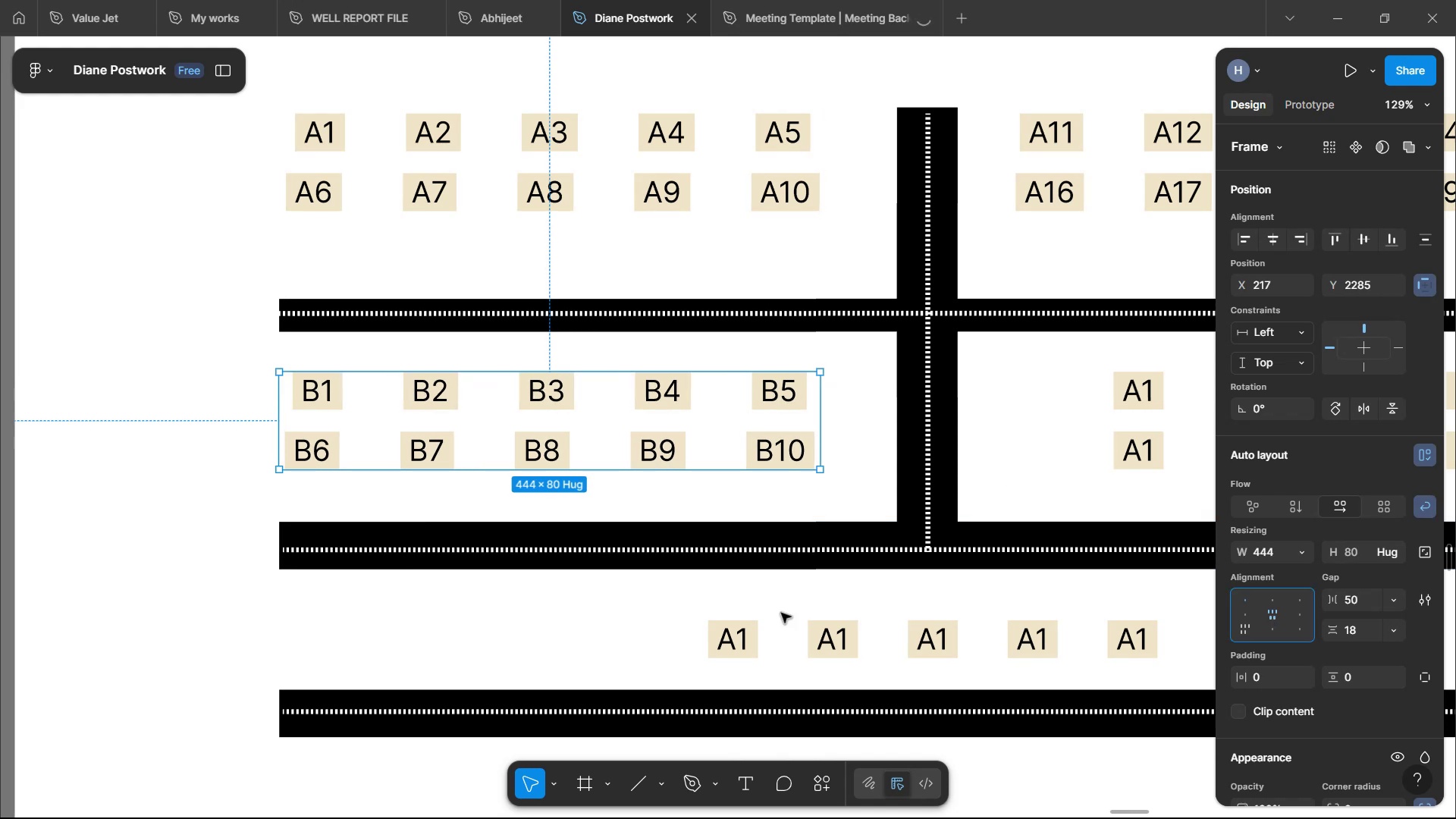 
hold_key(key=ShiftLeft, duration=1.53)
scroll: coordinate [187, 430], scroll_direction: down, amount: 6.0
 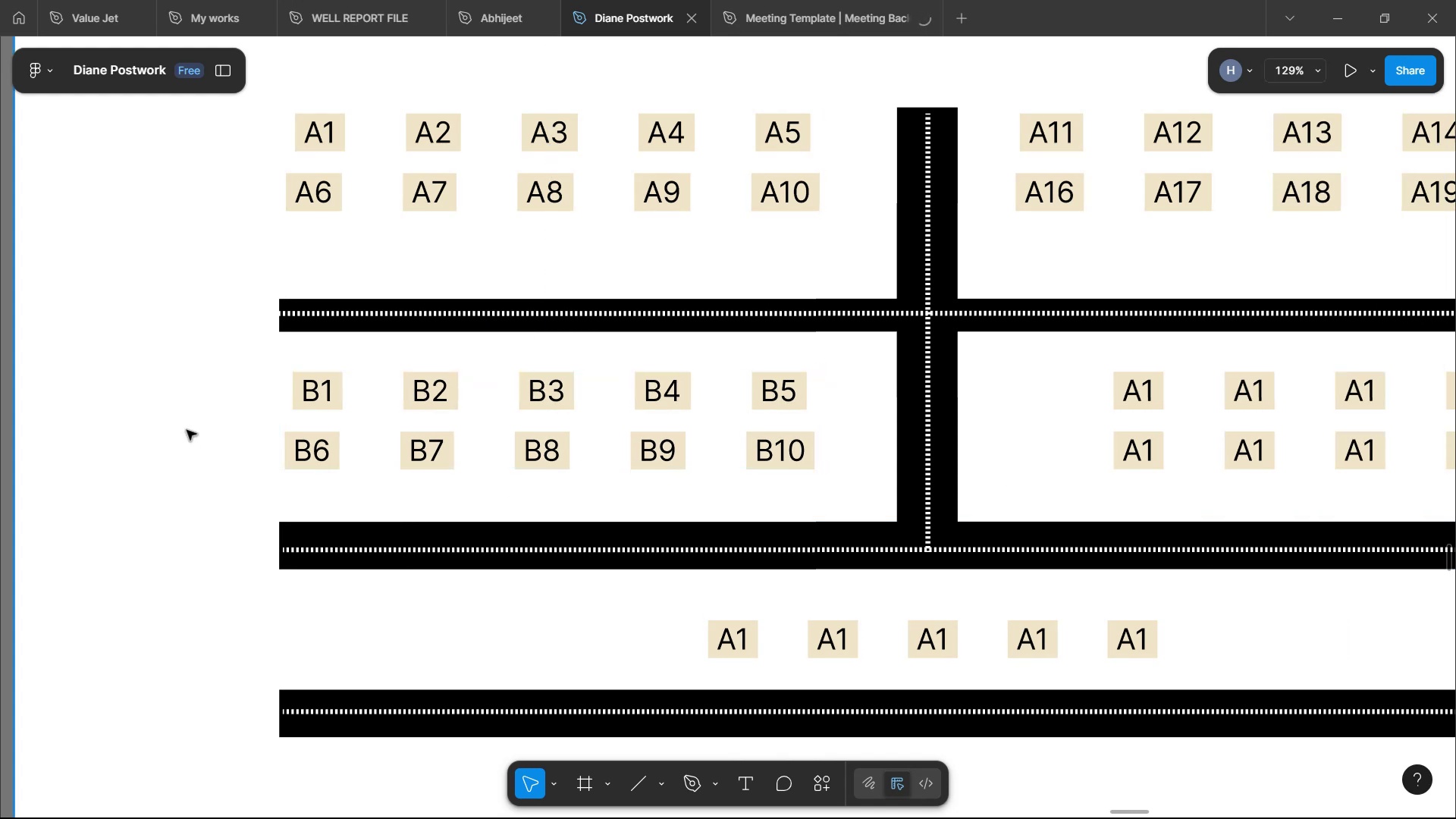 
key(Shift+ShiftLeft)
 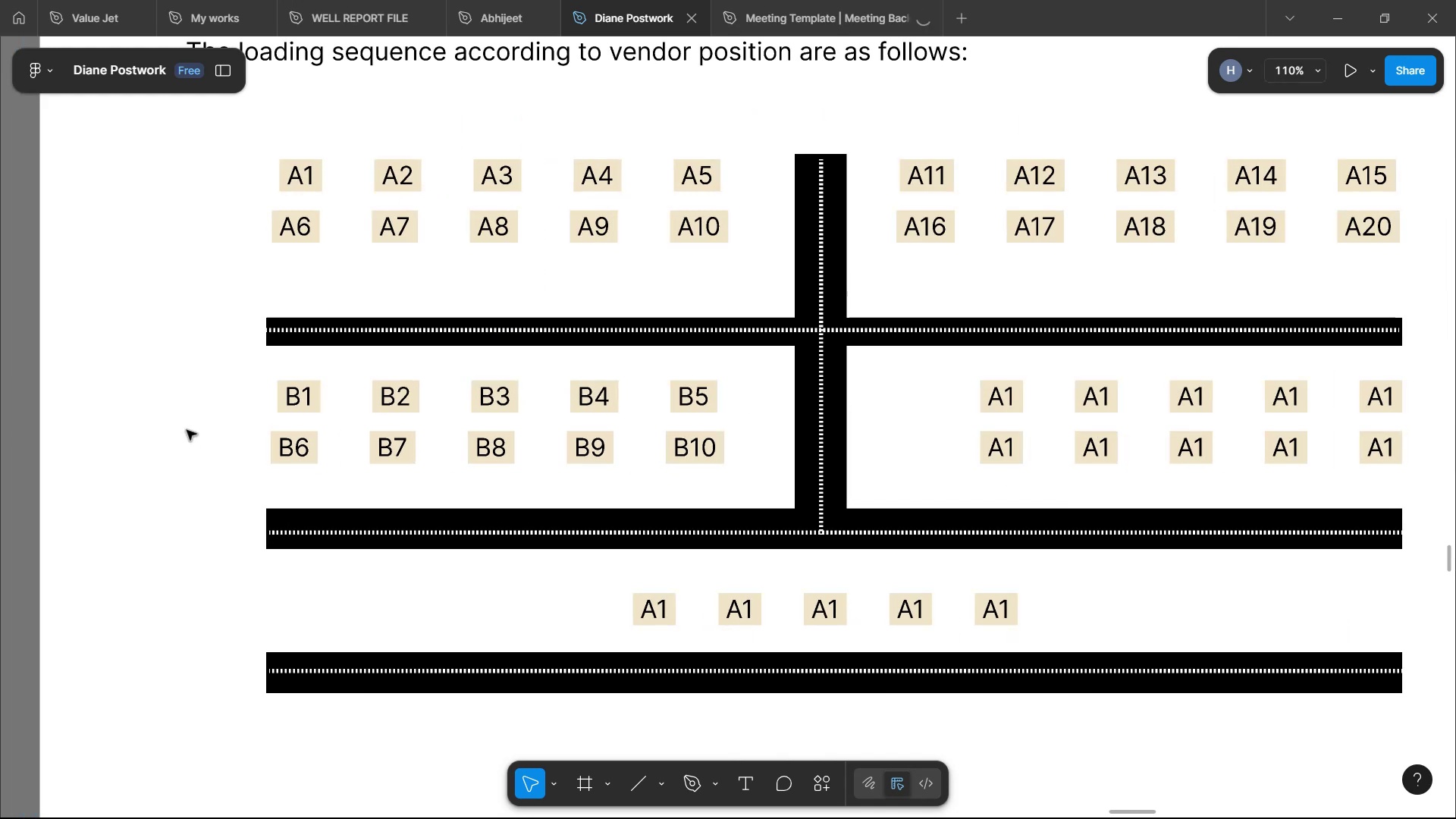 
double_click([767, 440])
 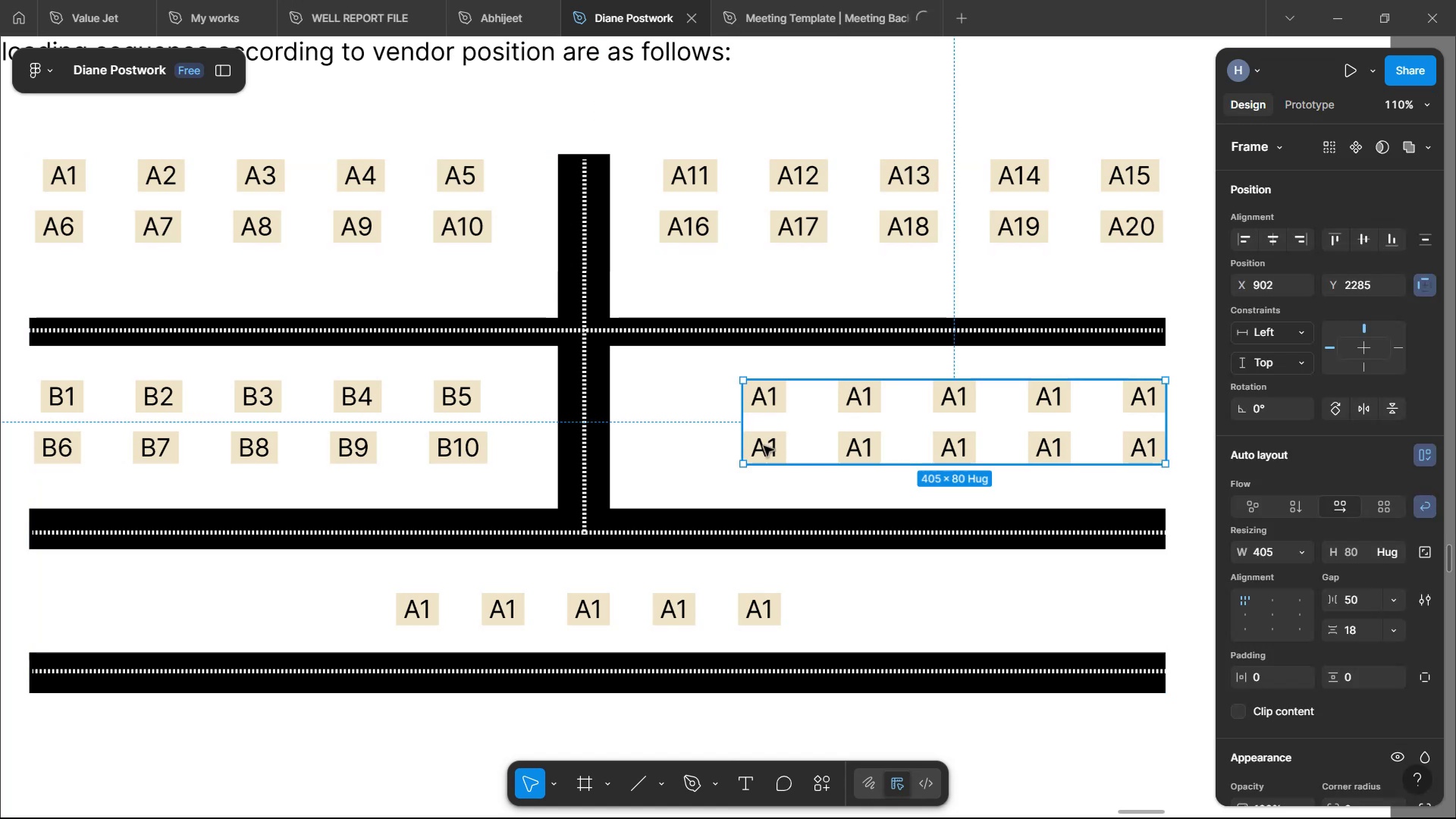 
wait(5.26)
 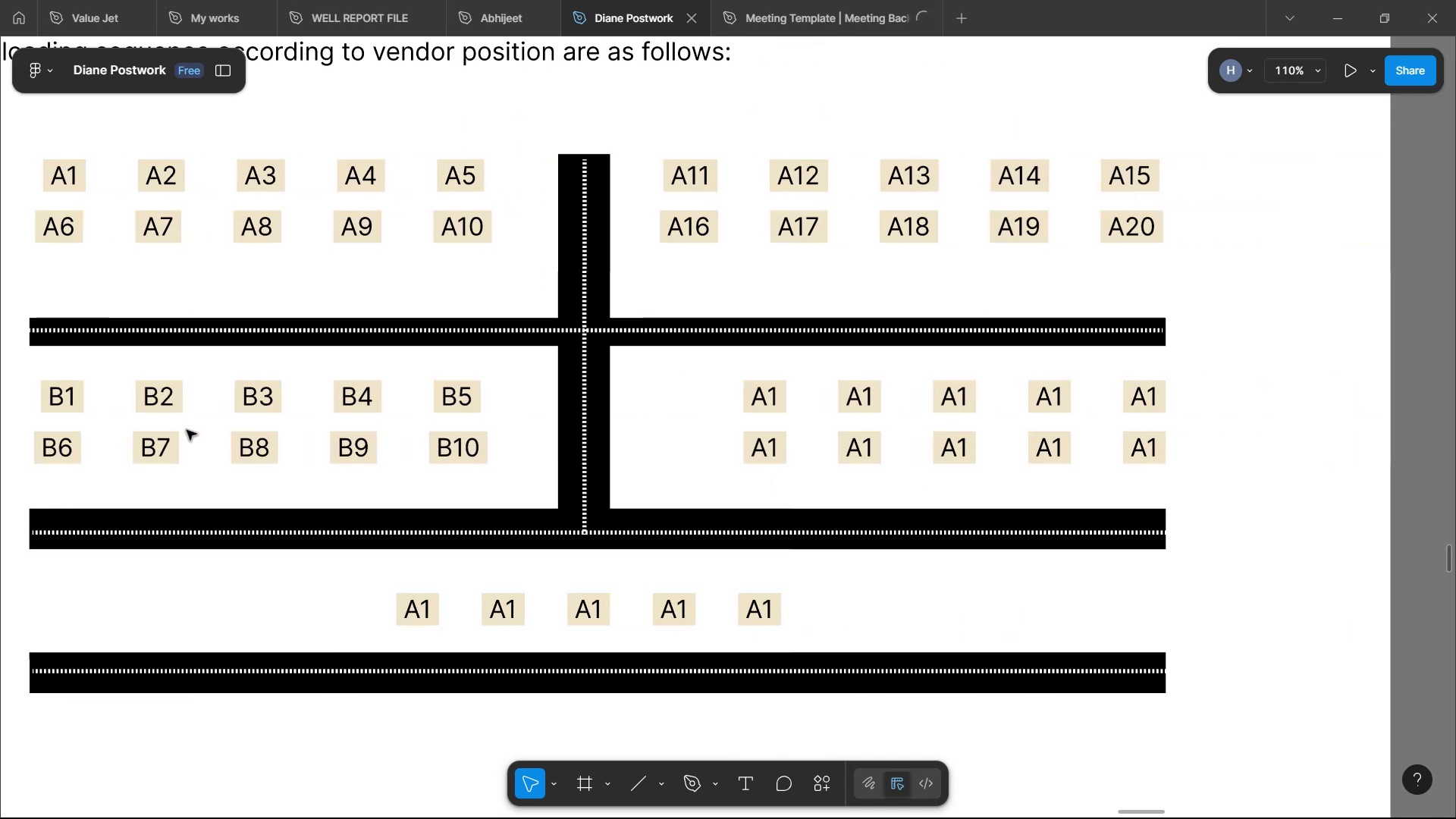 
double_click([759, 402])
 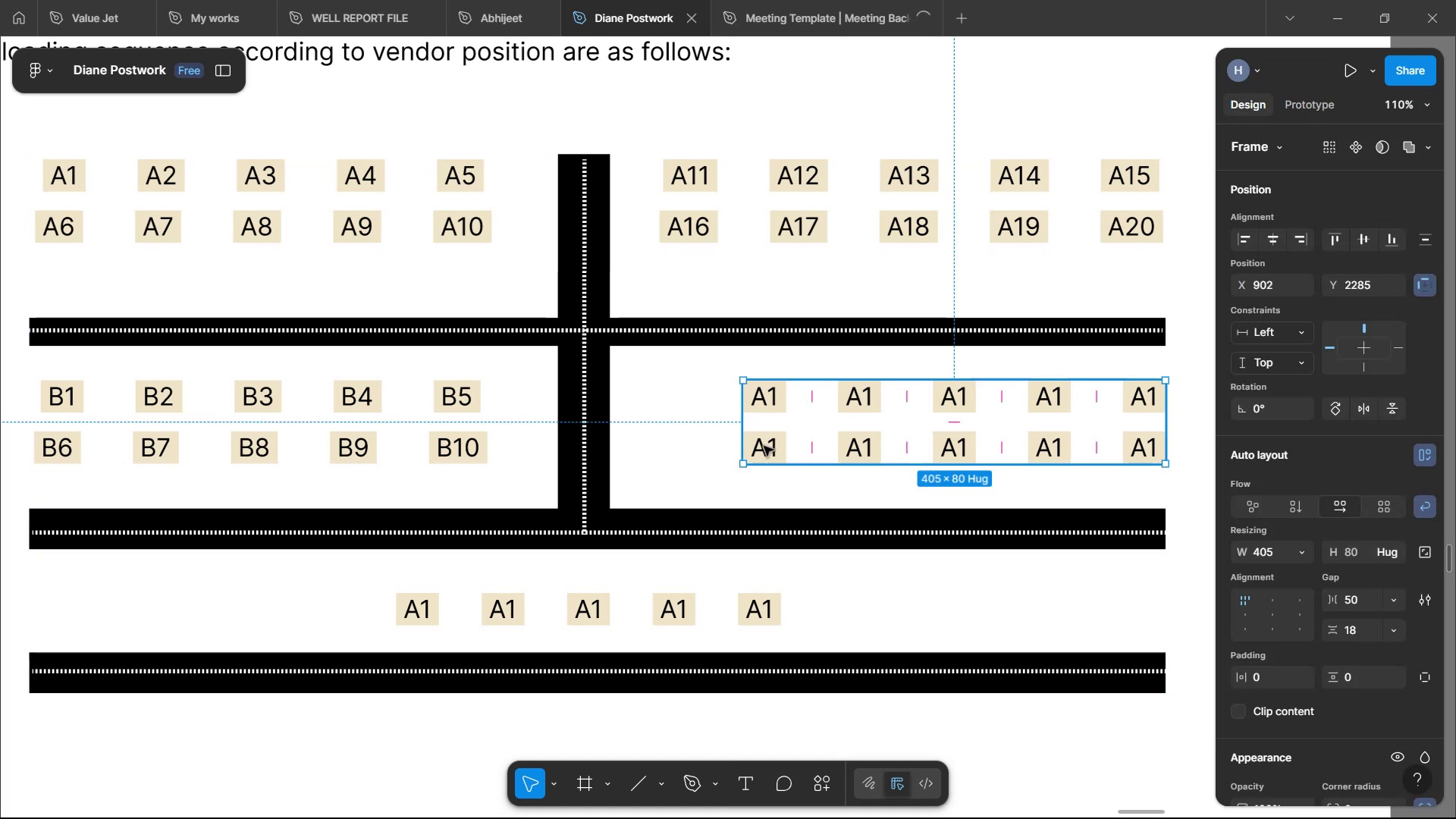 
double_click([759, 398])
 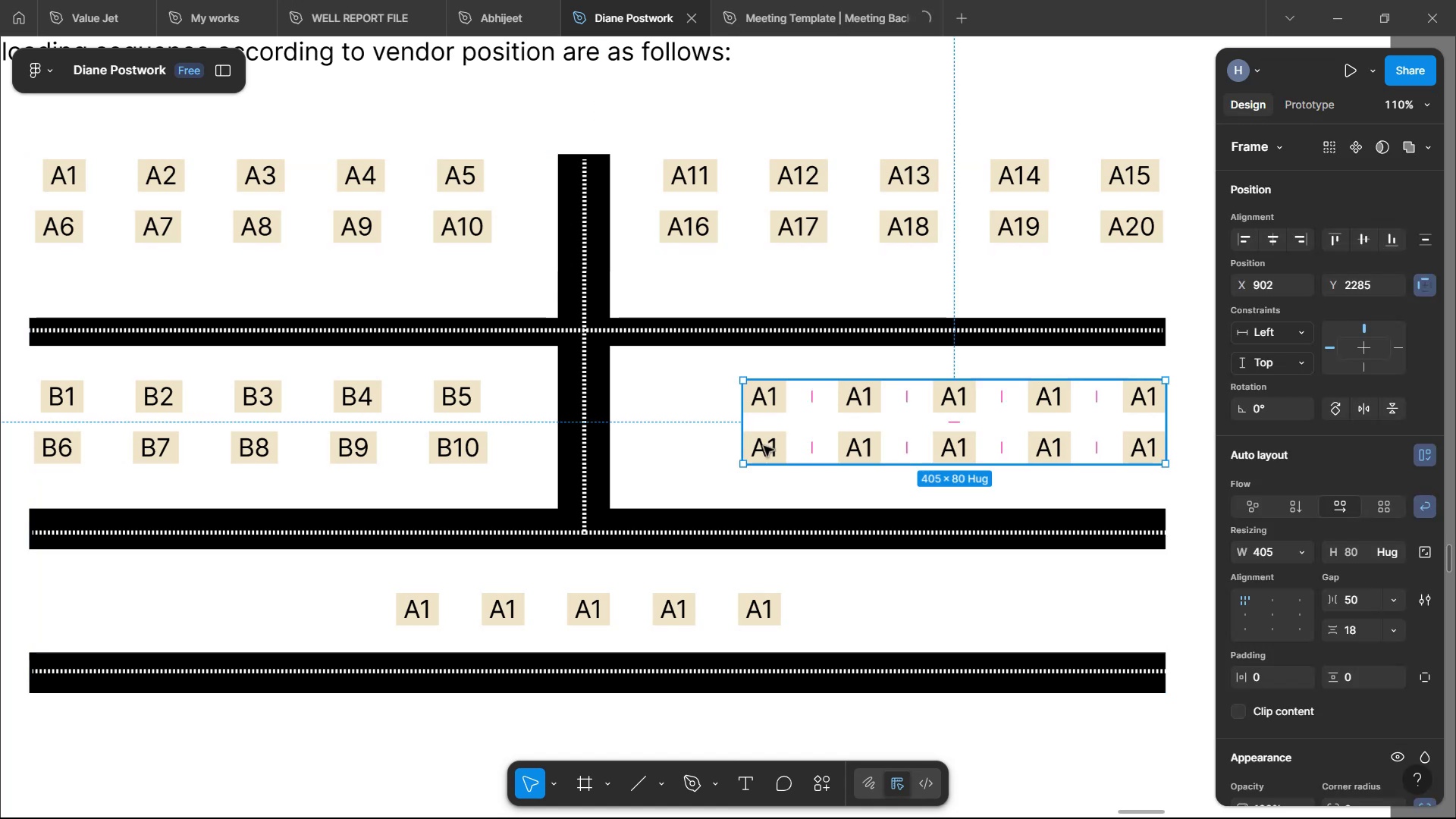 
triple_click([759, 398])
 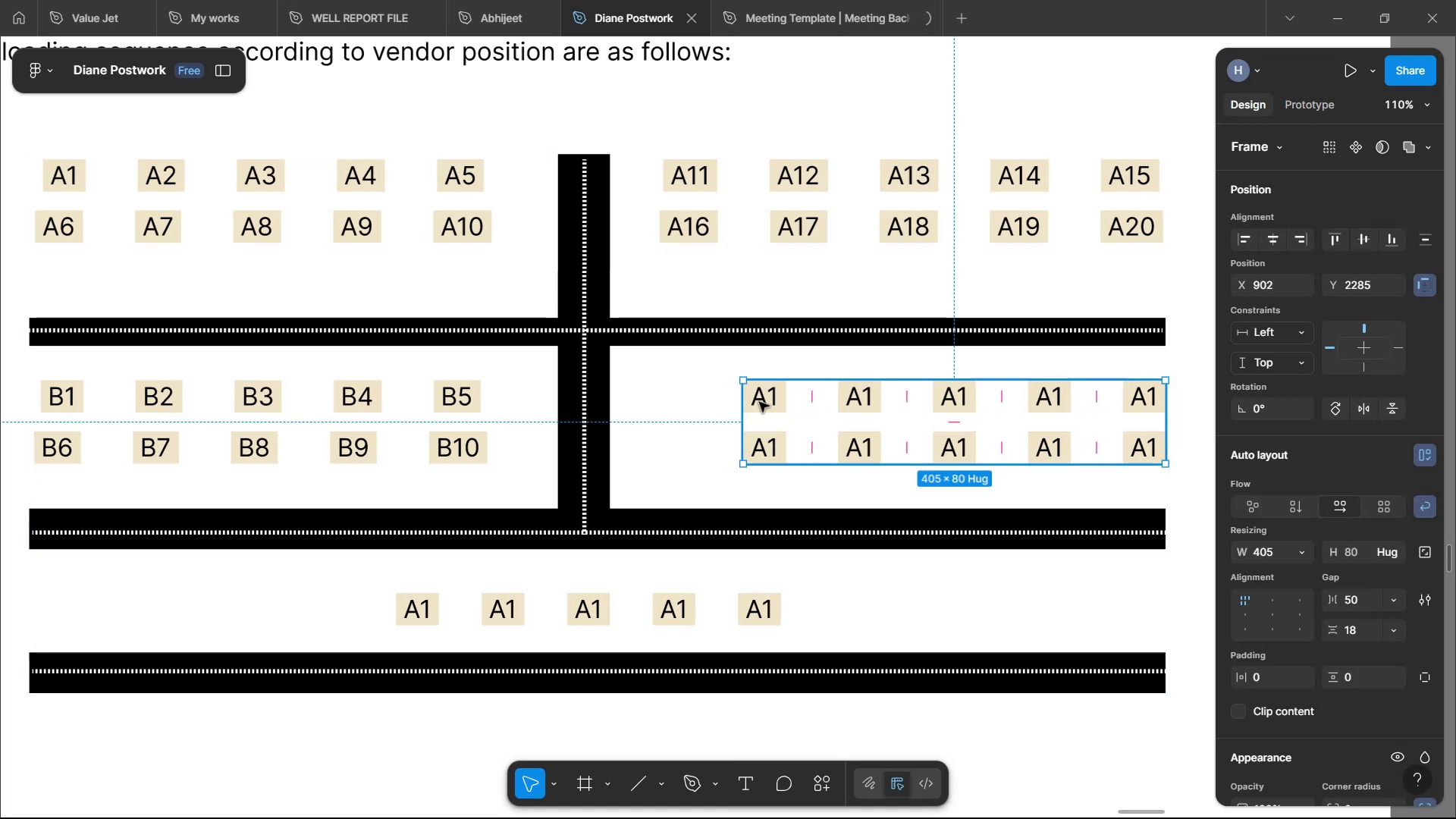 
double_click([759, 398])
 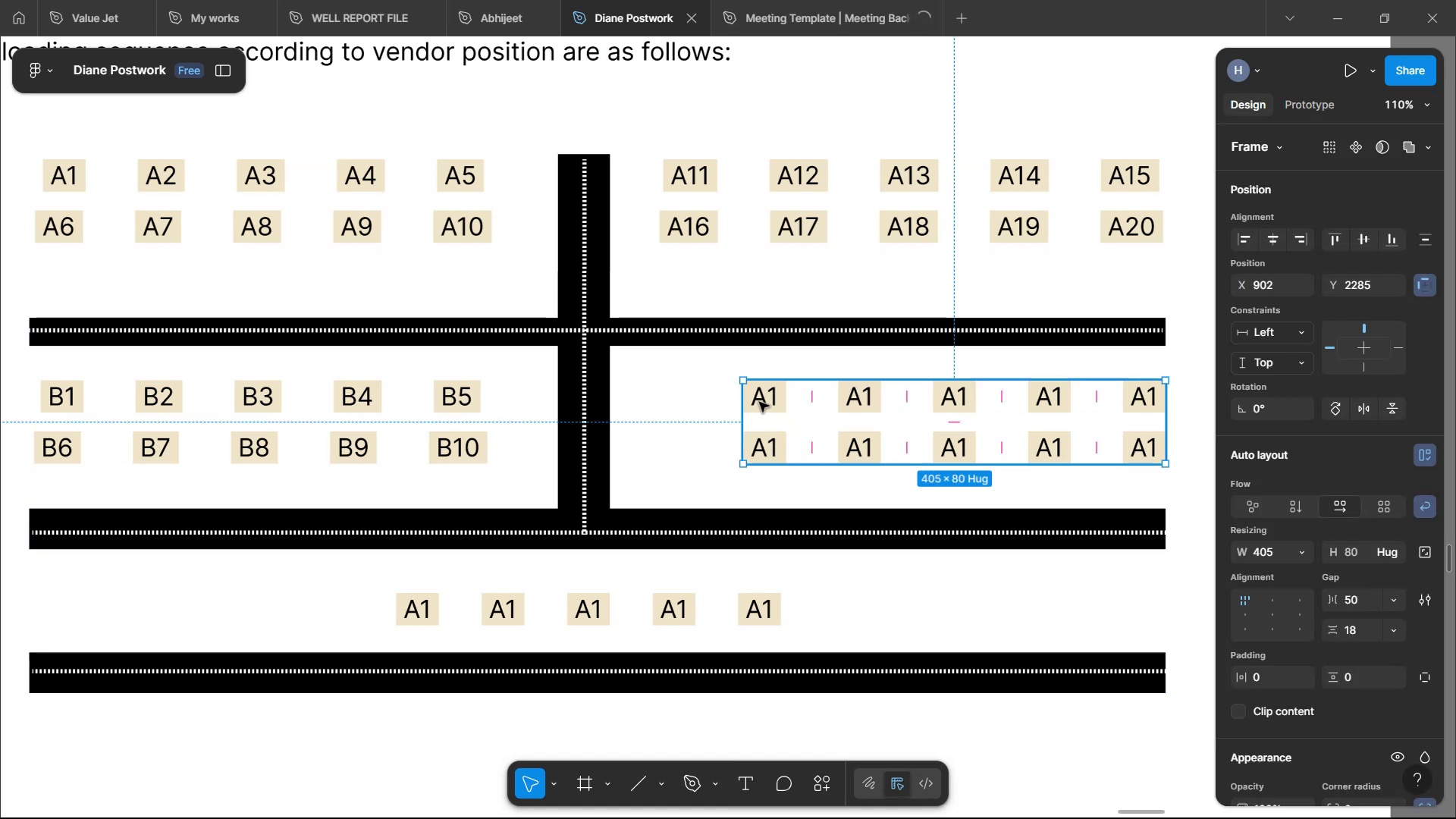 
left_click([759, 398])
 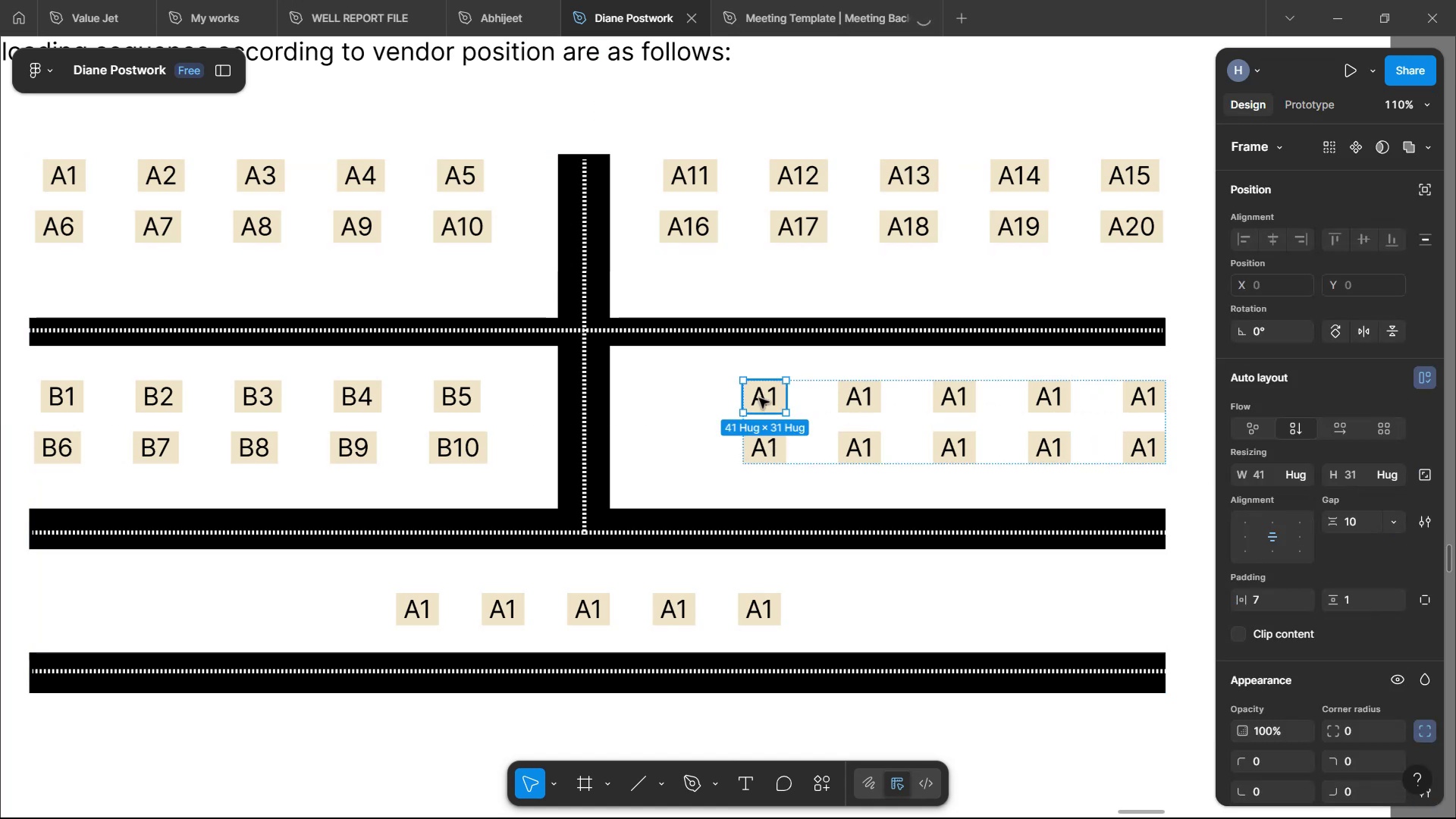 
key(ArrowRight)
 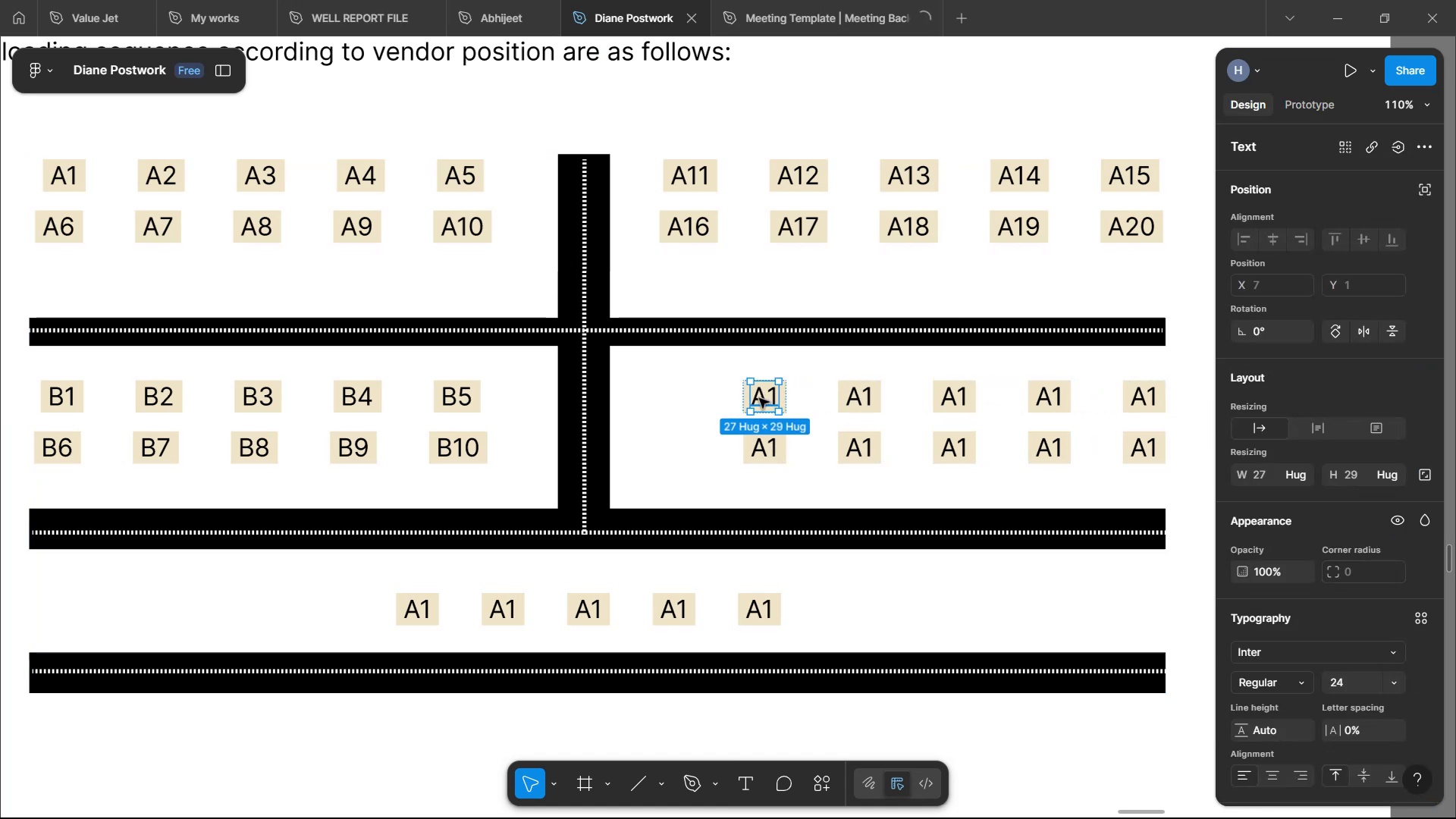 
key(Backspace)
type(B1)
 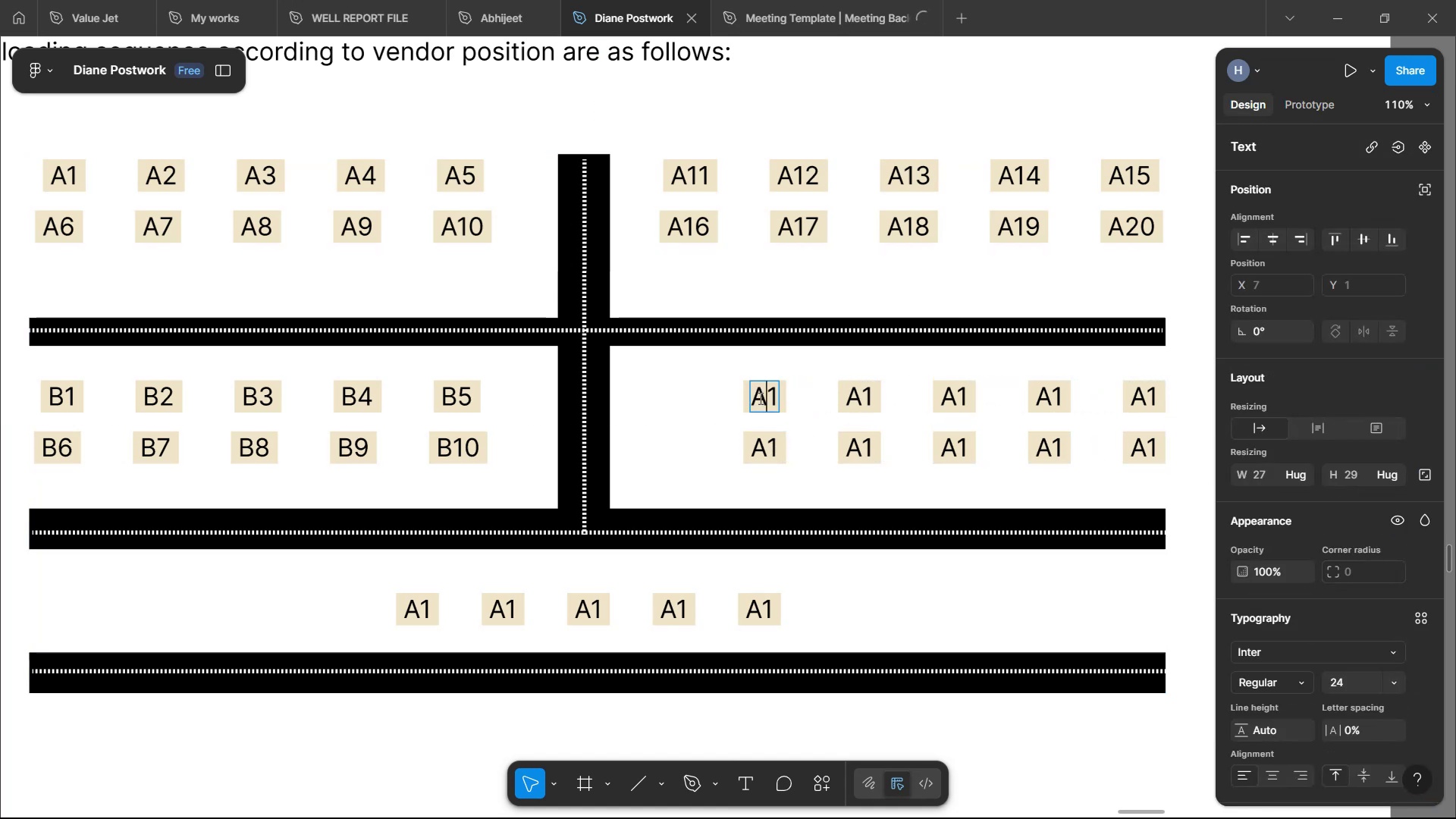 
left_click([883, 406])
 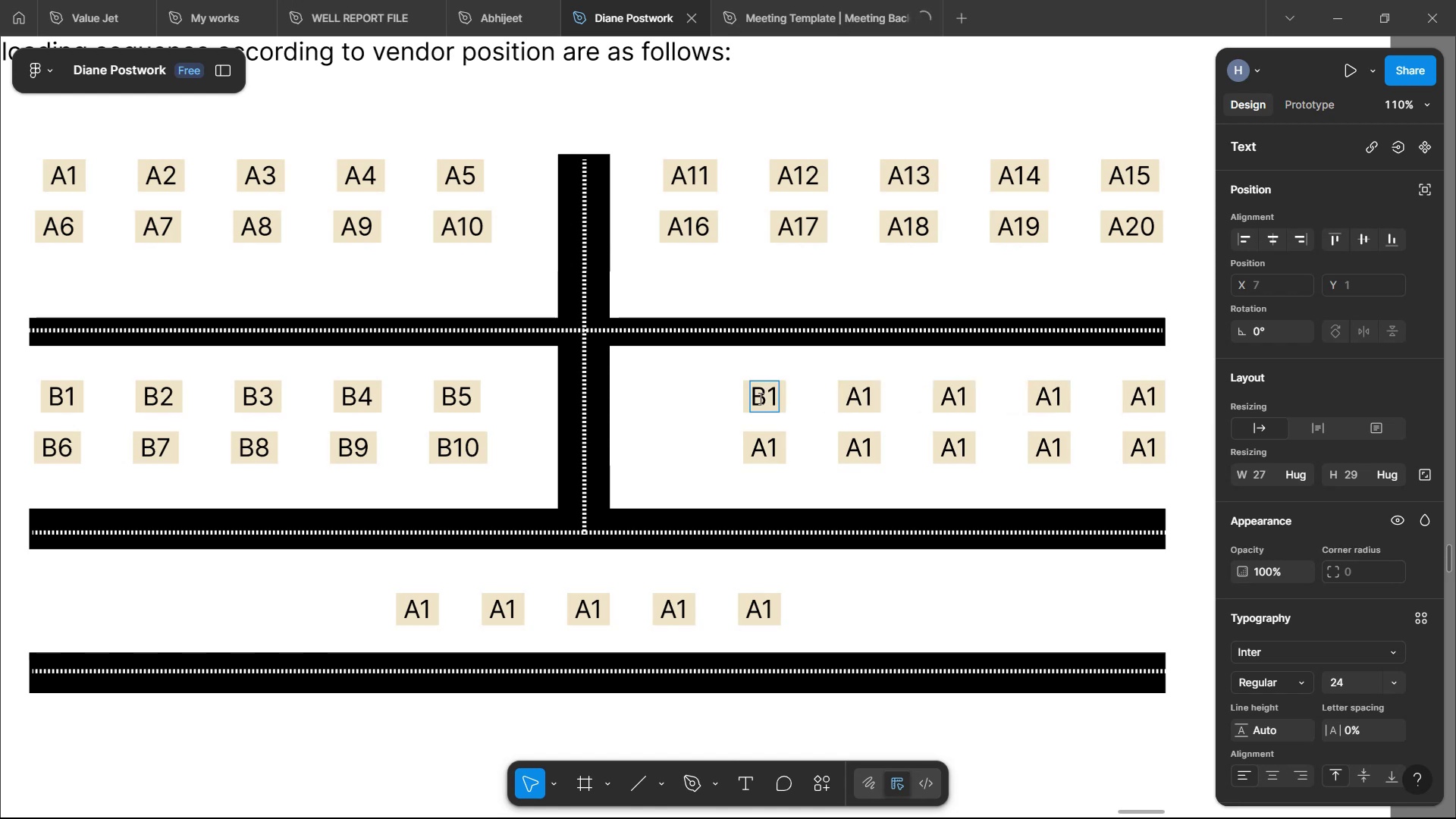 
key(ArrowLeft)
 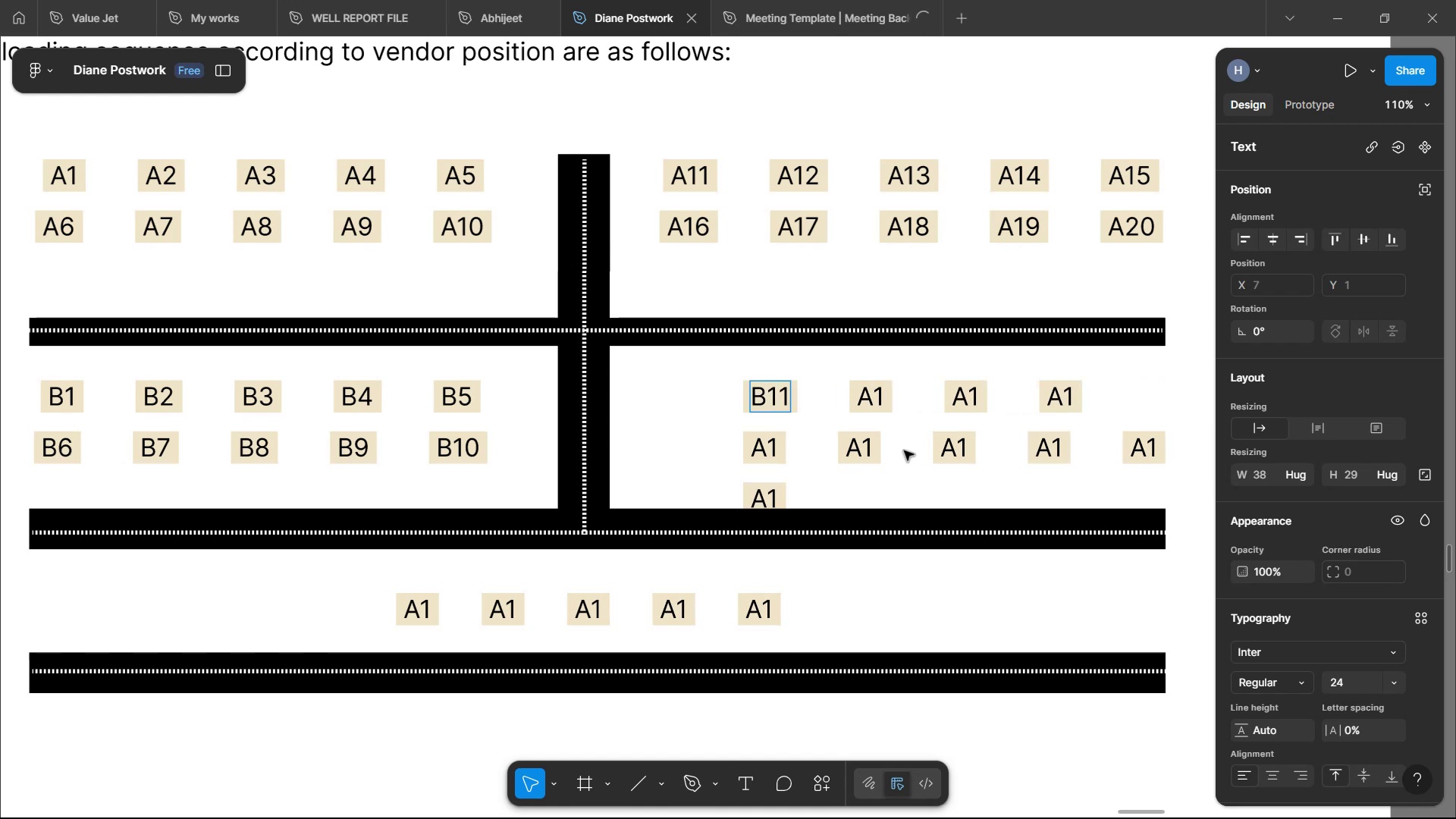 
key(Backspace)
 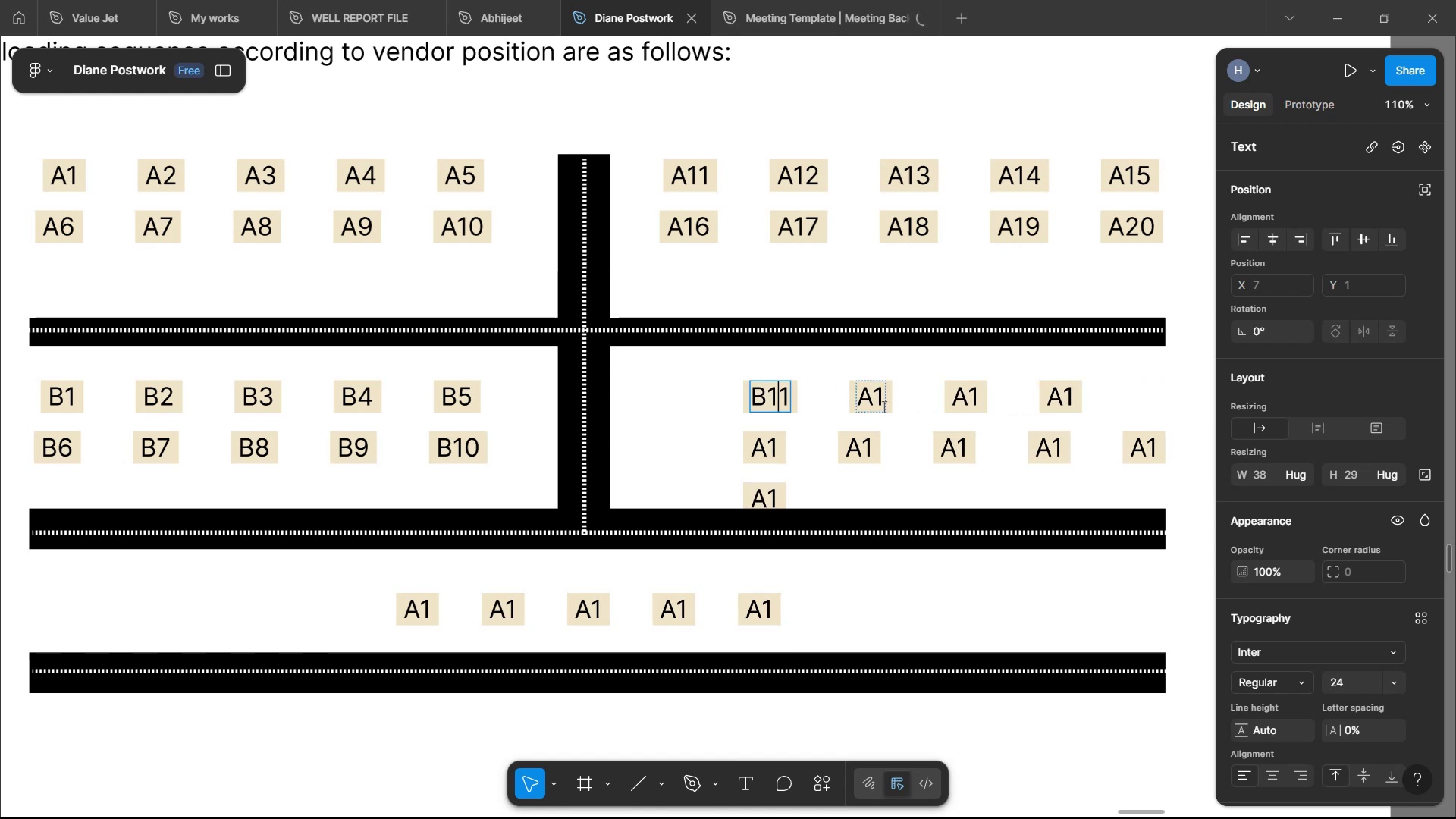 
key(B)
 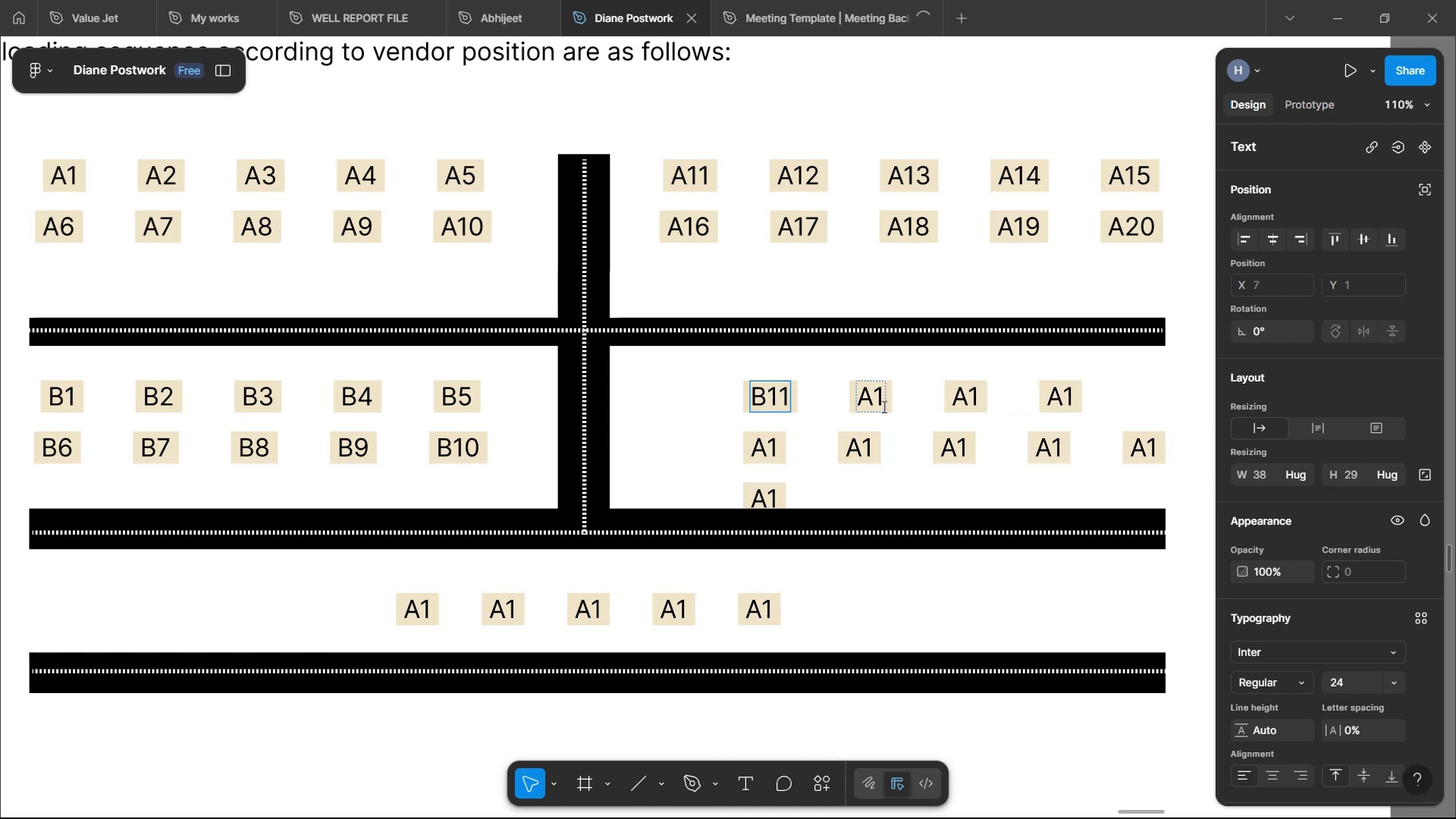 
key(ArrowRight)
 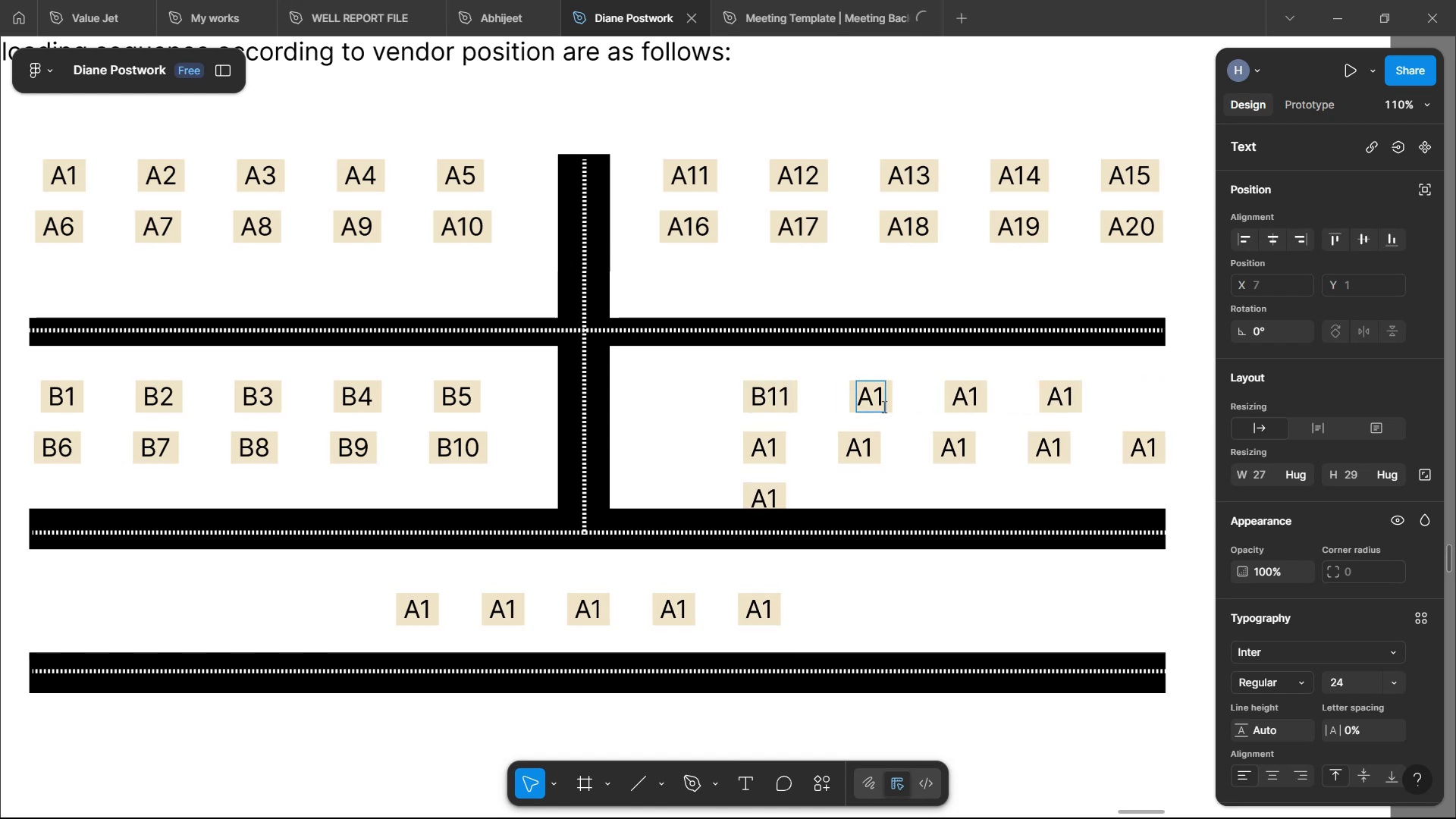 
key(2)
 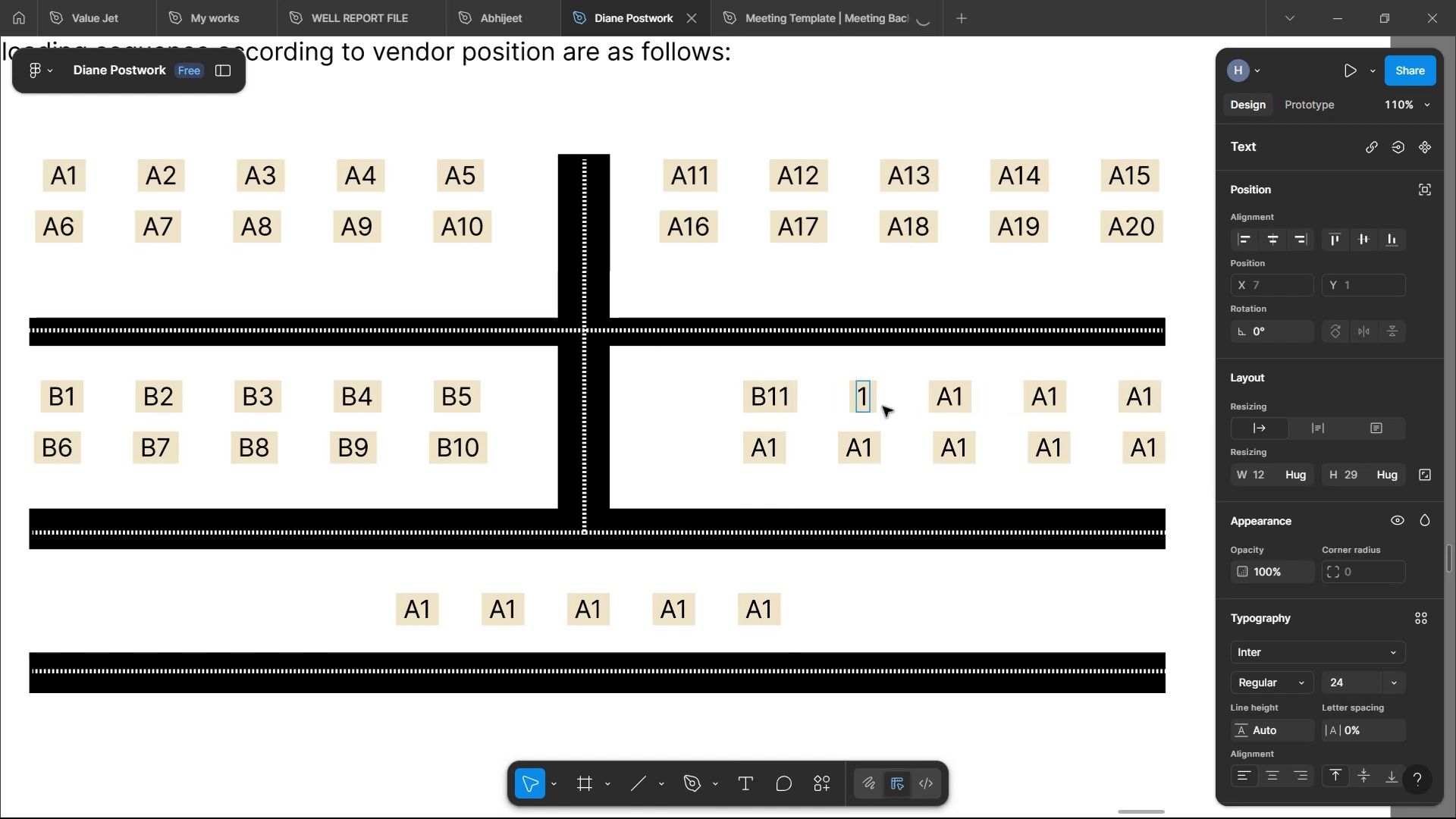 
left_click([992, 386])
 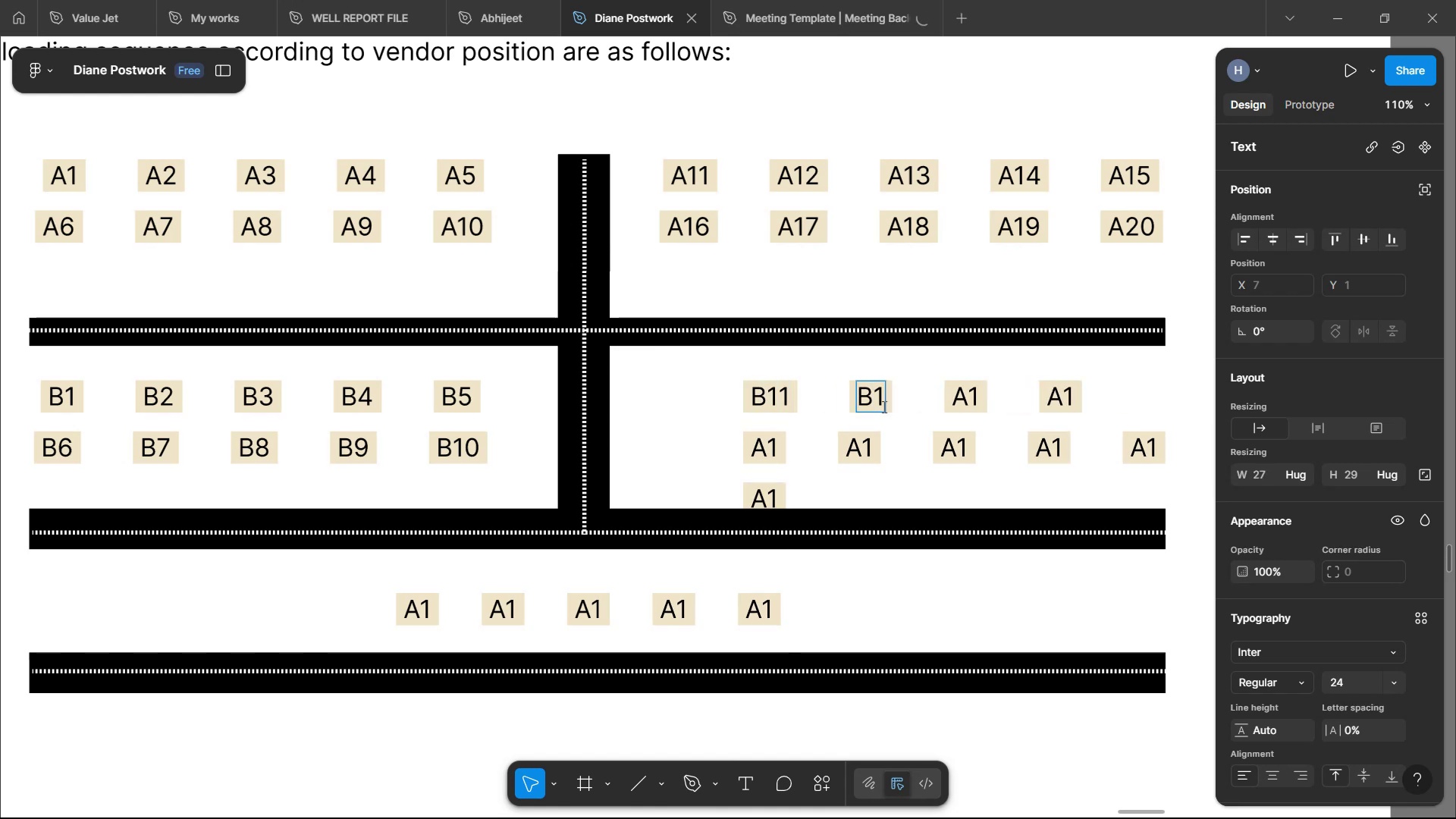 
key(Backspace)
key(Backspace)
type(B13)
 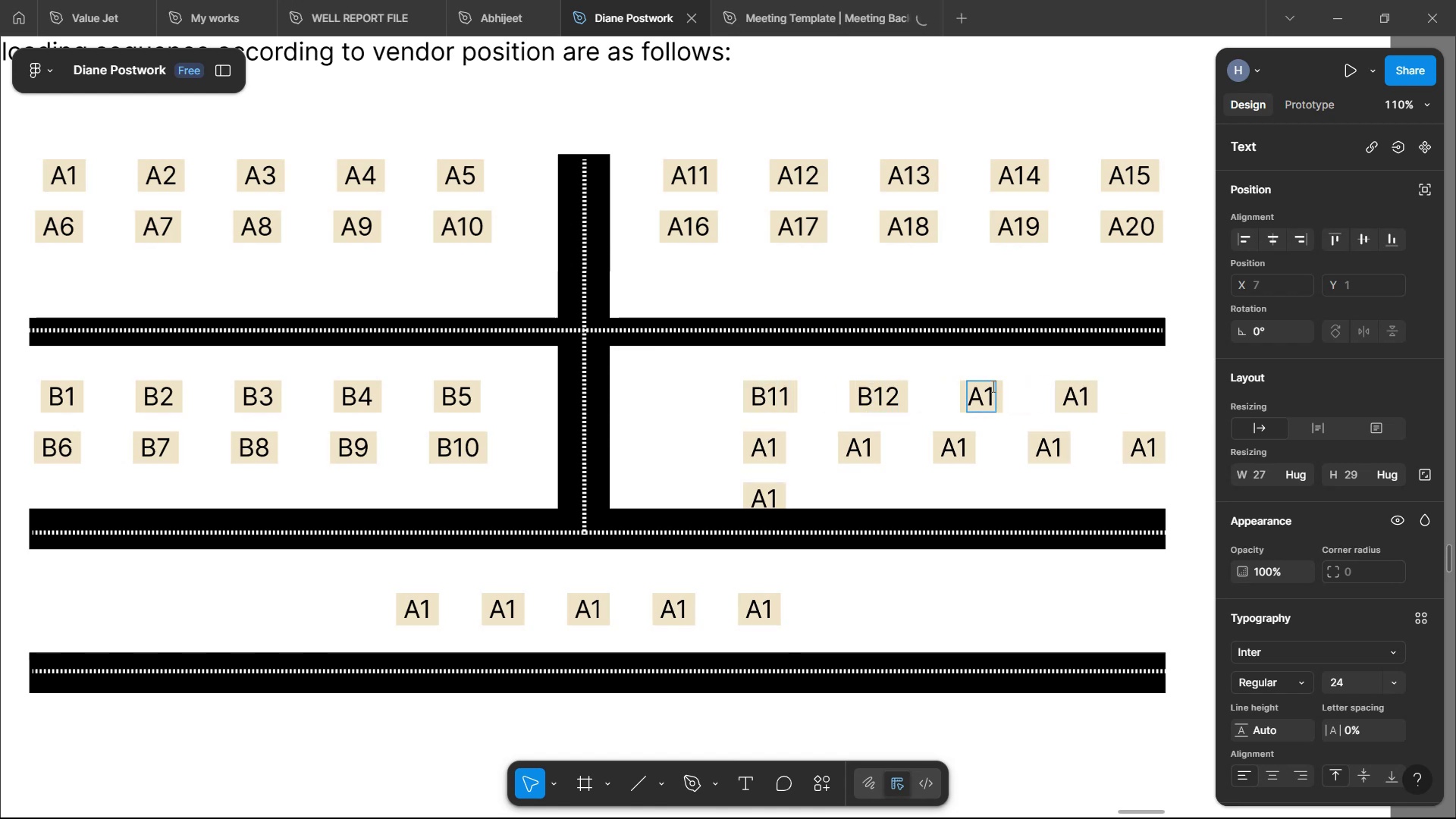 
left_click([1094, 391])
 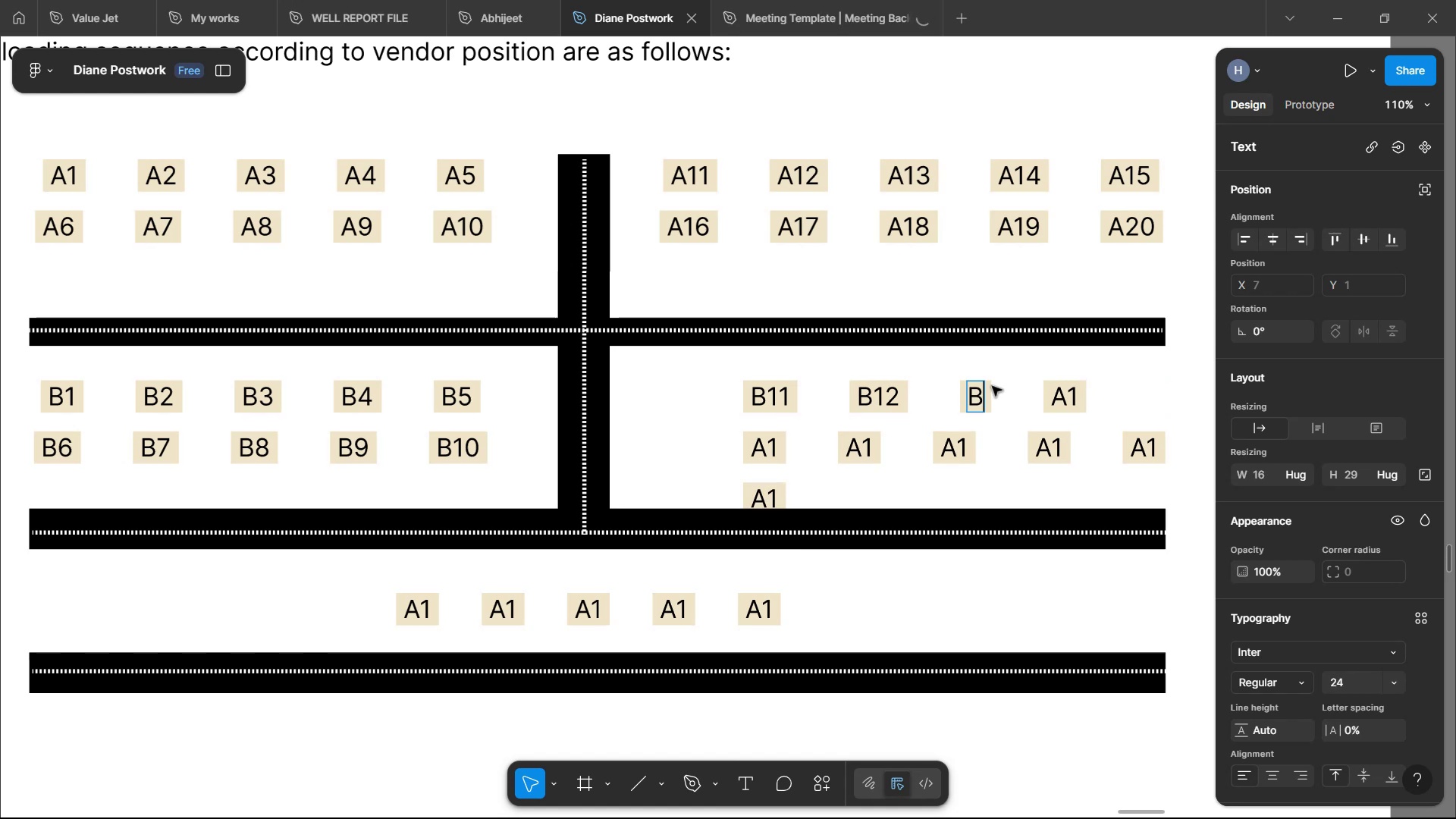 
key(Backspace)
 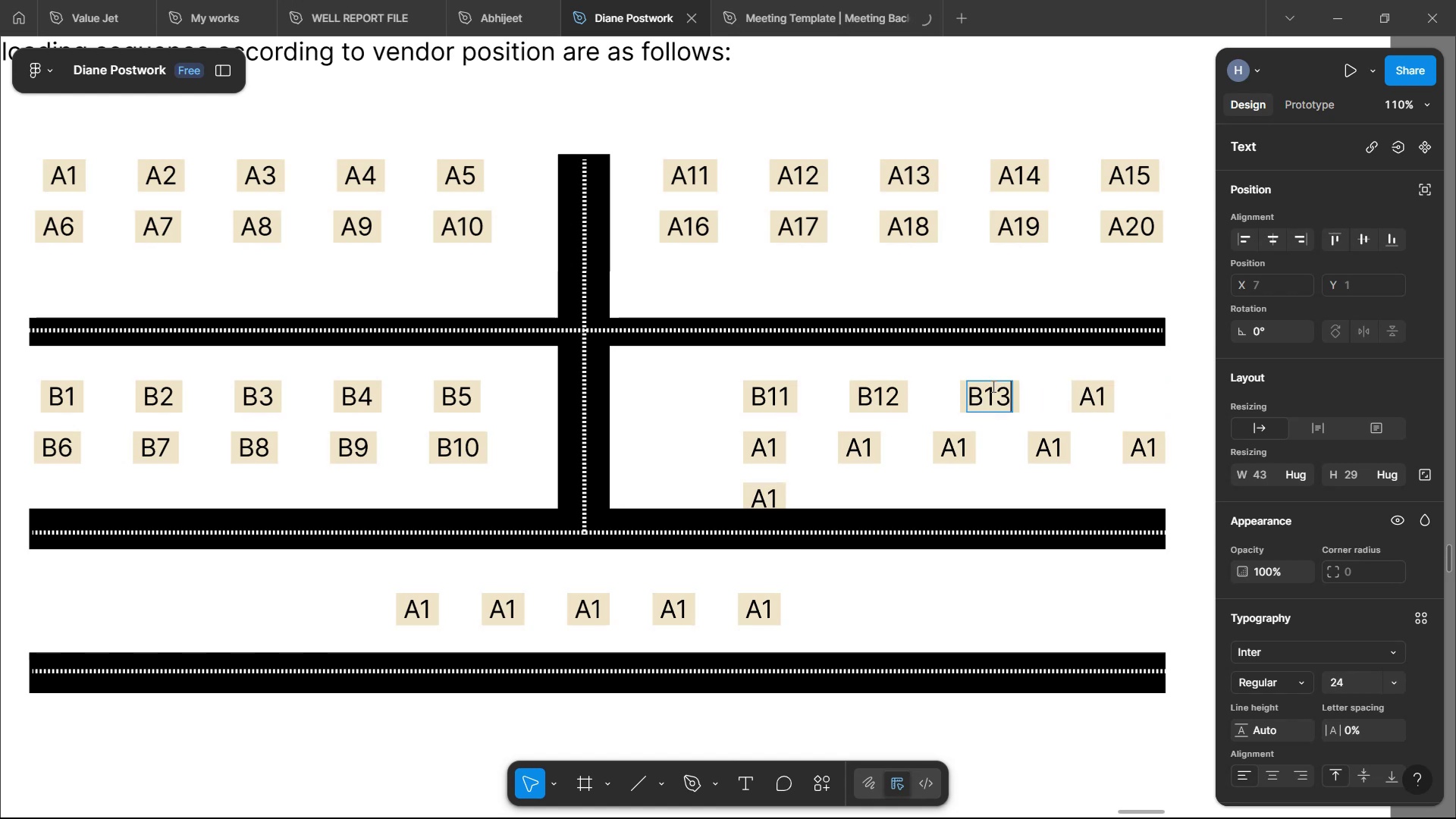 
key(B)
 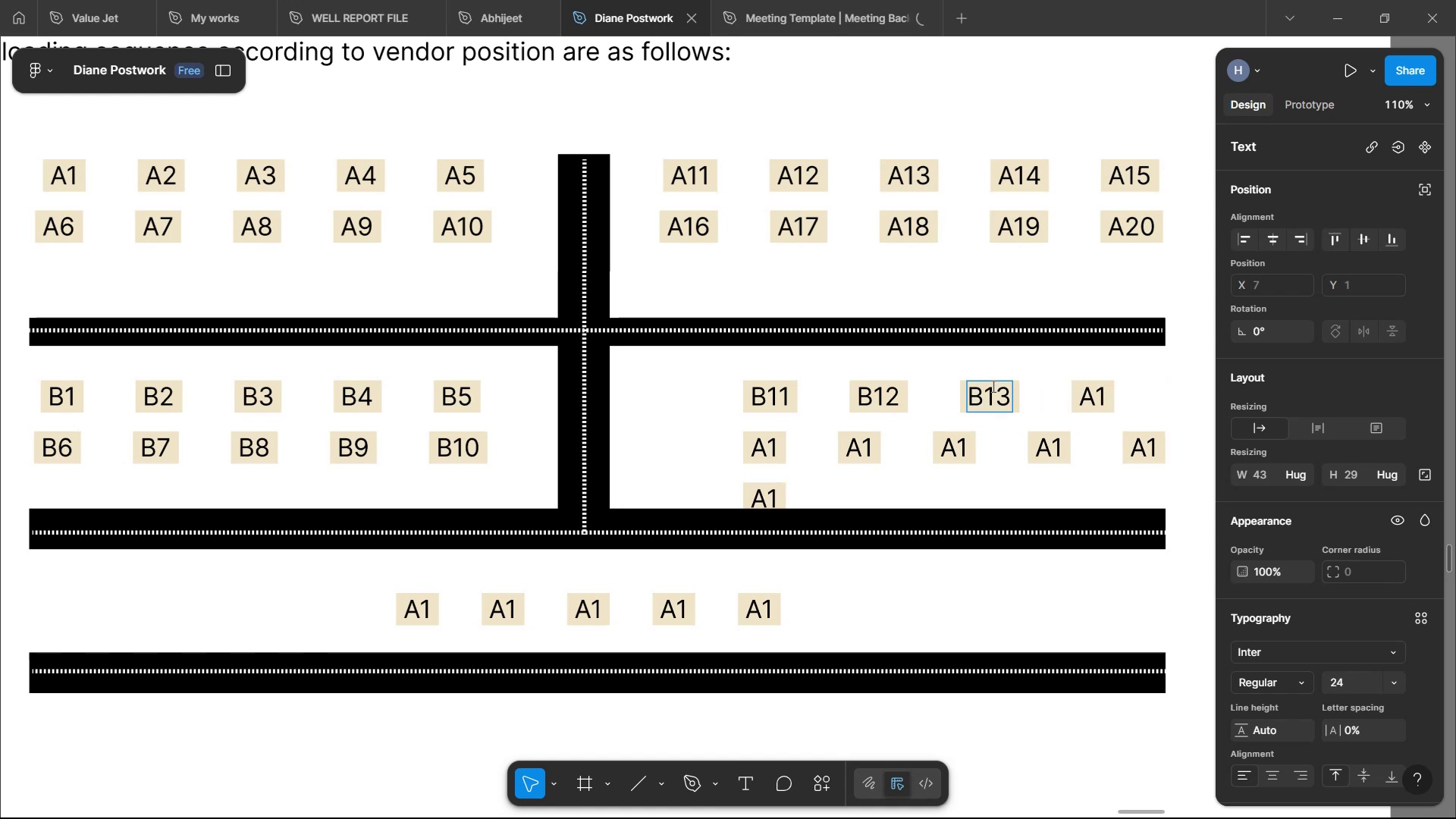 
key(ArrowRight)
 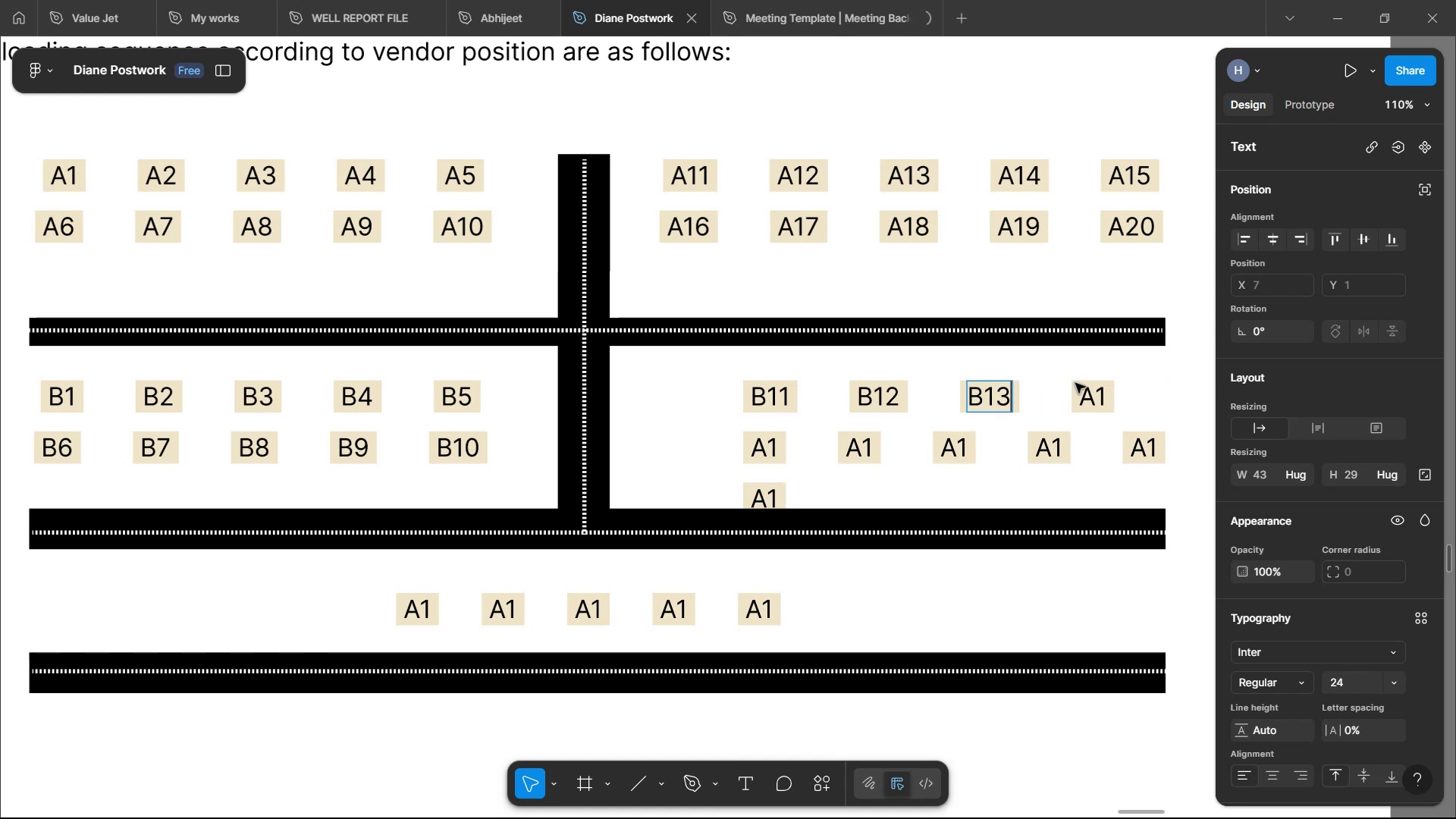 
key(4)
 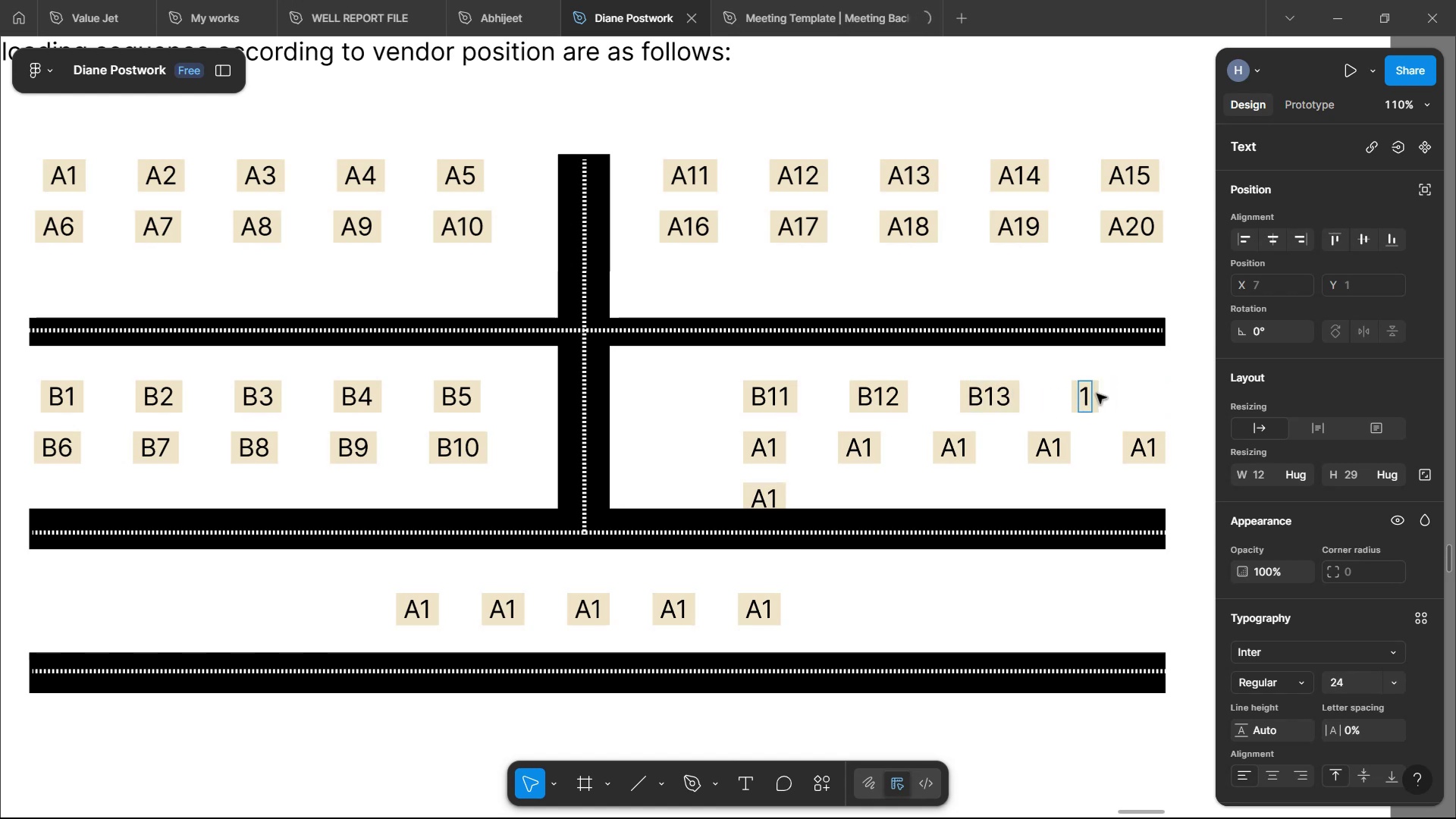 
left_click([776, 446])
 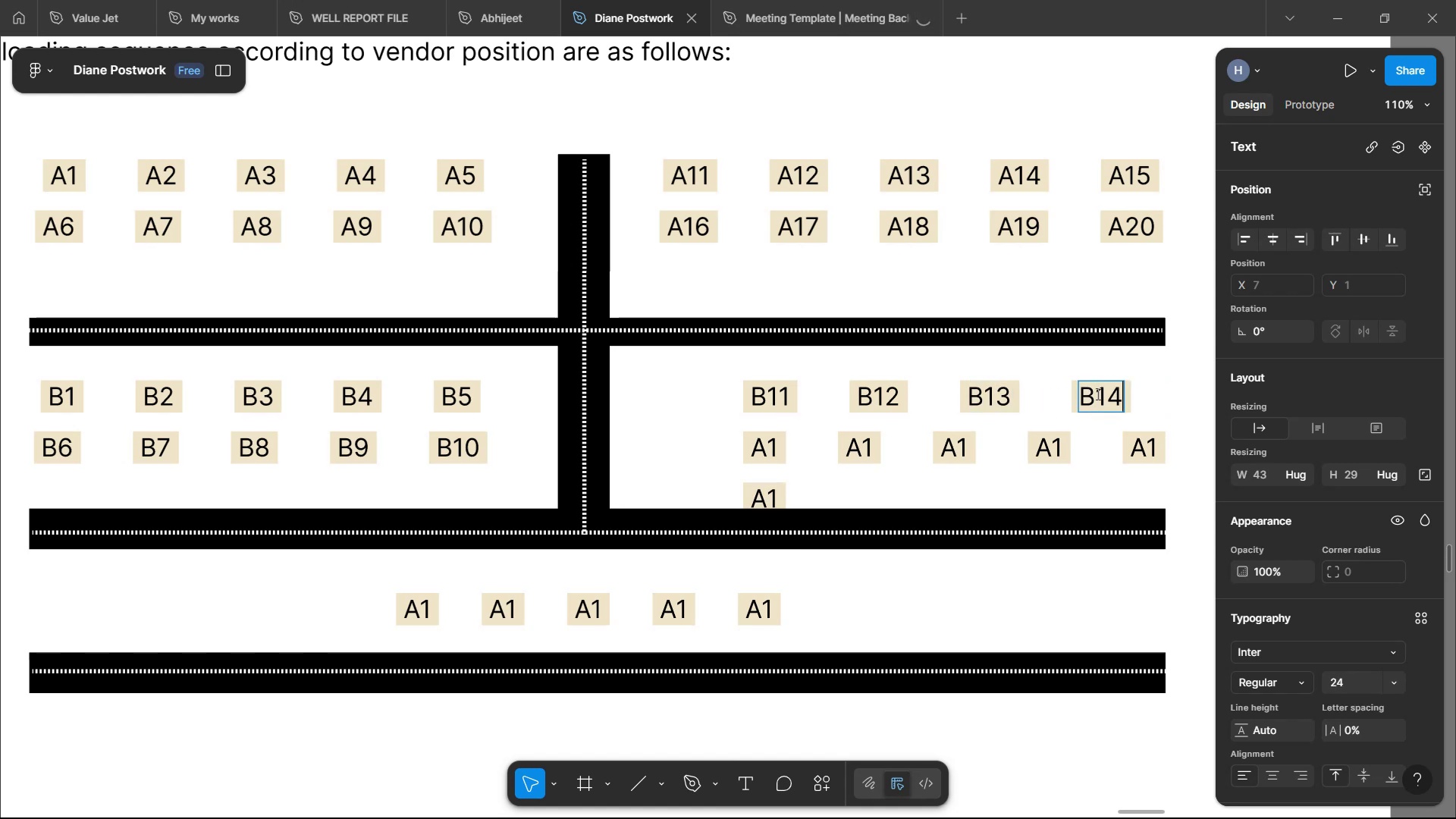 
key(Backspace)
key(Backspace)
type(B15)
 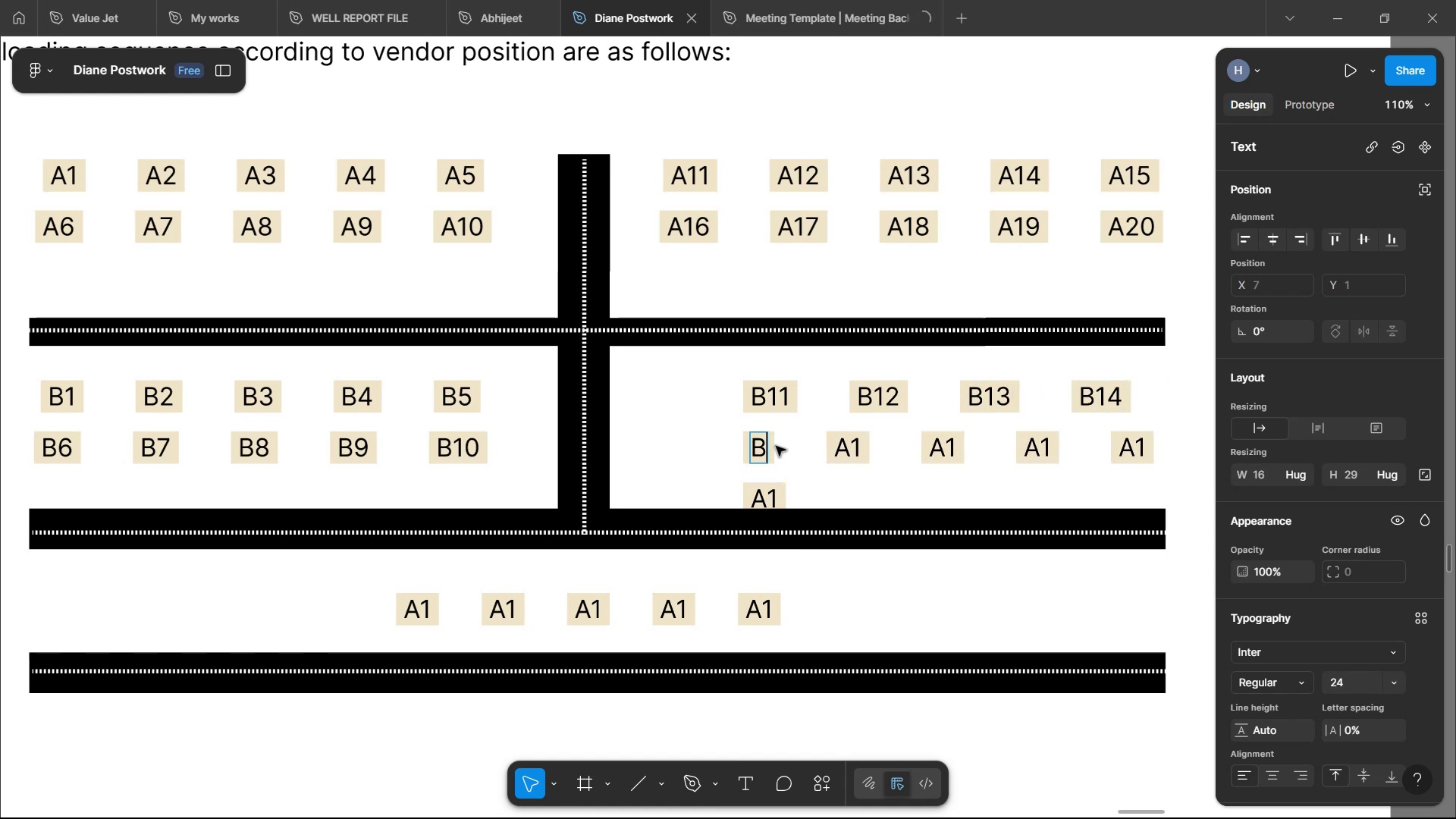 
left_click([878, 446])
 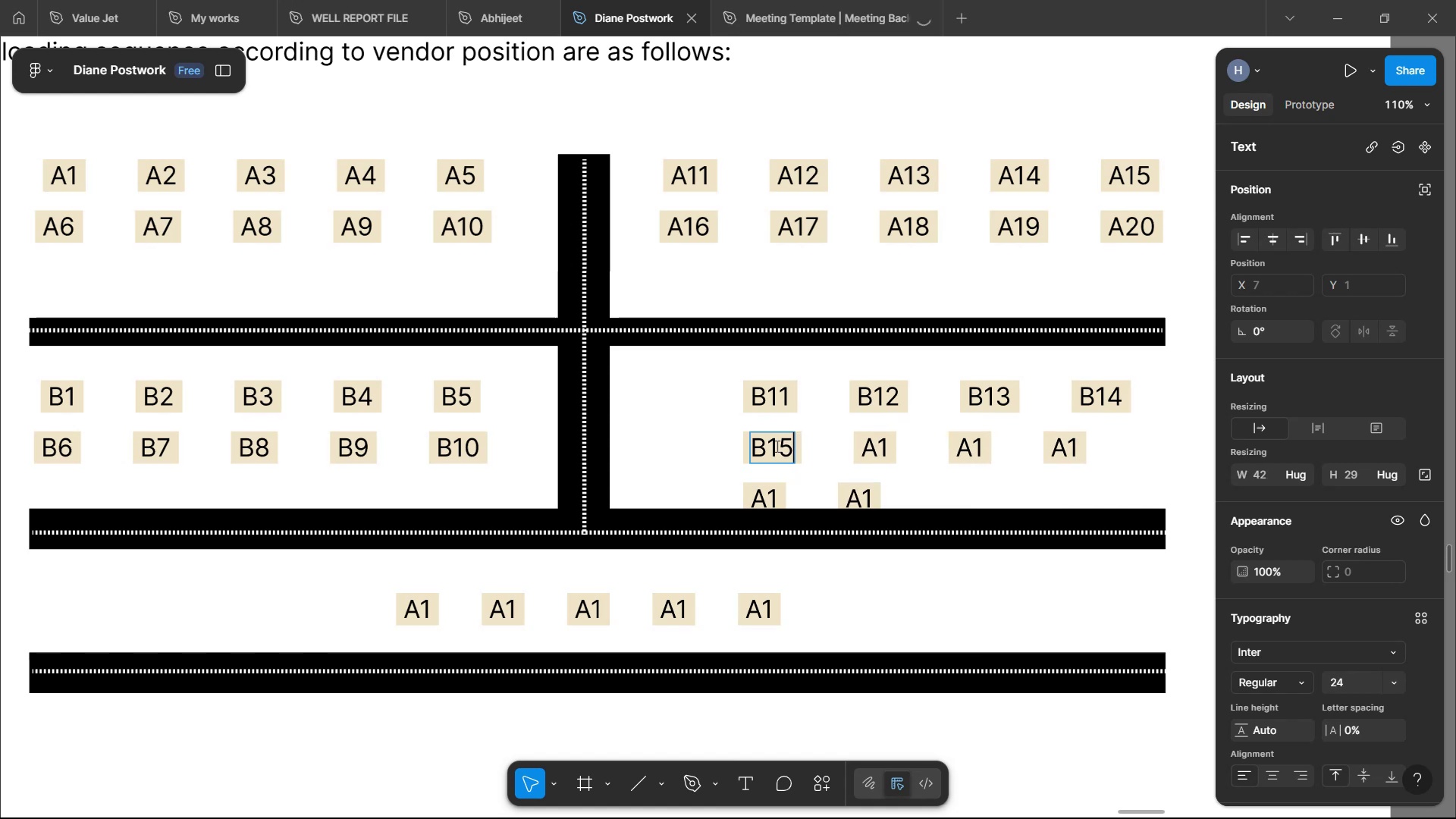 
key(ArrowRight)
 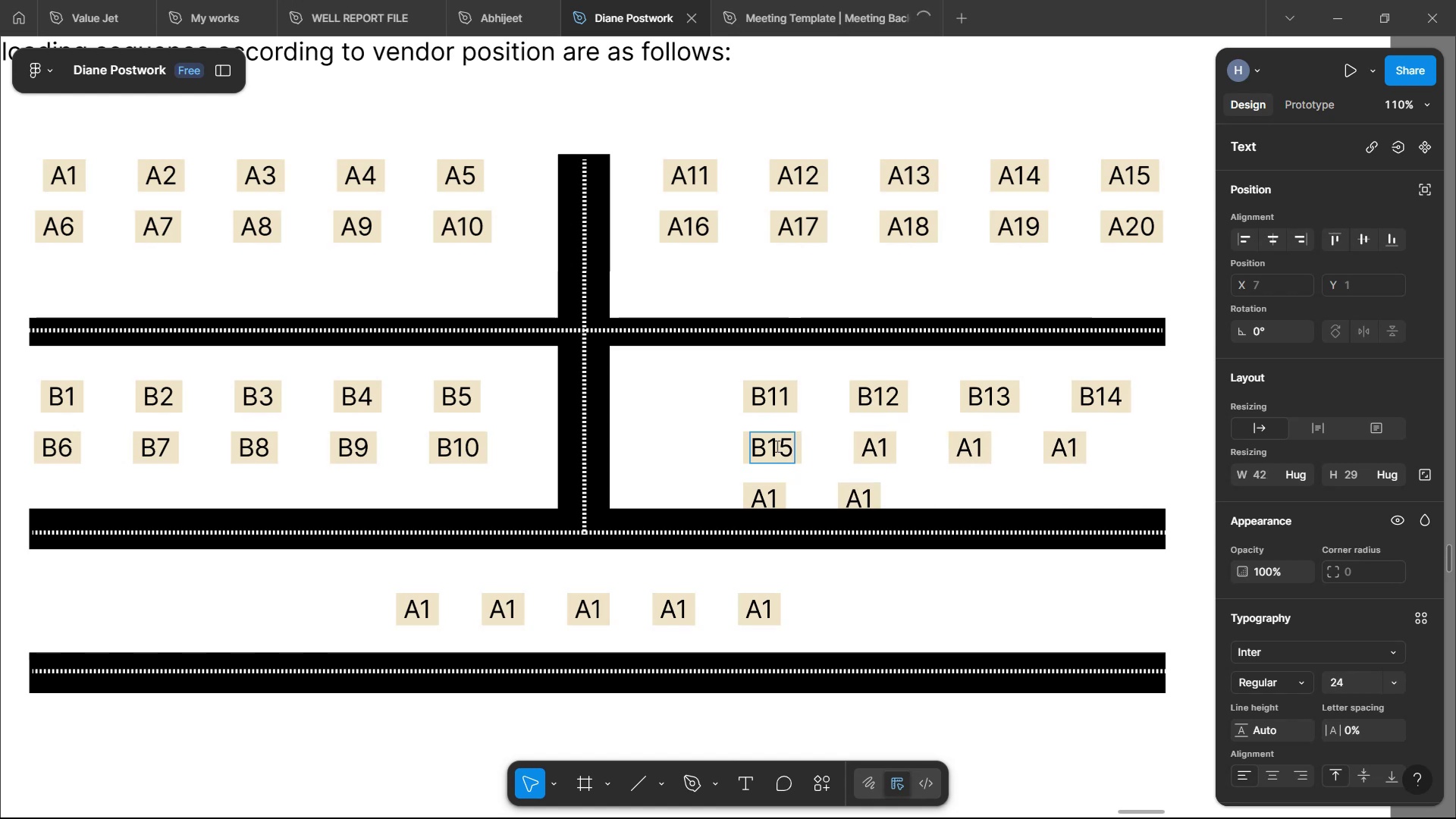 
key(Backspace)
key(Backspace)
type(B16)
 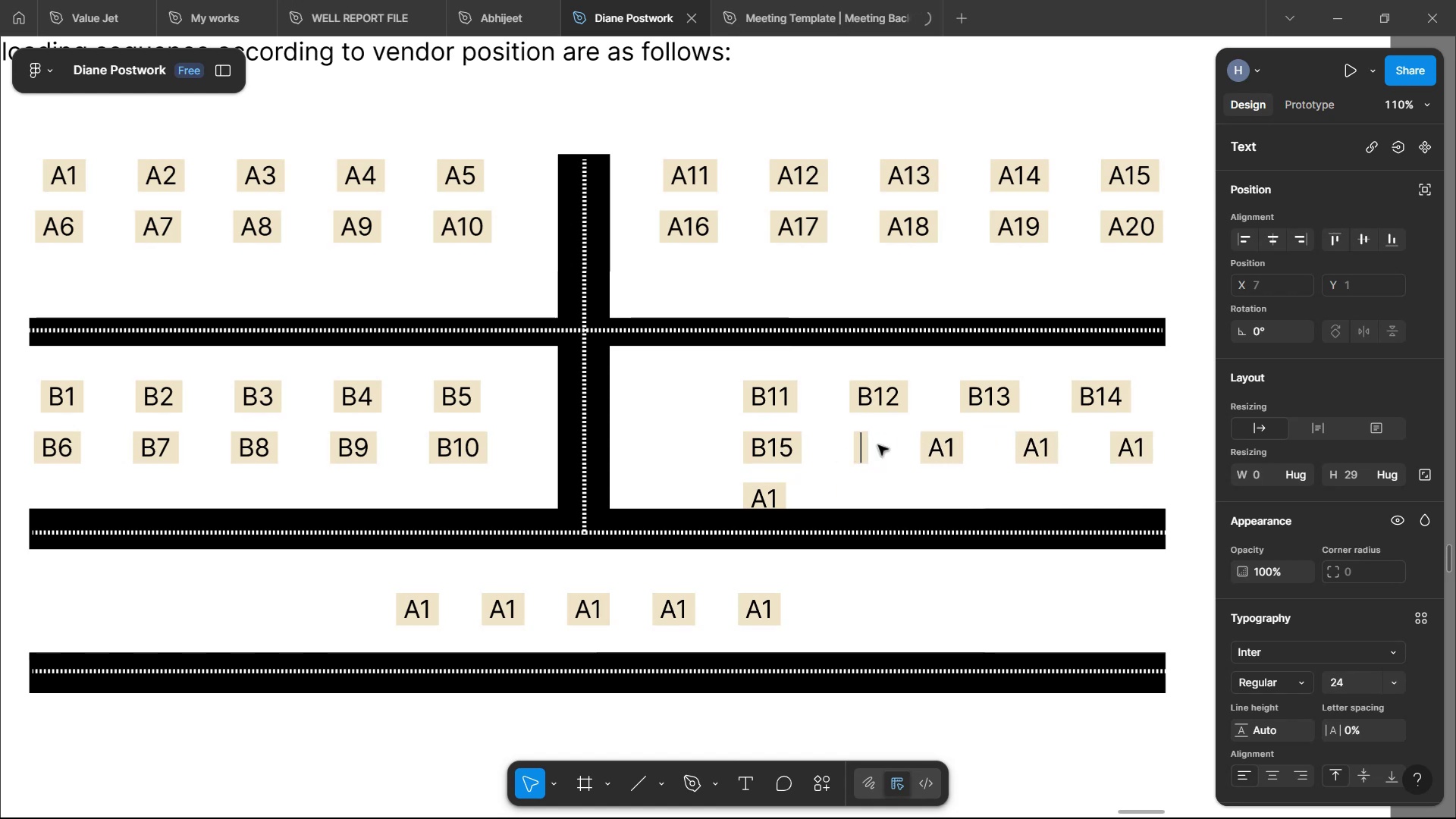 
left_click([999, 450])
 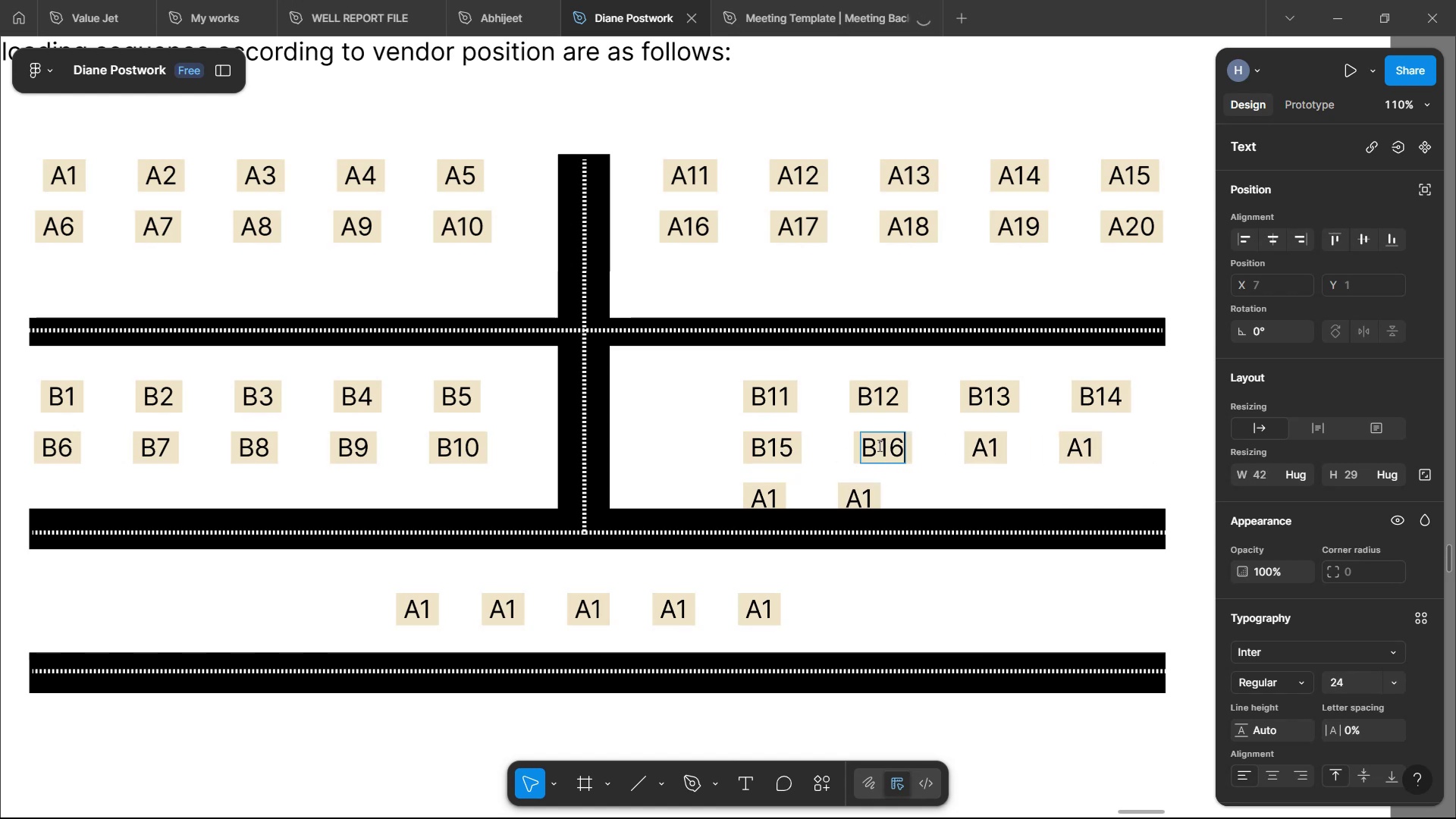 
key(Backspace)
key(Backspace)
type(B17)
 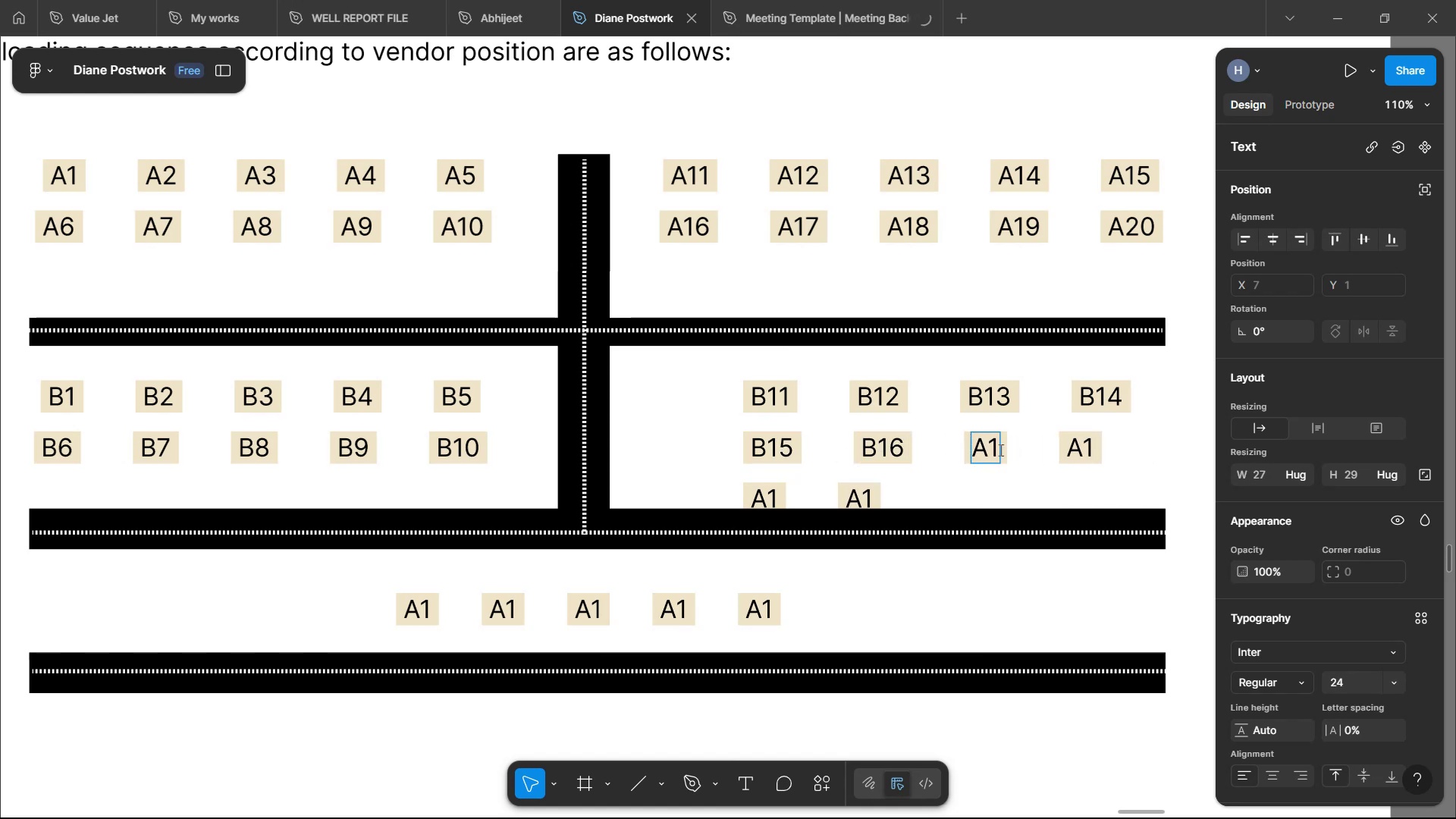 
left_click([1102, 453])
 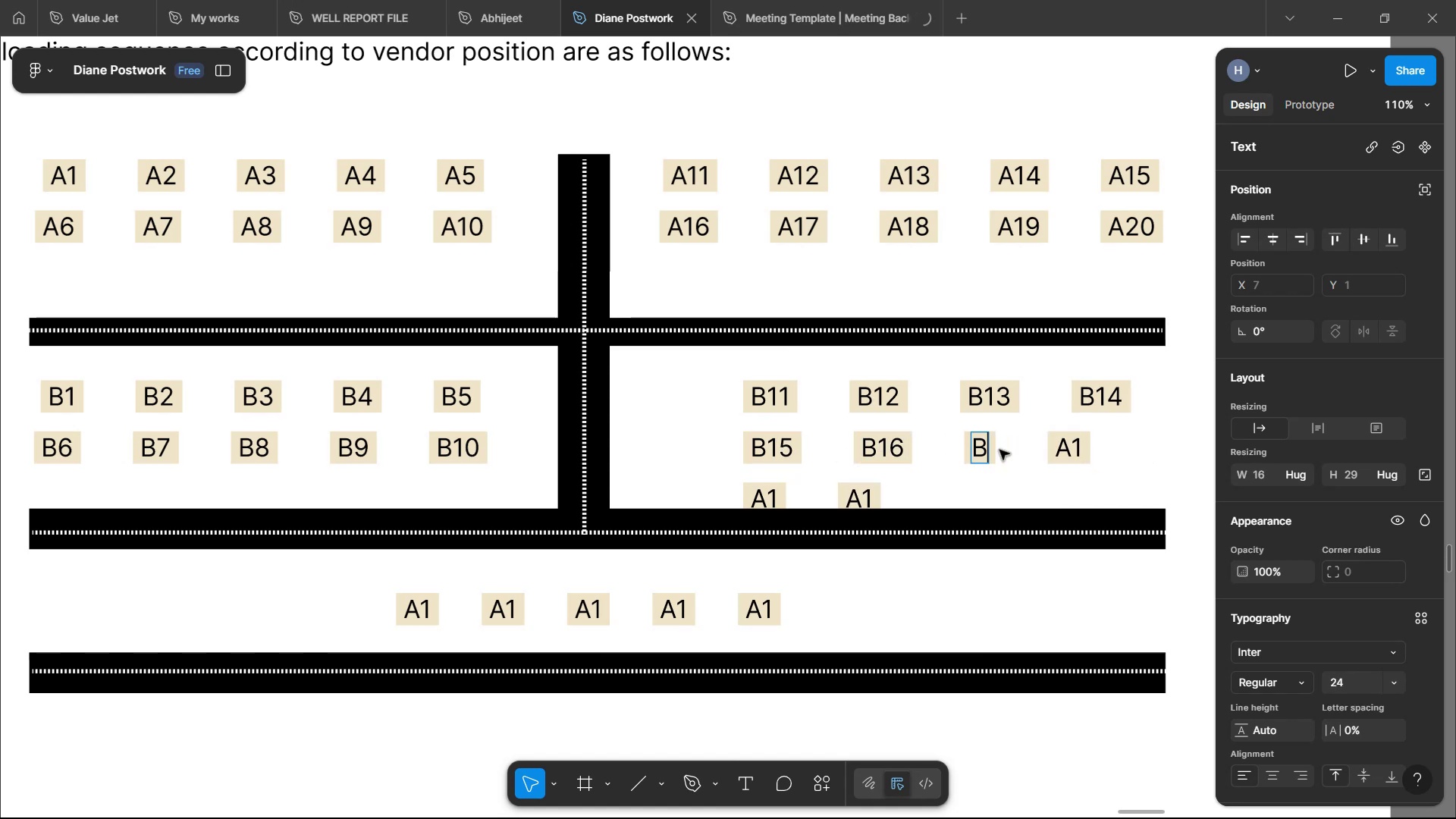 
key(ArrowRight)
 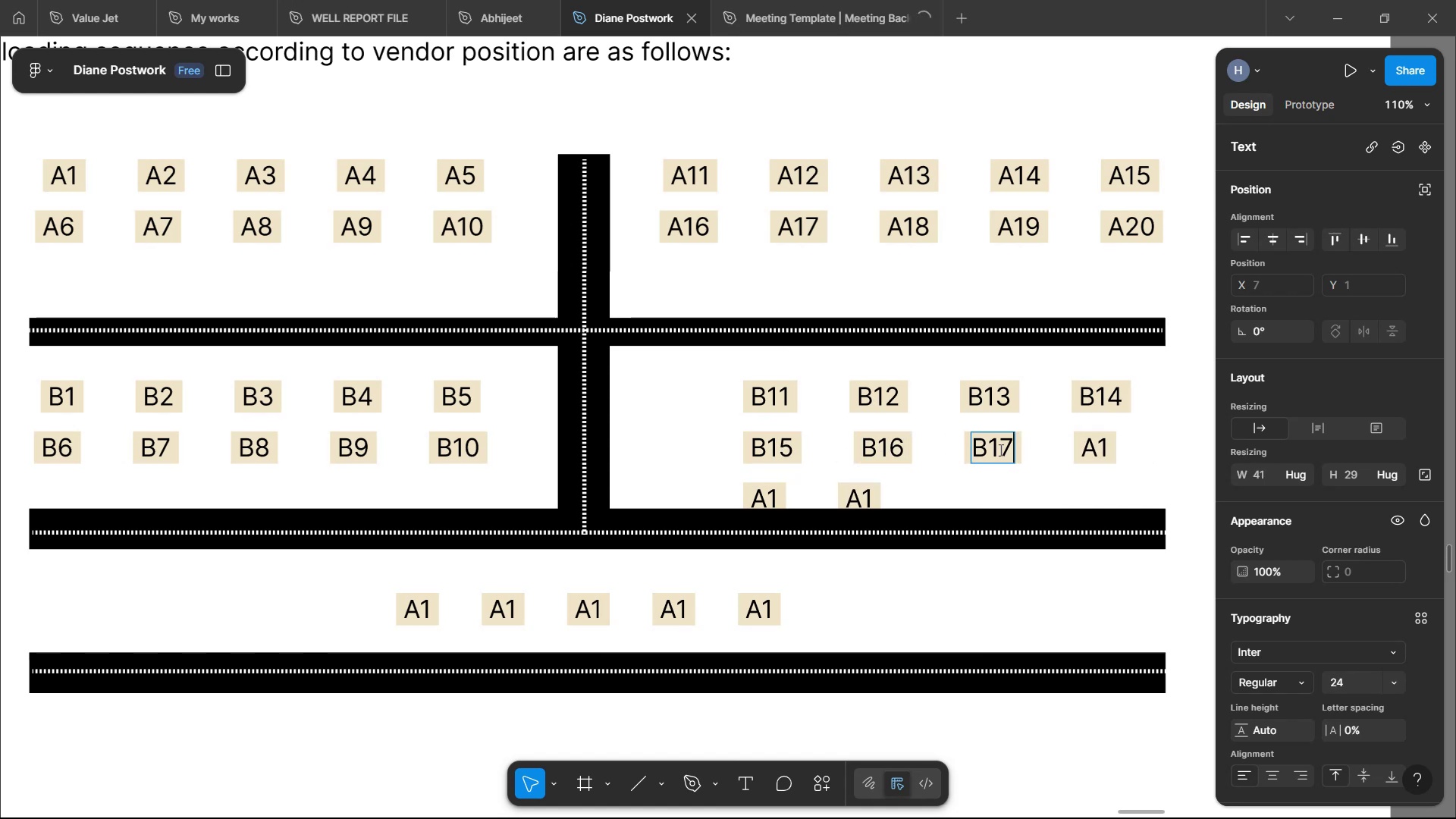 
key(Backspace)
key(Backspace)
type(B18)
 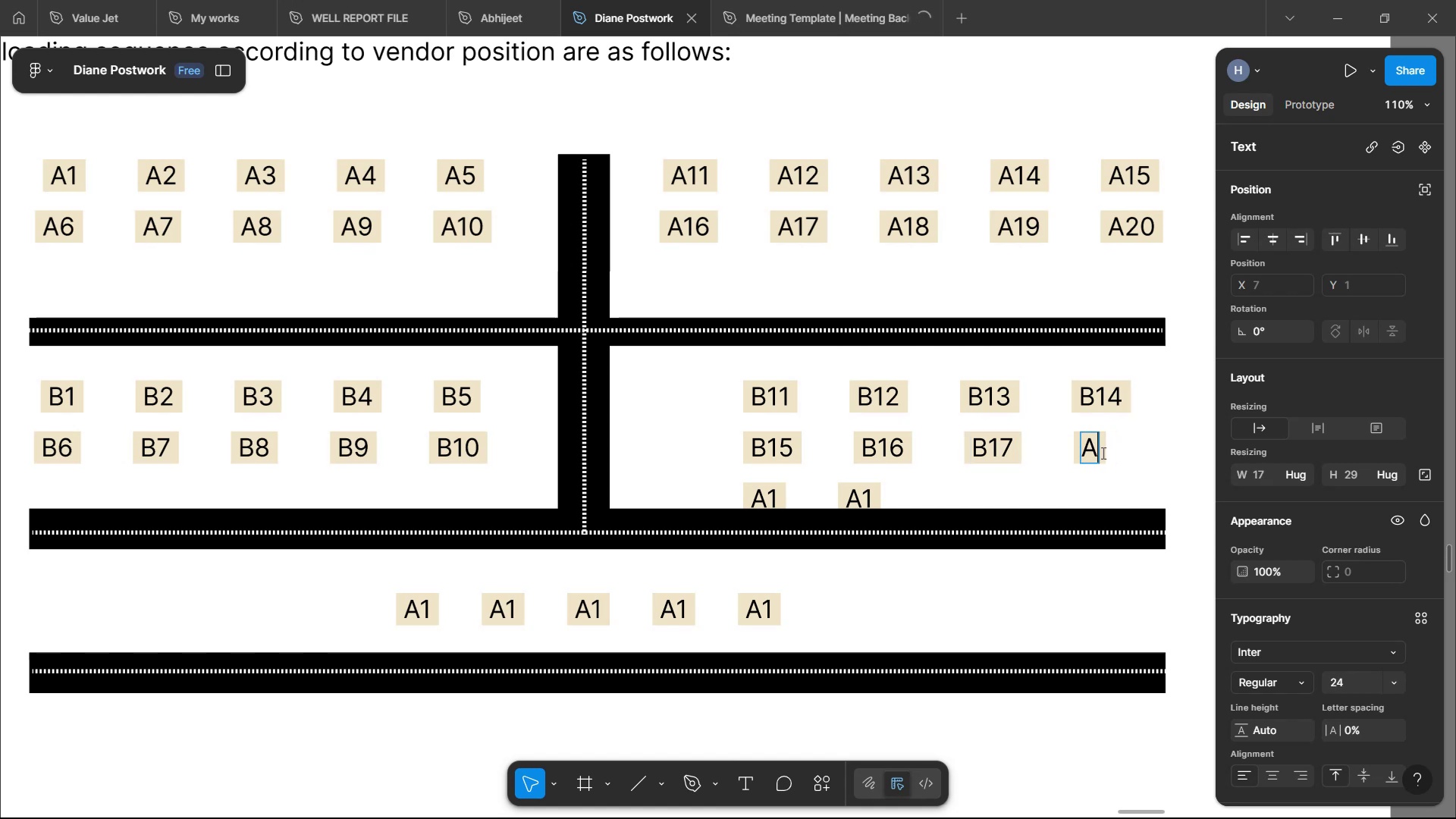 
left_click([772, 500])
 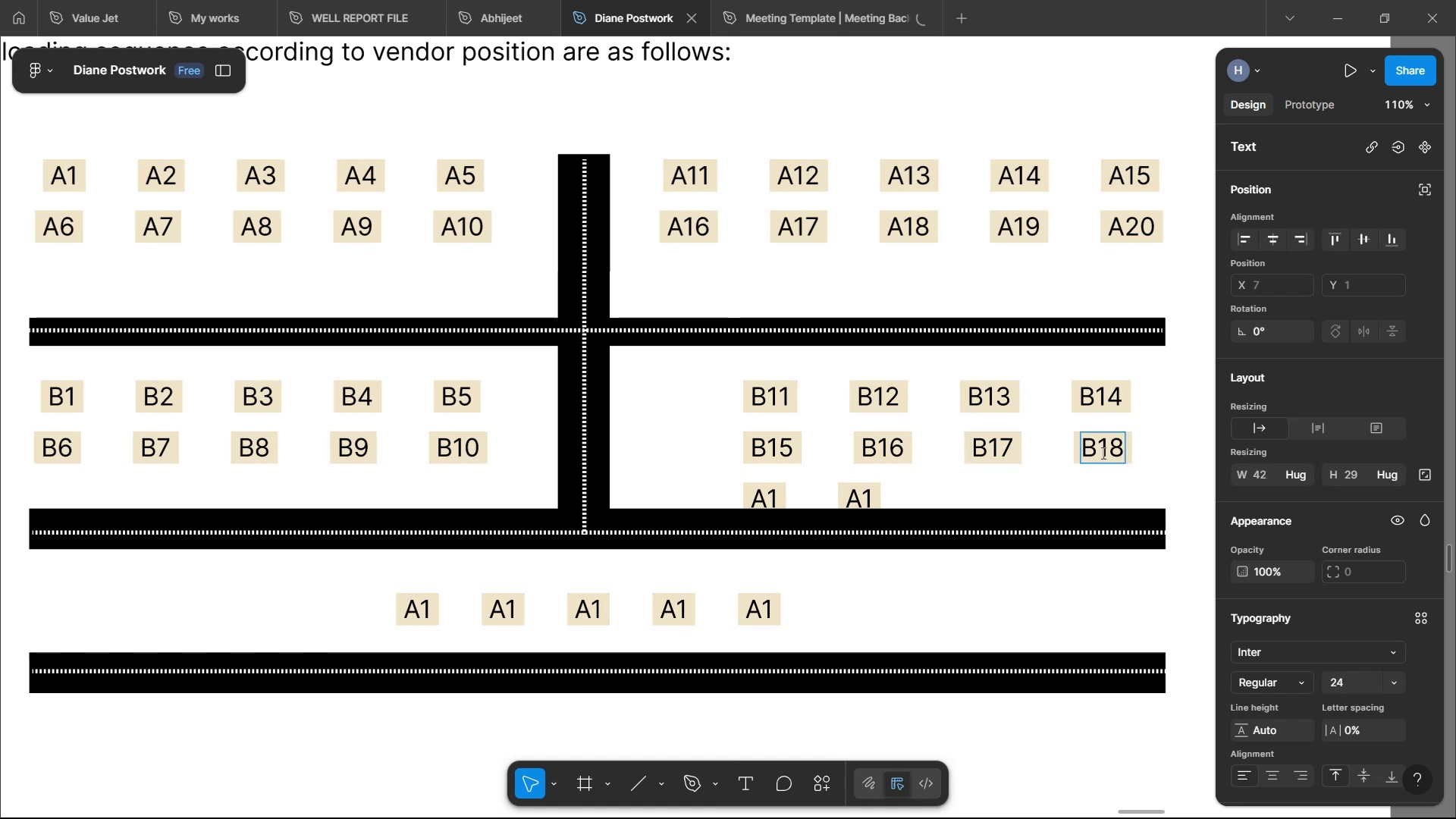 
key(Backspace)
key(Backspace)
type(B19)
 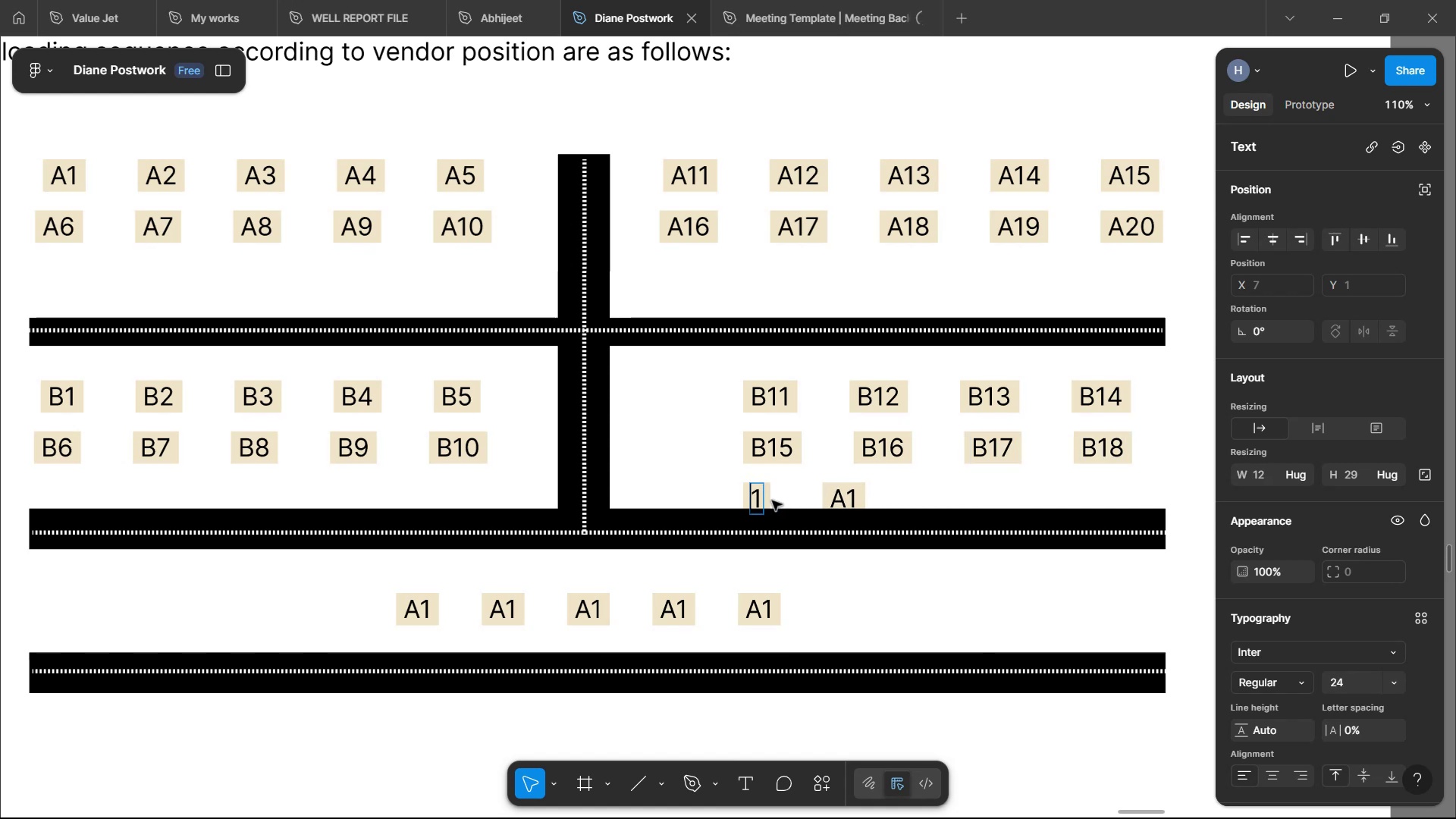 
key(ArrowRight)
 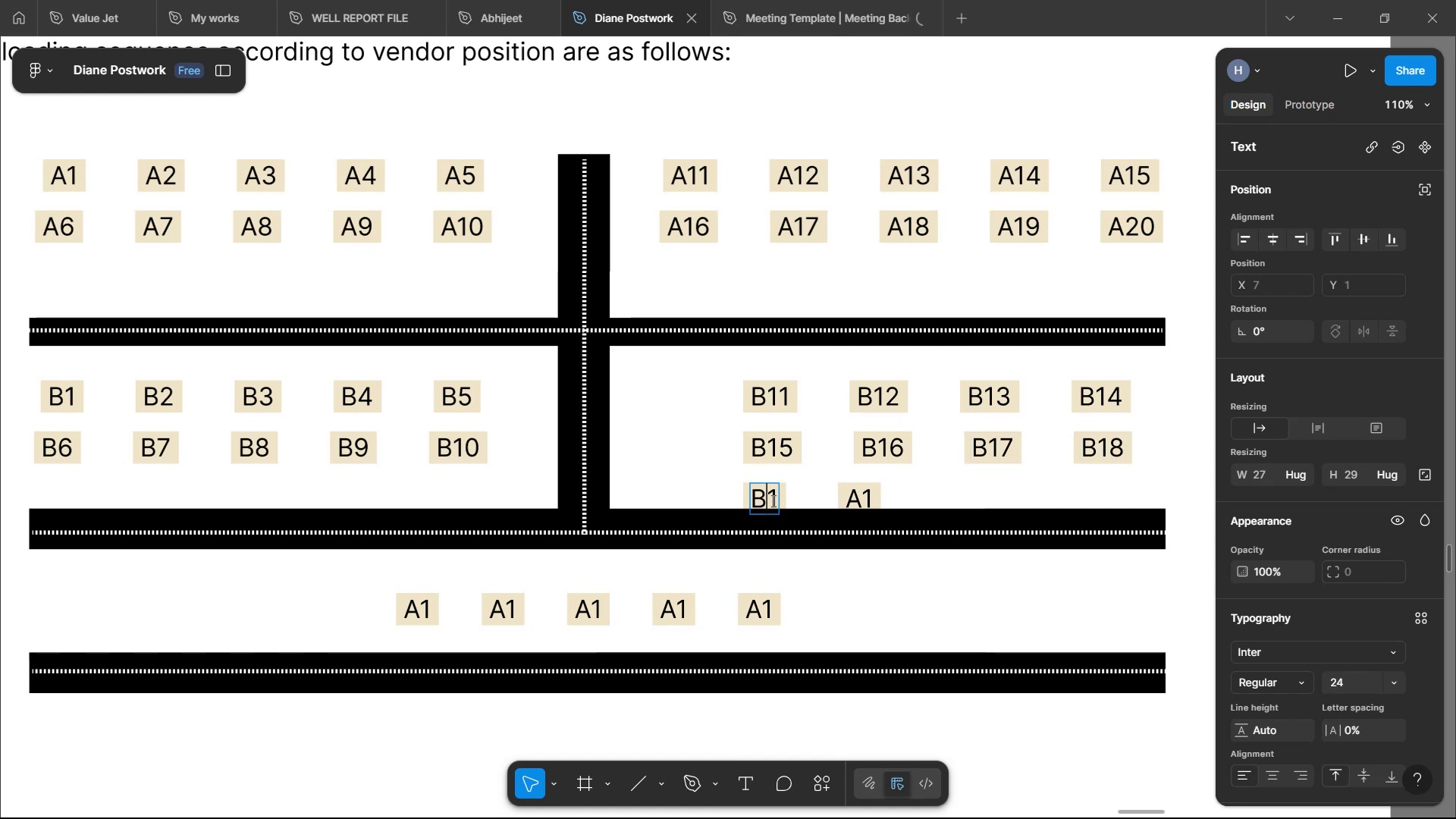 
key(Backspace)
 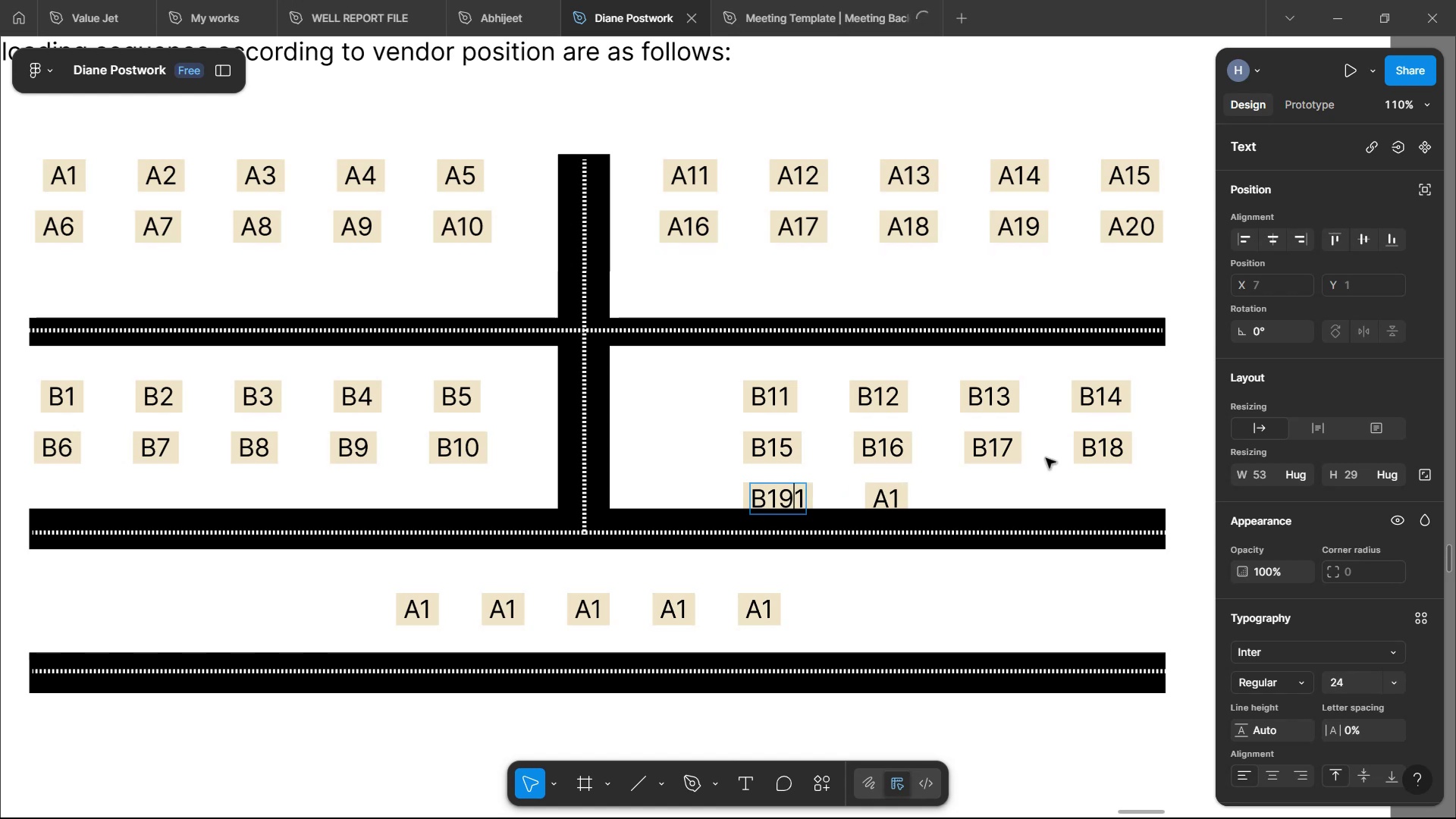 
left_click([867, 497])
 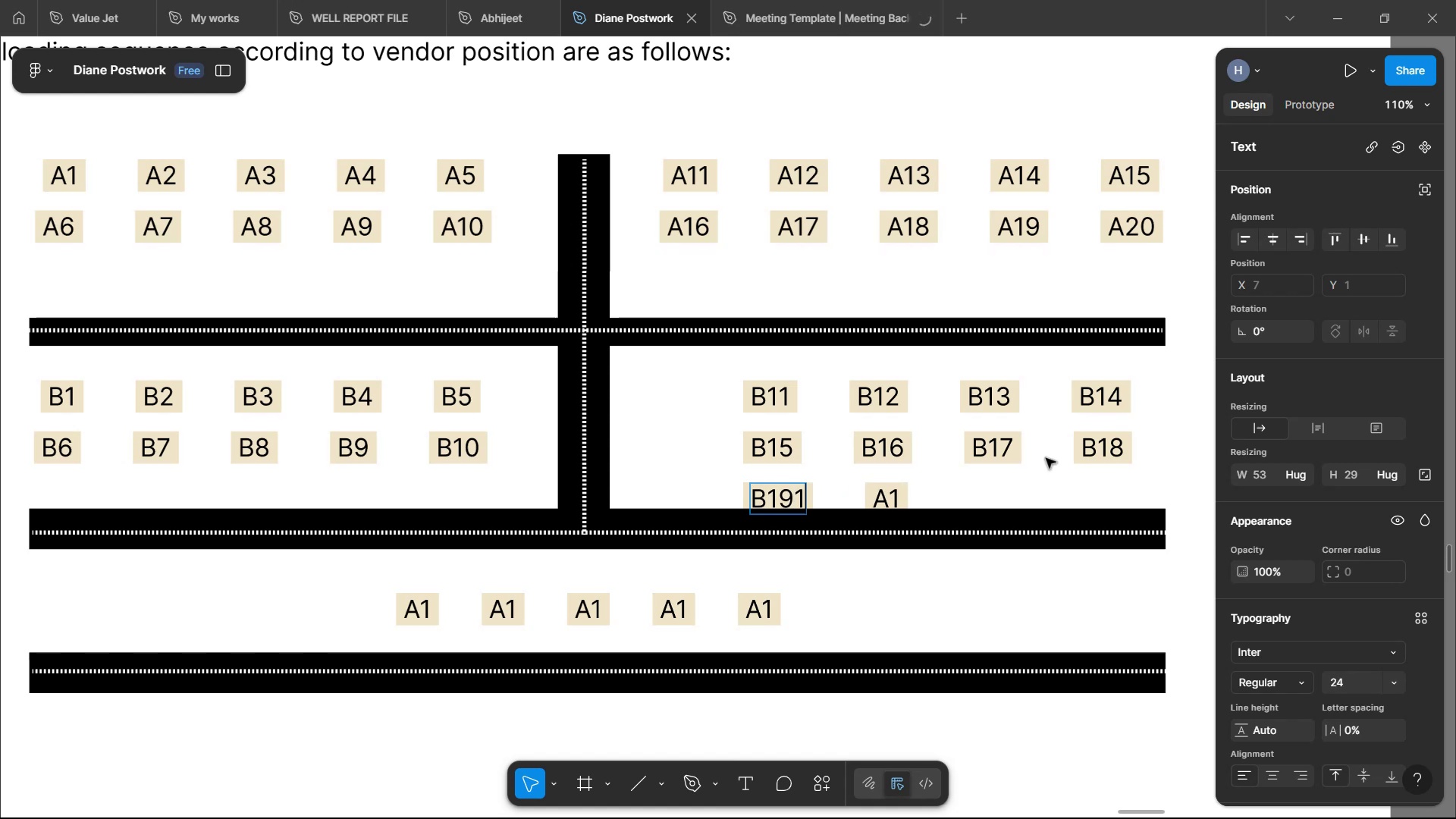 
key(ArrowRight)
 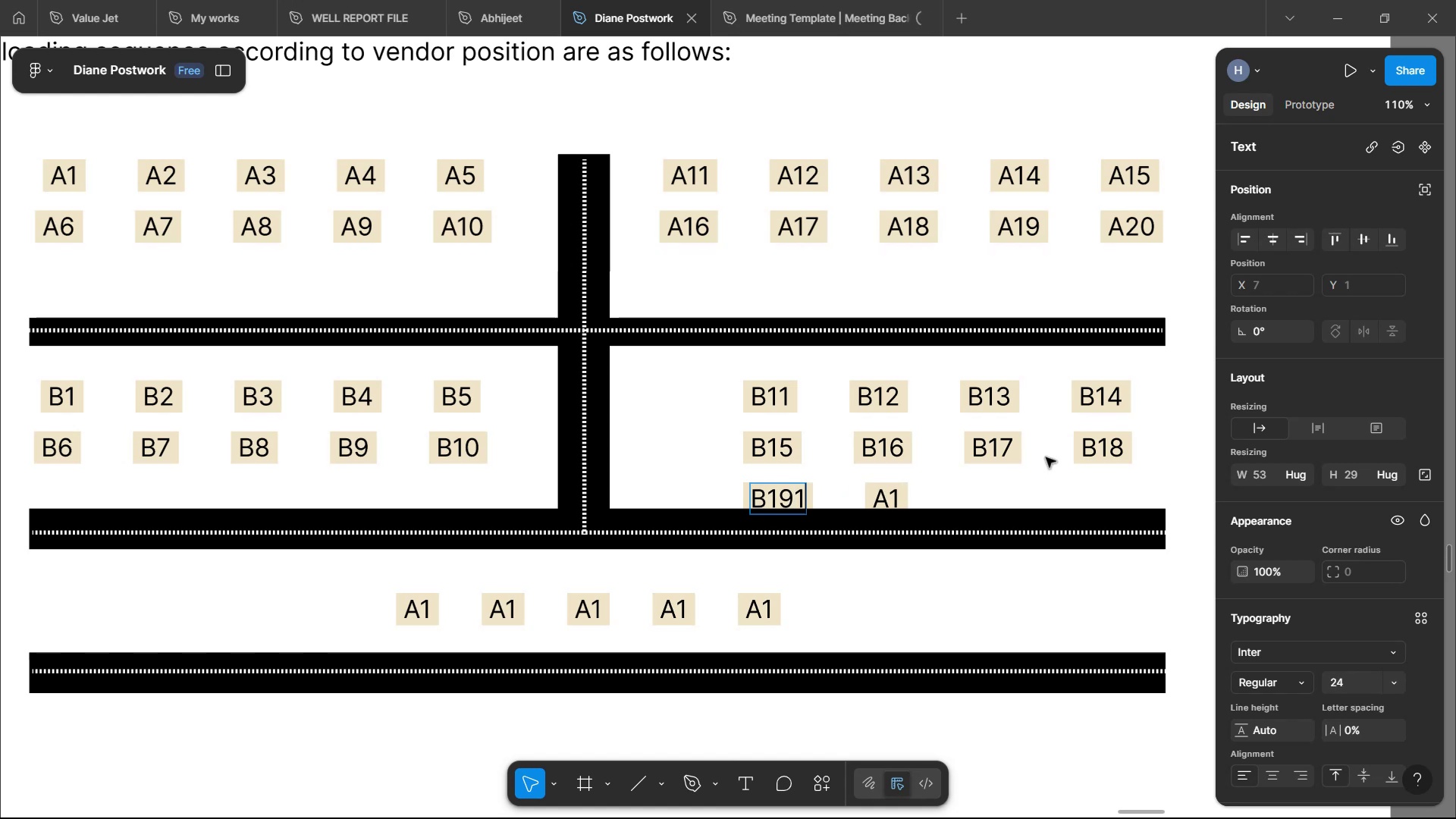 
key(ArrowRight)
 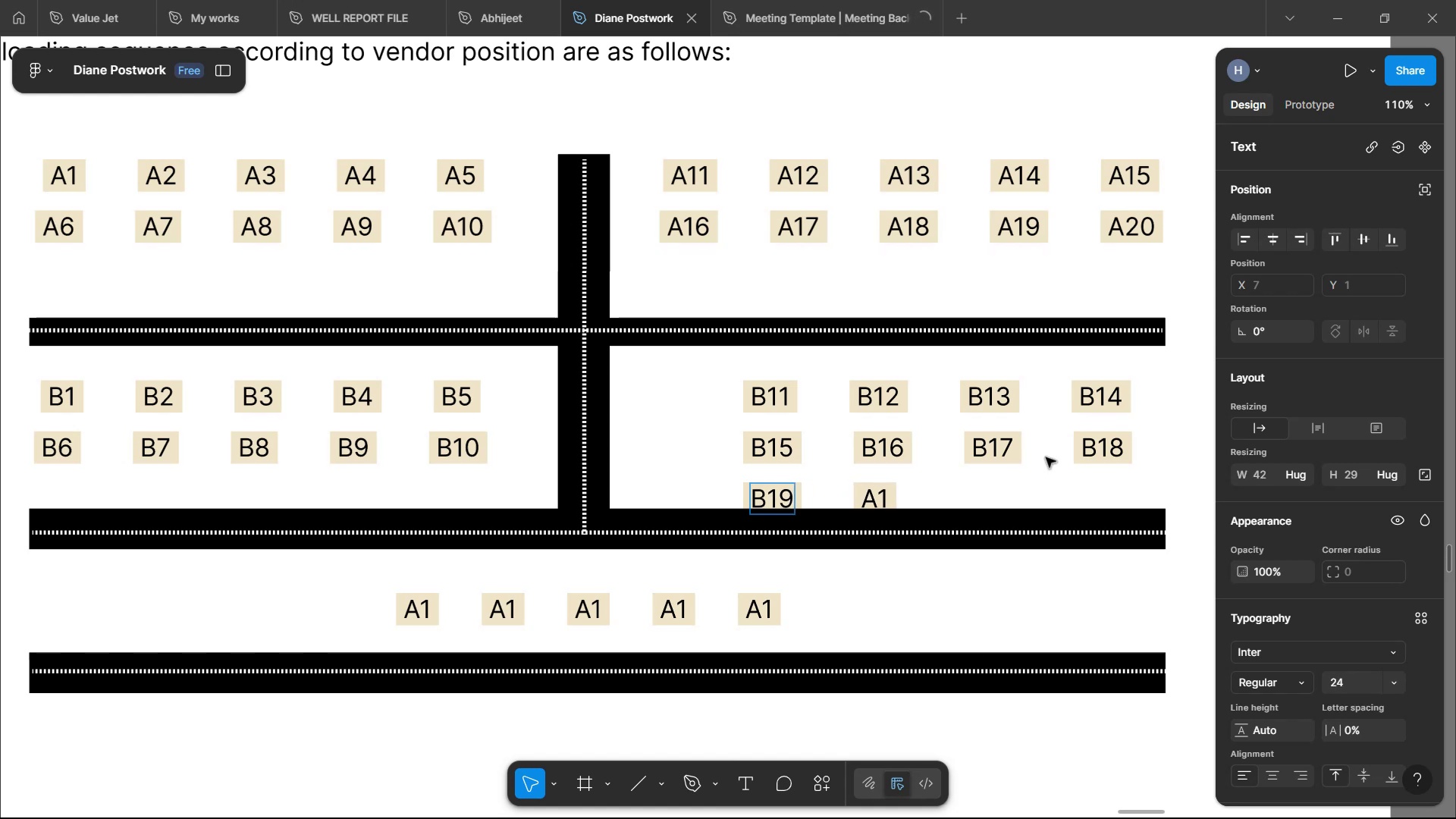 
key(Backspace)
key(Backspace)
type(B20)
 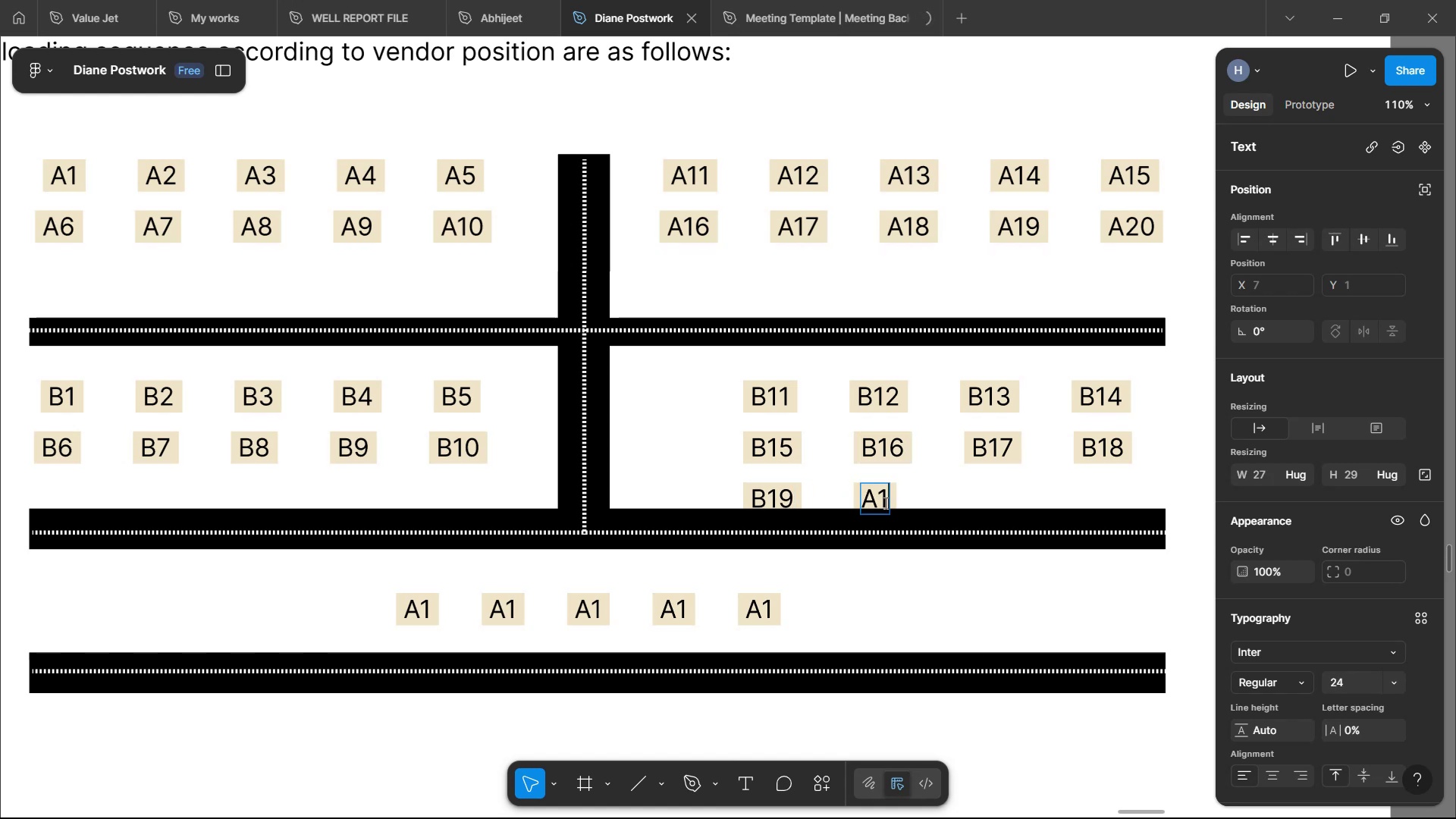 
left_click([707, 439])
 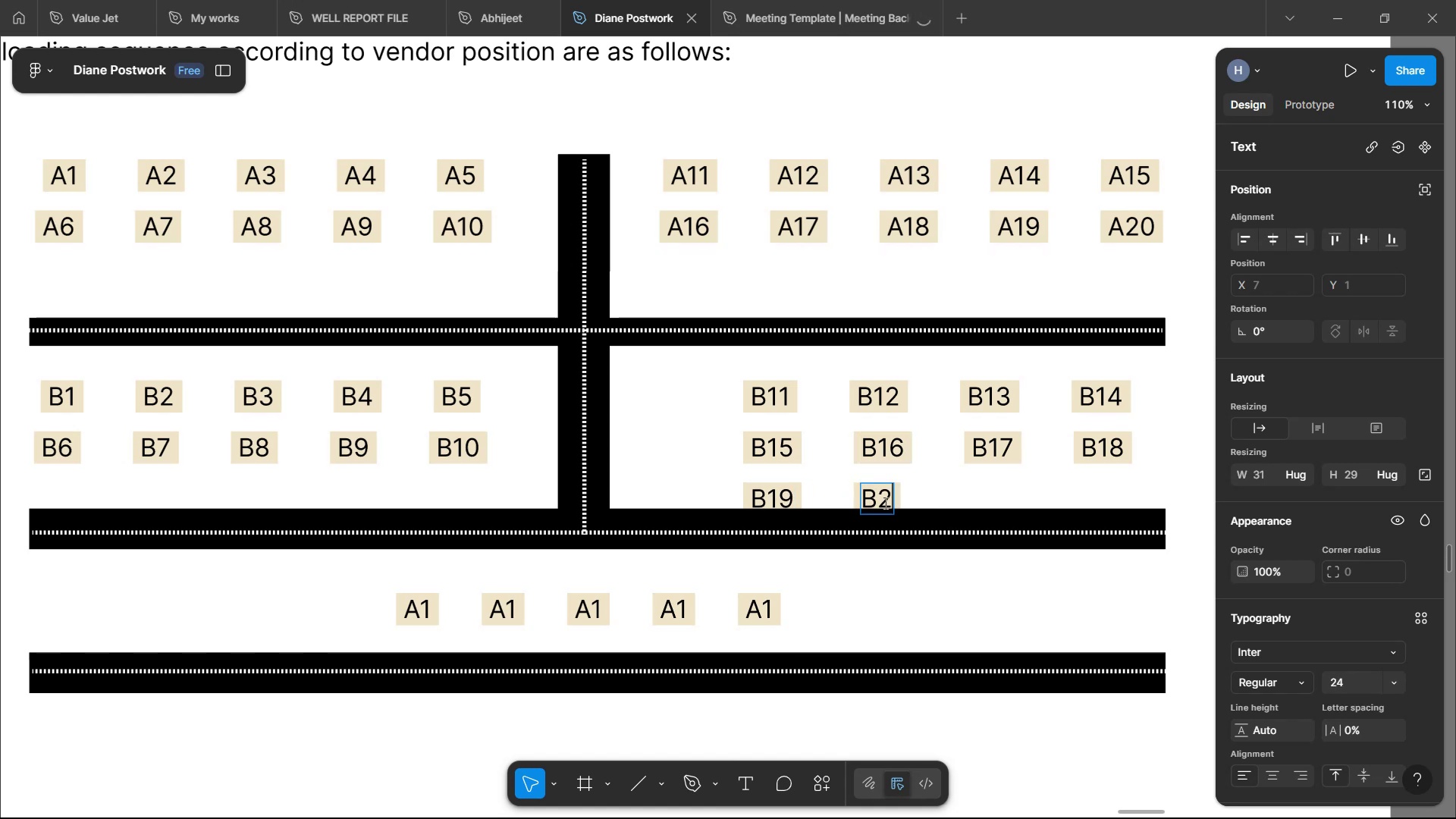 
left_click([707, 439])
 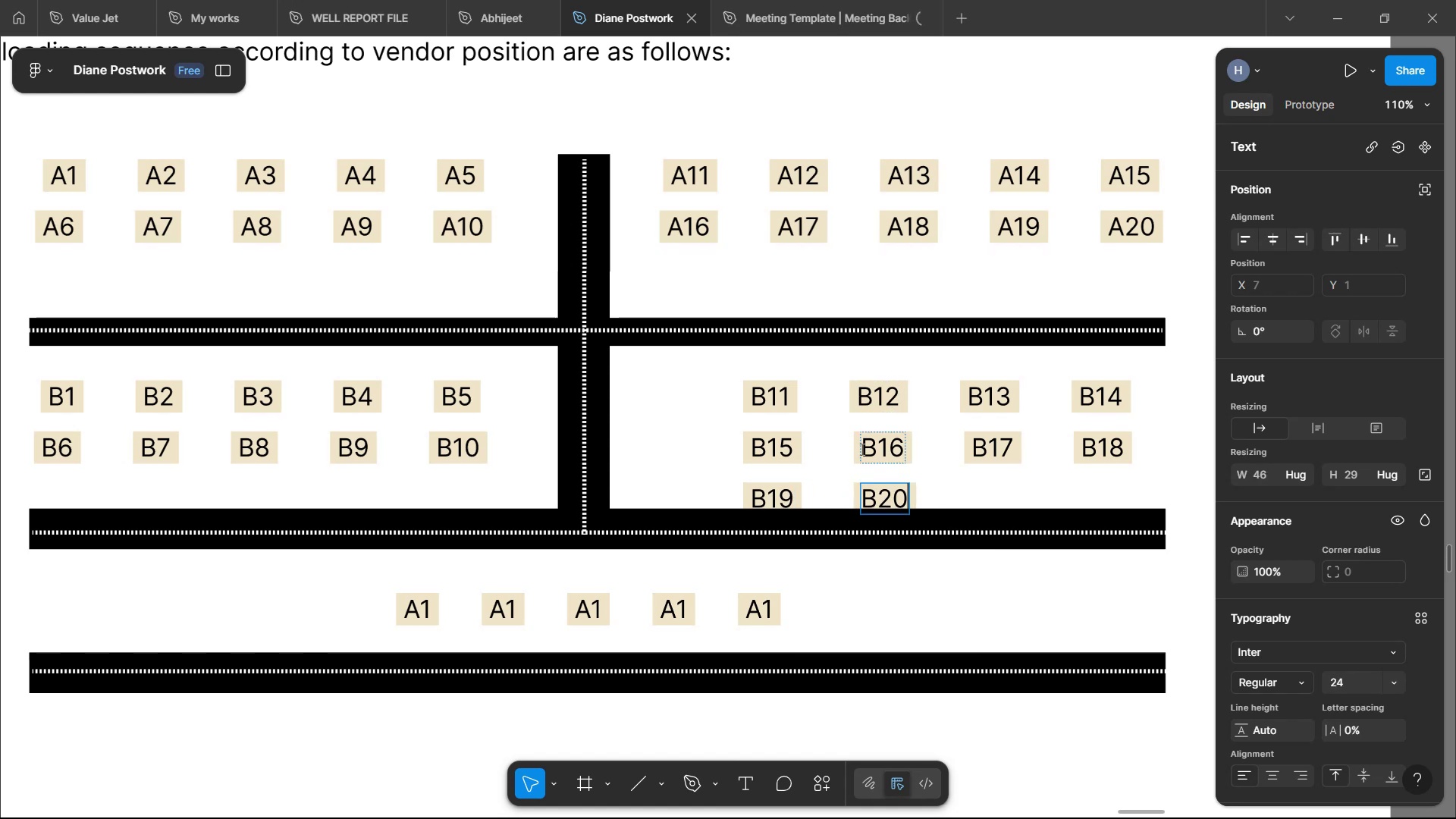 
left_click([786, 450])
 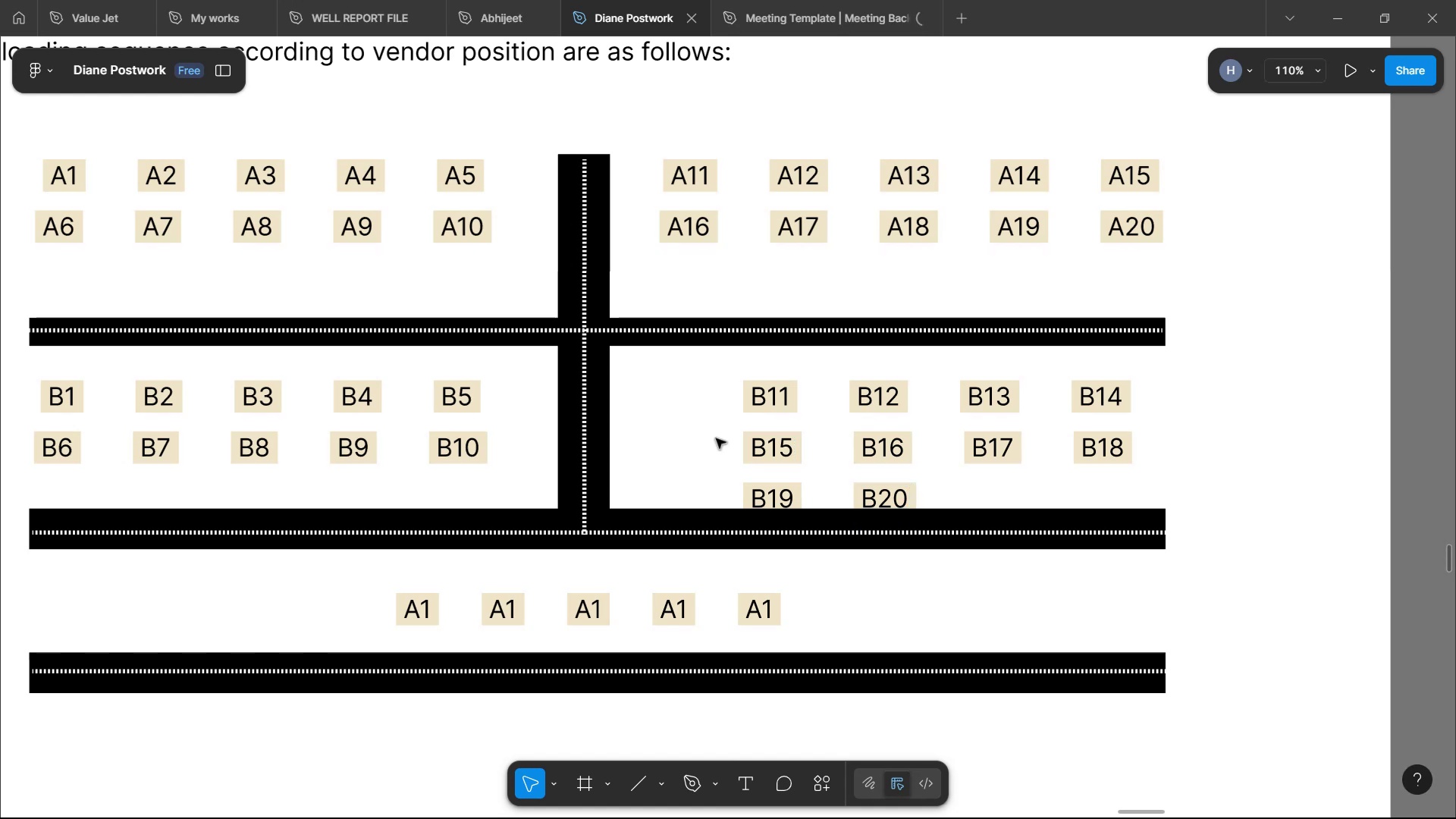 
left_click_drag(start_coordinate=[745, 431], to_coordinate=[661, 433])
 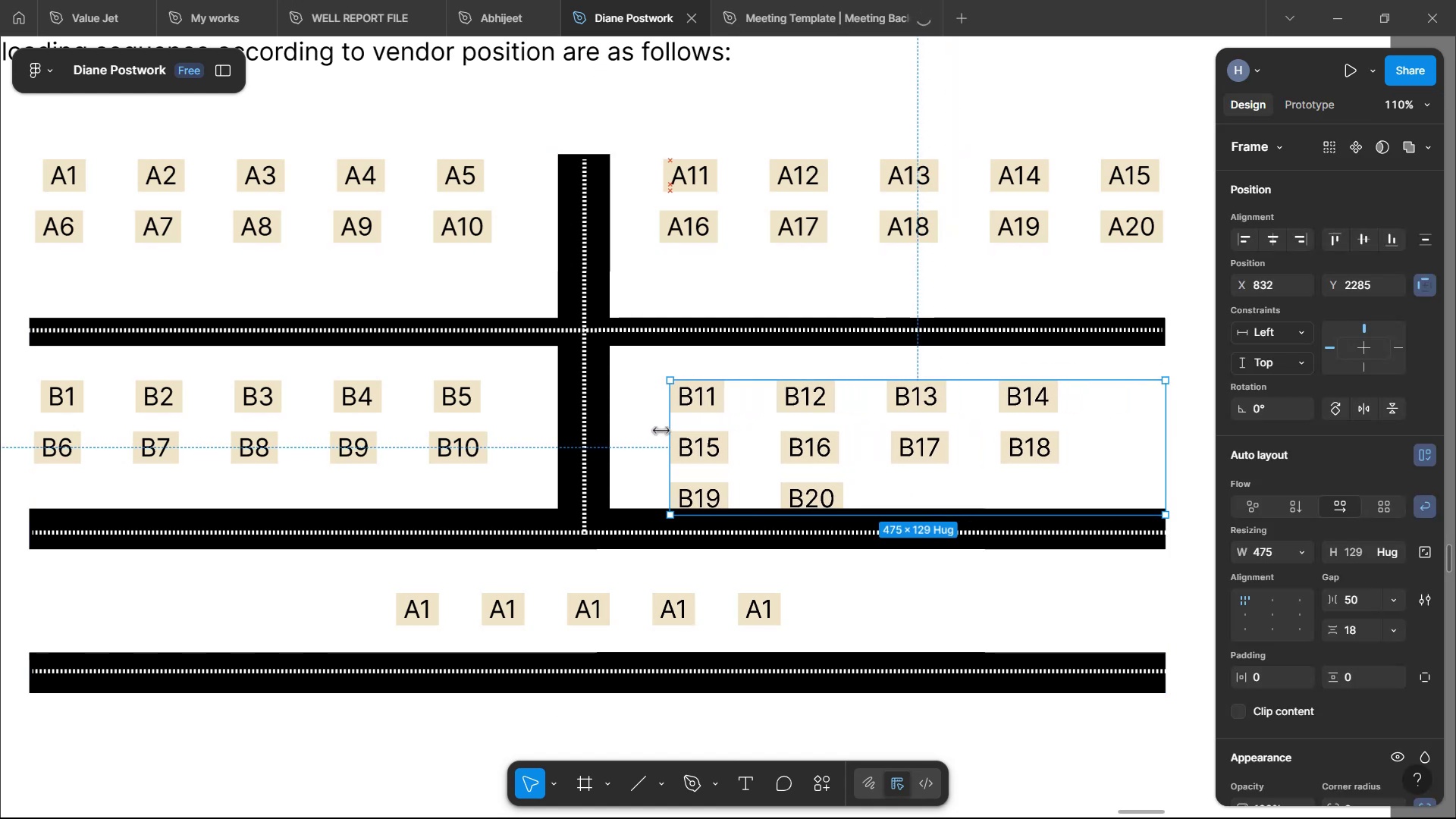 
left_click([1269, 613])
 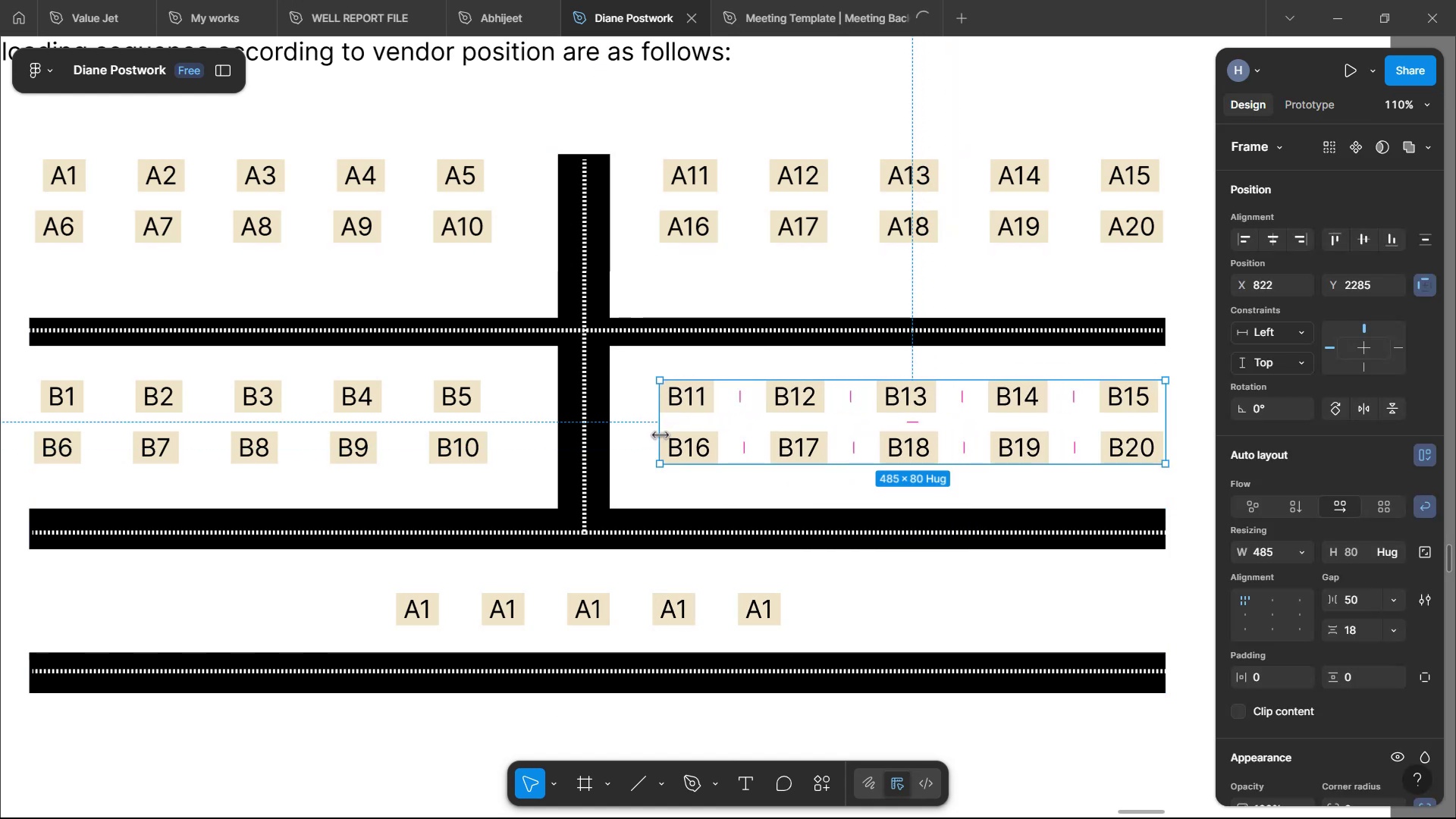 
left_click([1180, 601])
 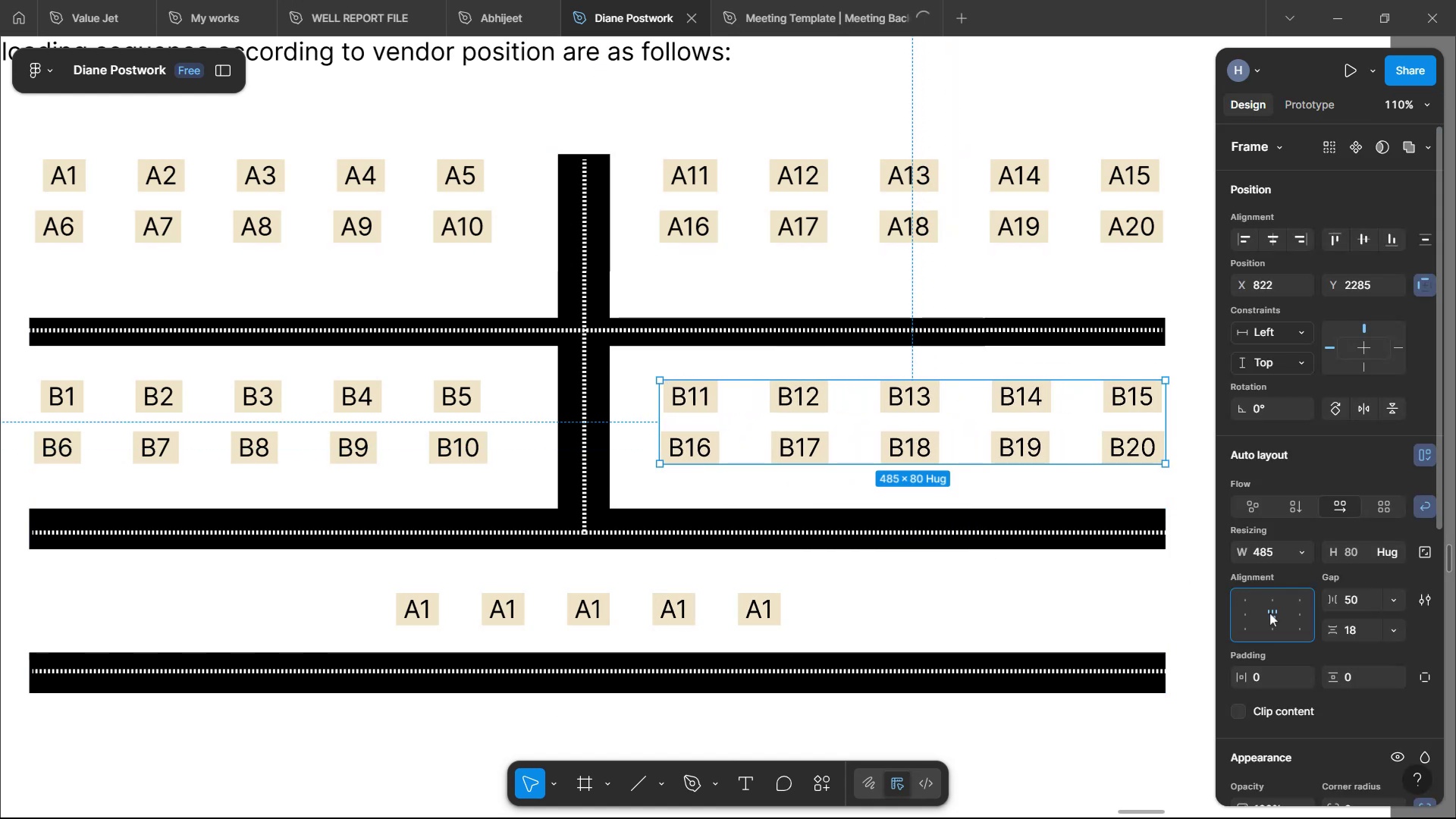 
double_click([422, 613])
 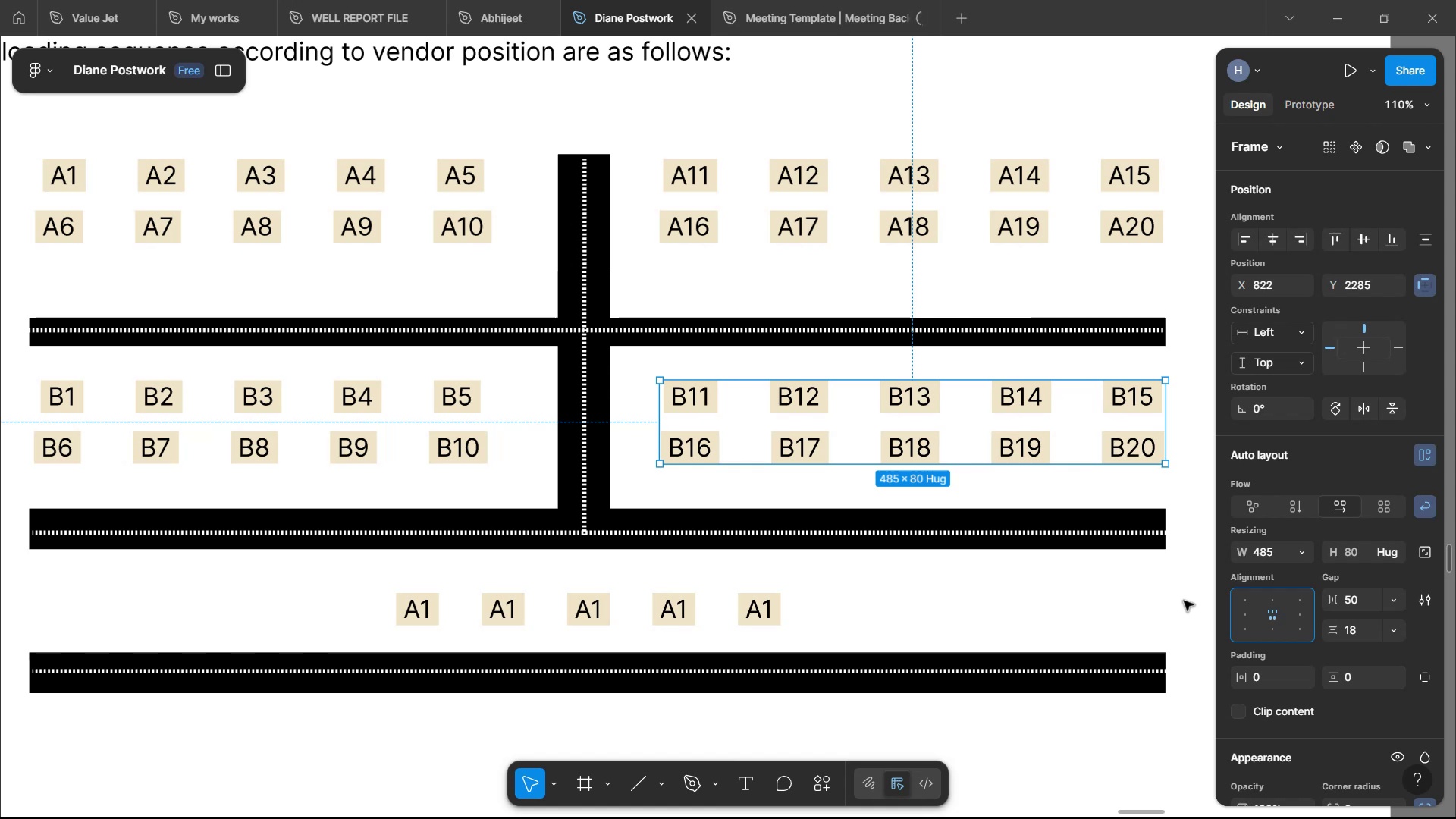 
triple_click([422, 613])
 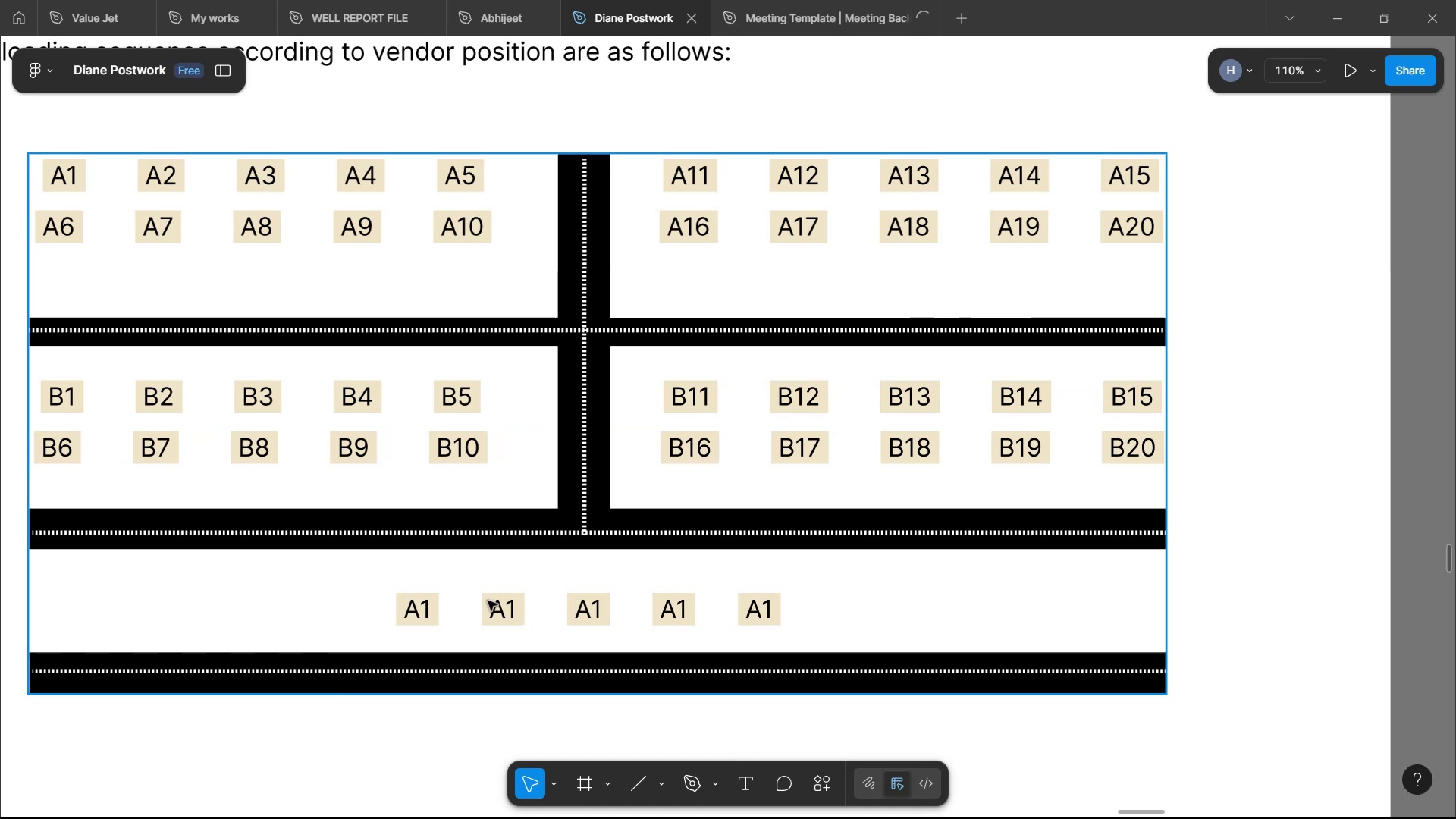 
double_click([422, 613])
 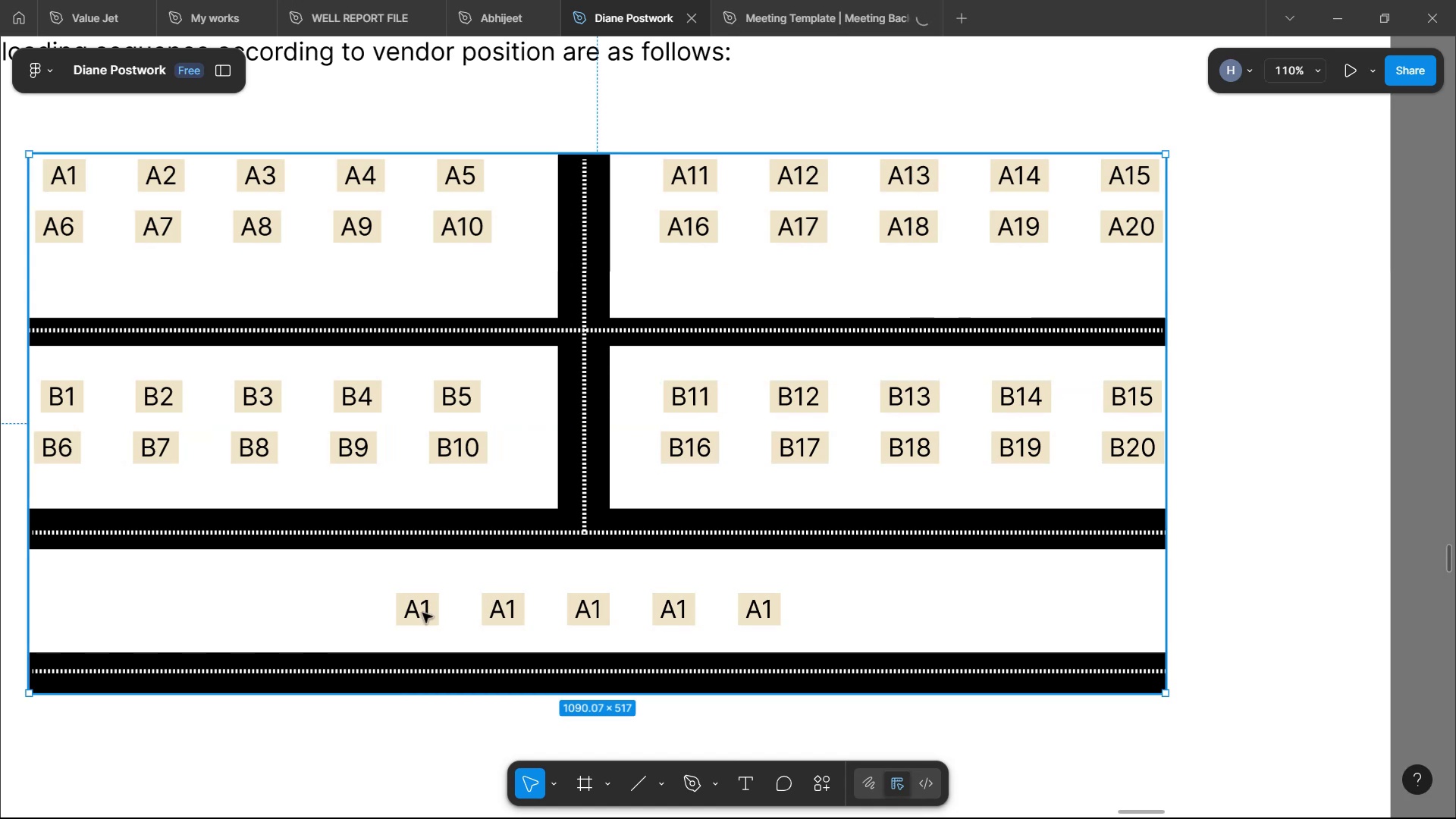 
double_click([422, 613])
 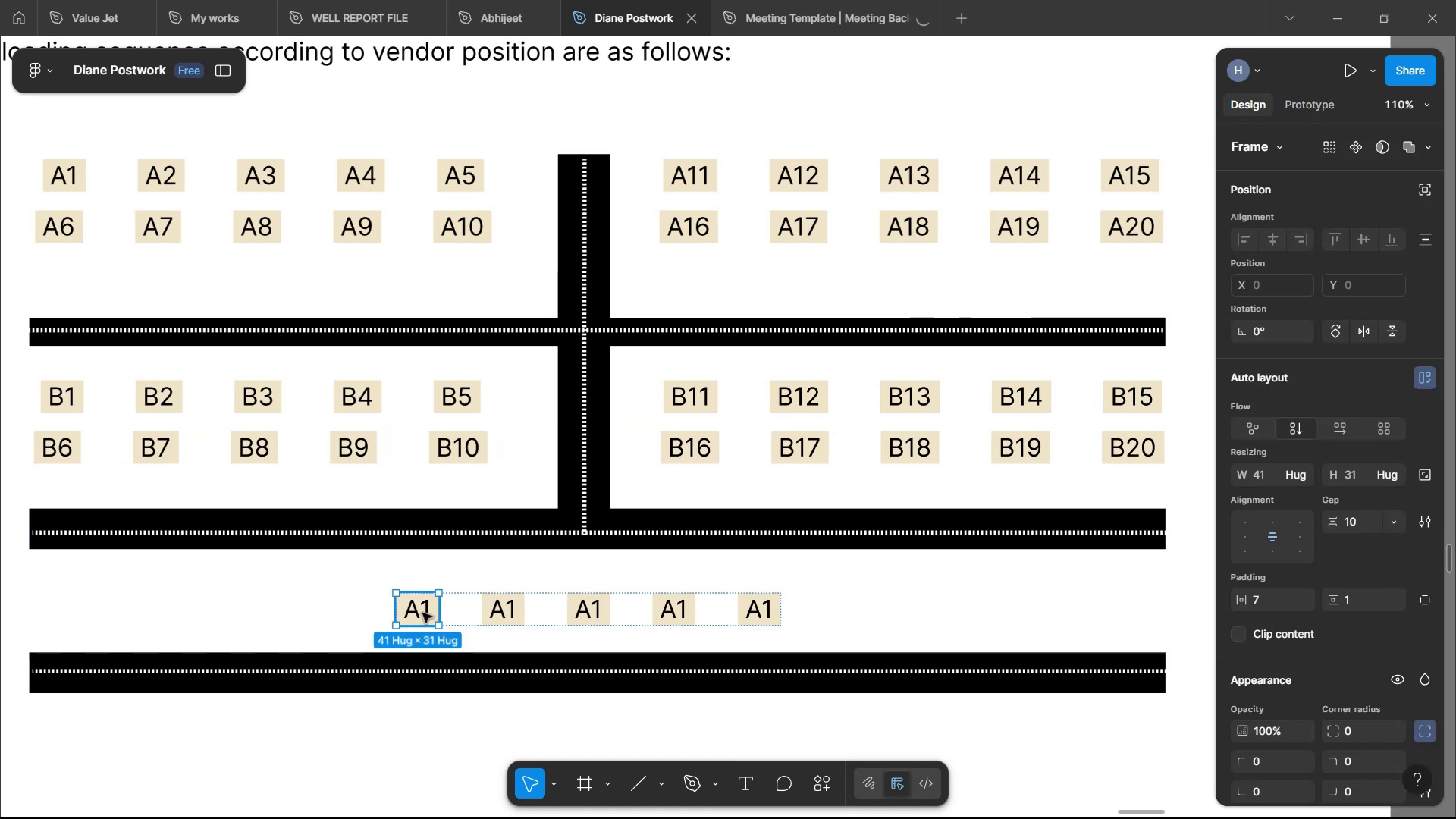 
type(C1)
 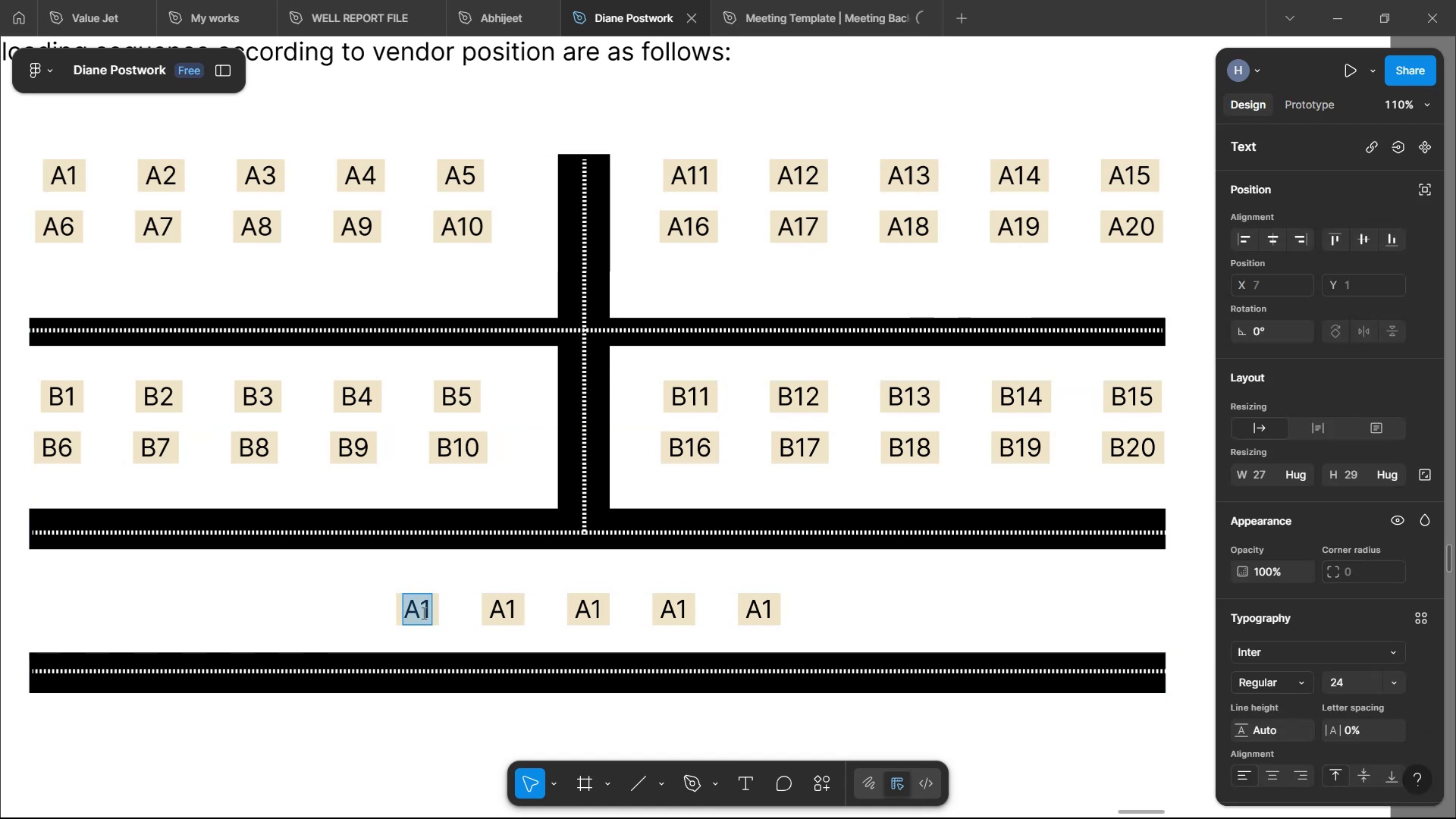 
double_click([516, 607])
 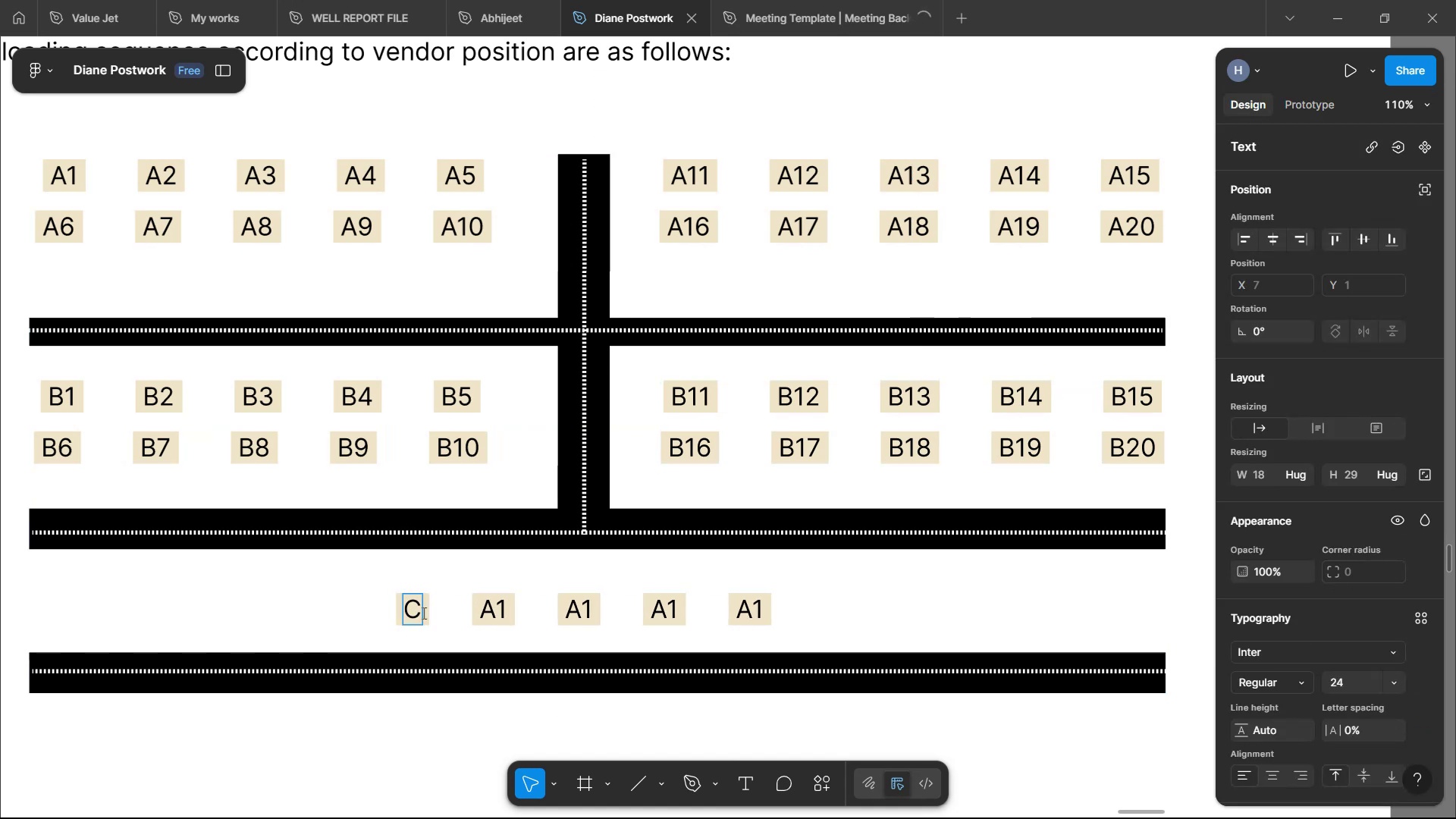 
type(C2)
 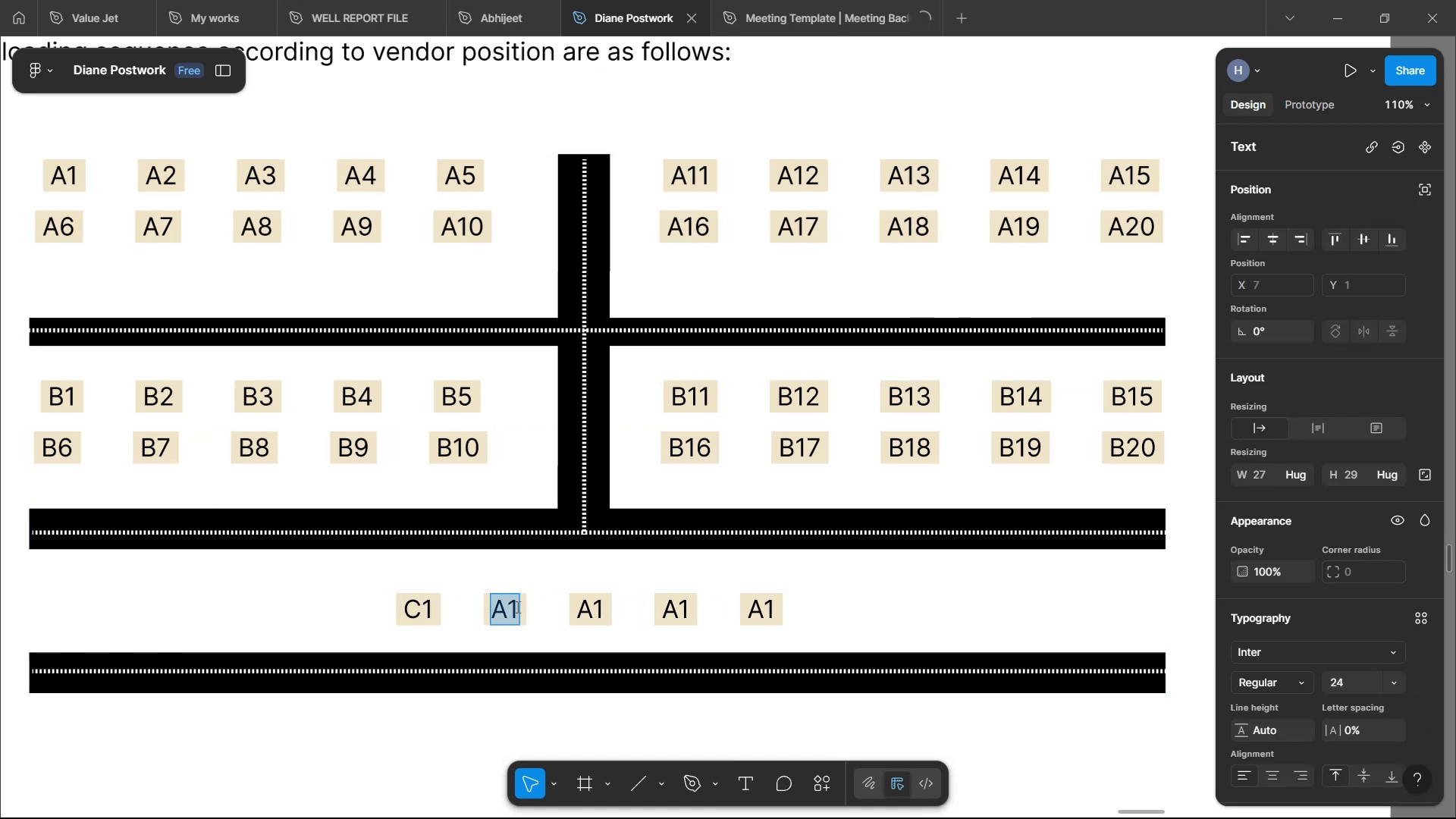 
double_click([603, 608])
 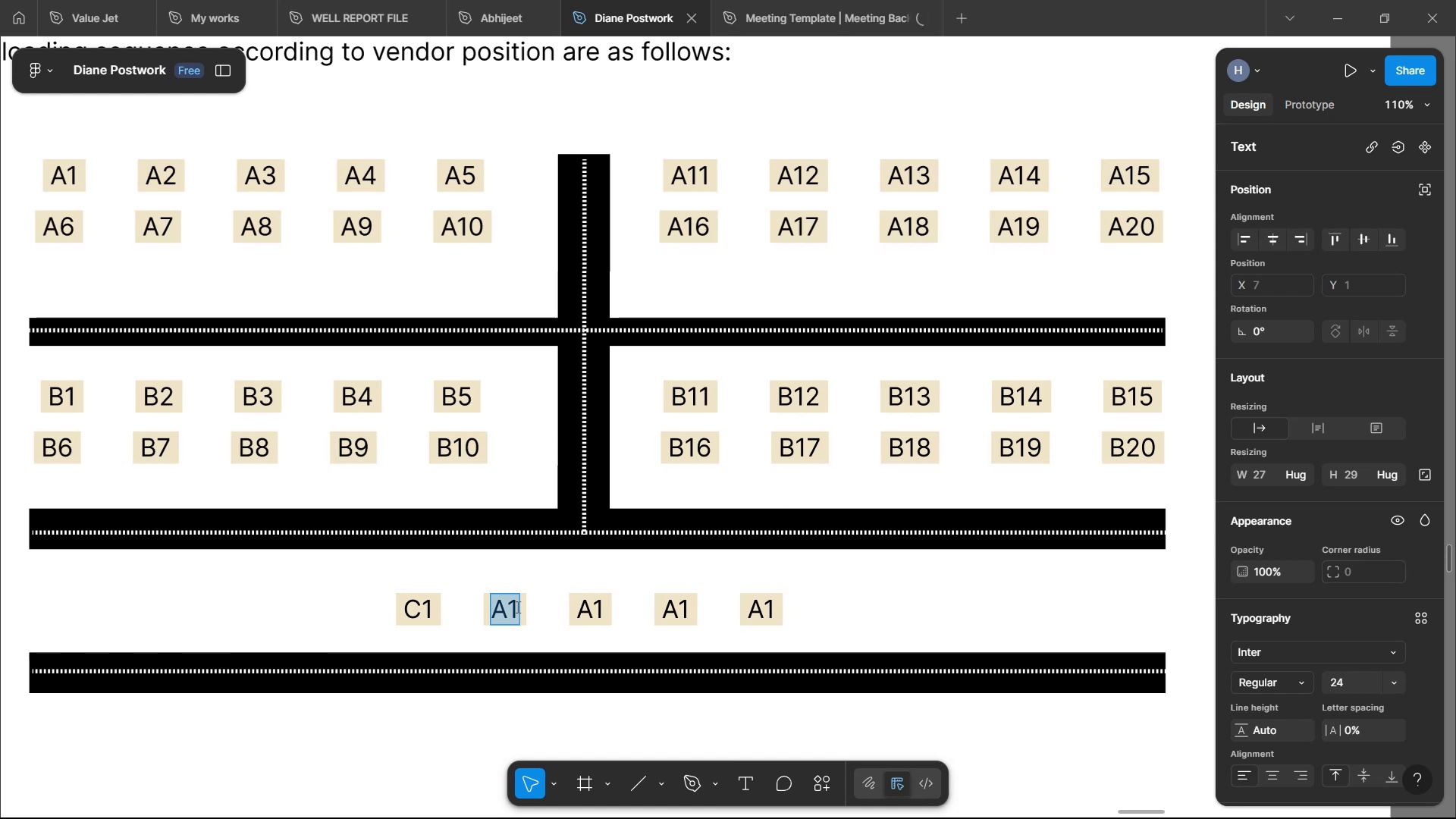 
type(C3)
 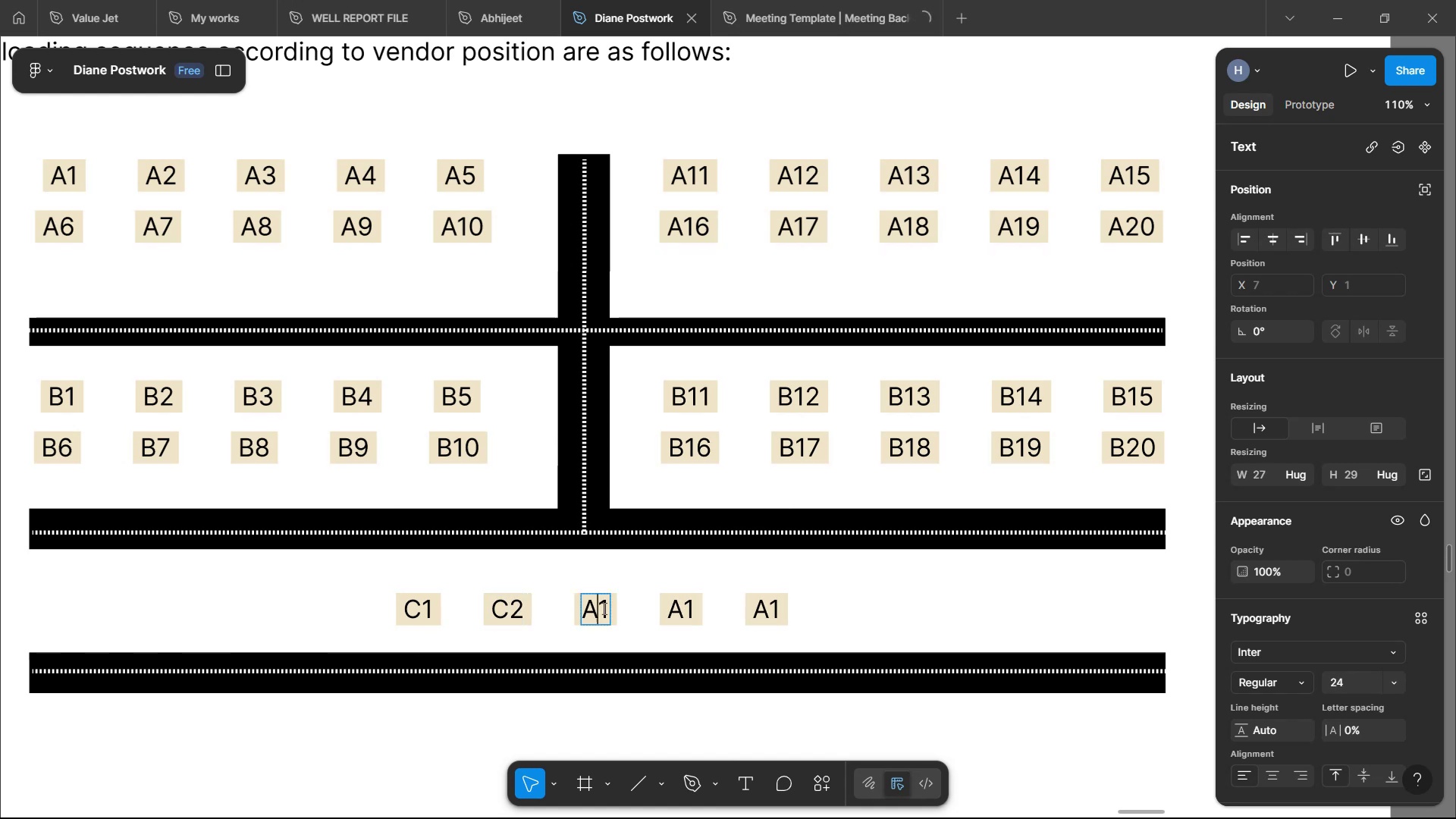 
double_click([684, 605])
 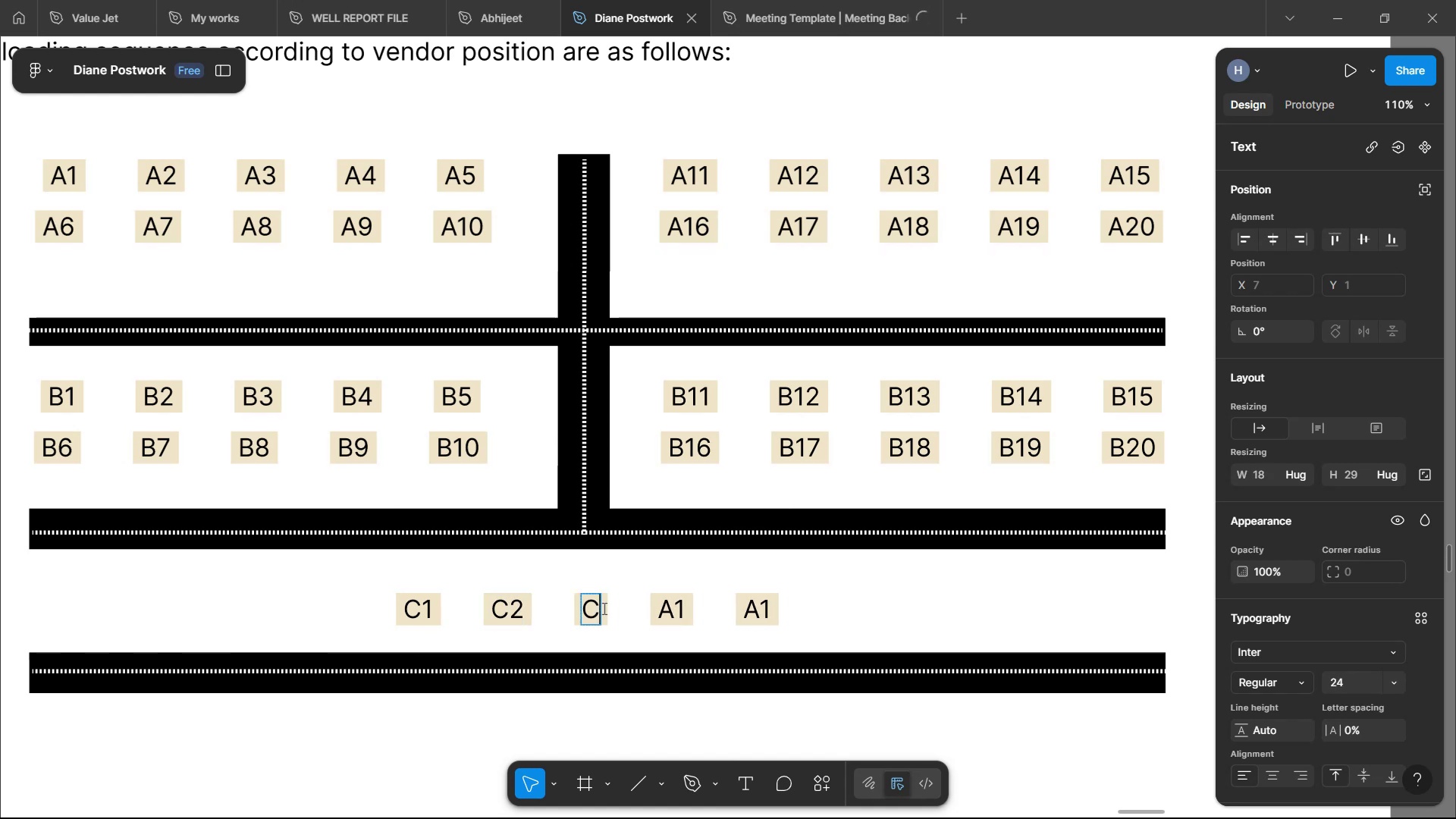 
type(C4)
 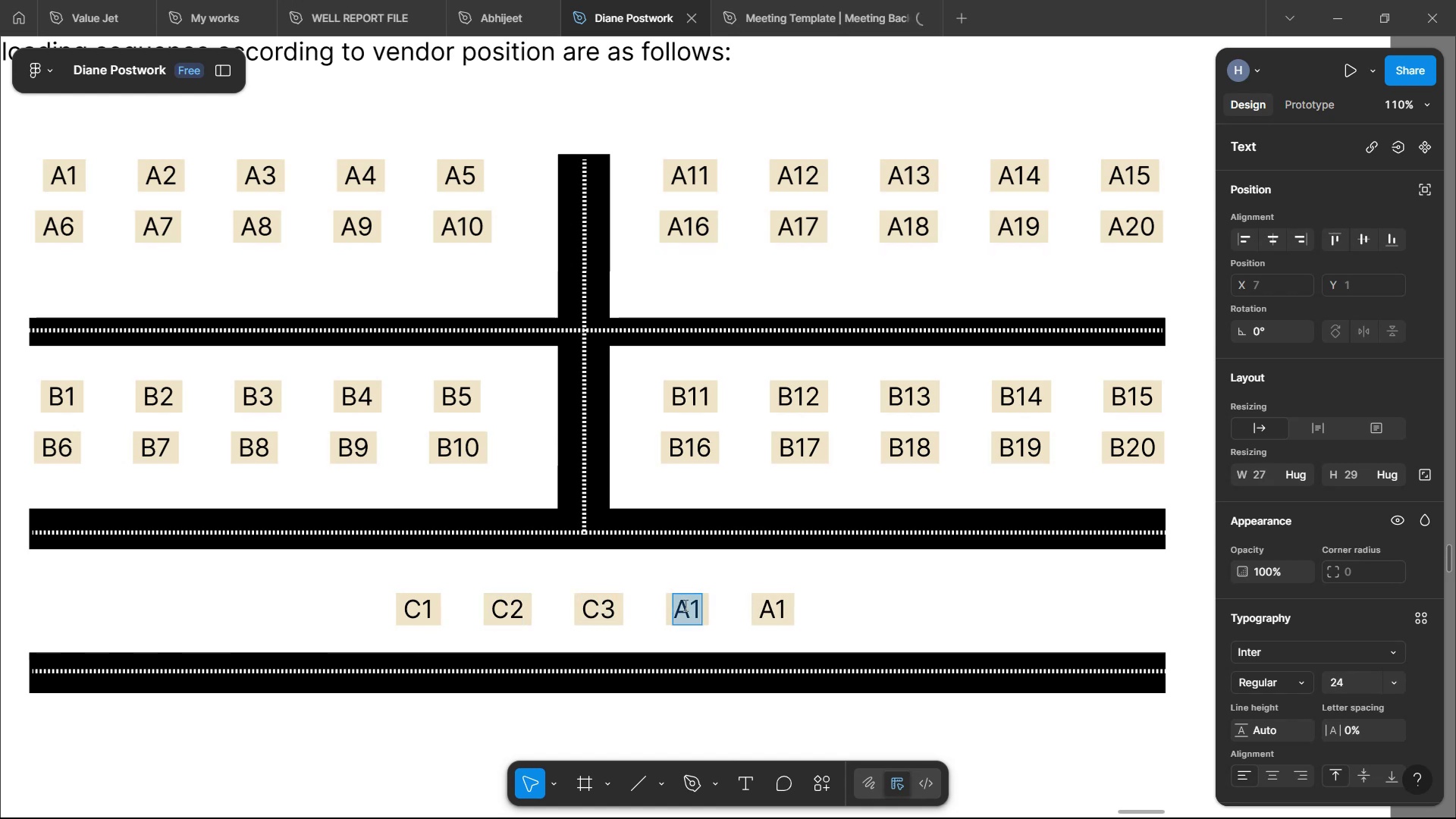 
double_click([780, 617])
 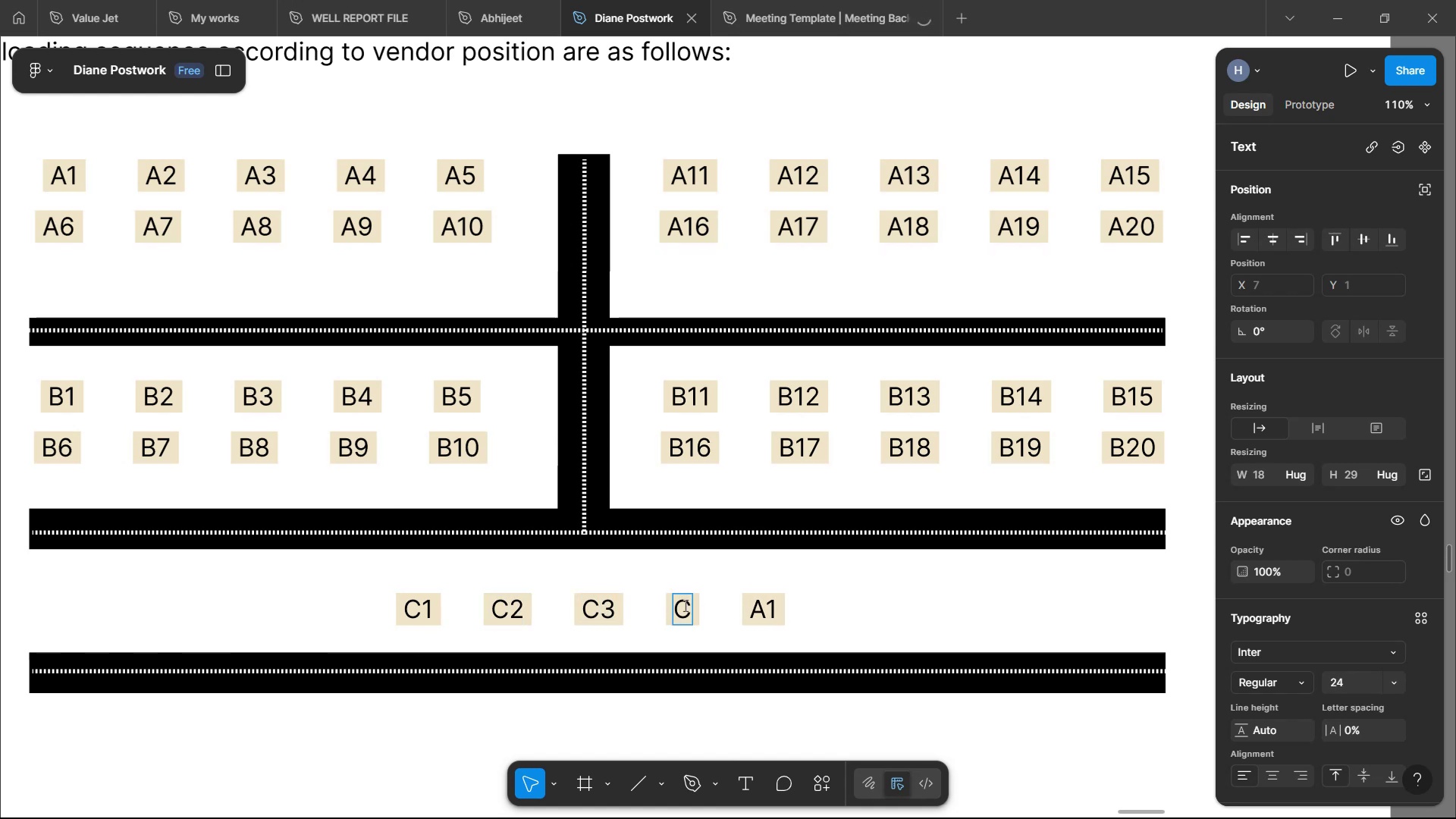 
type(C6)
key(Backspace)
type(5)
 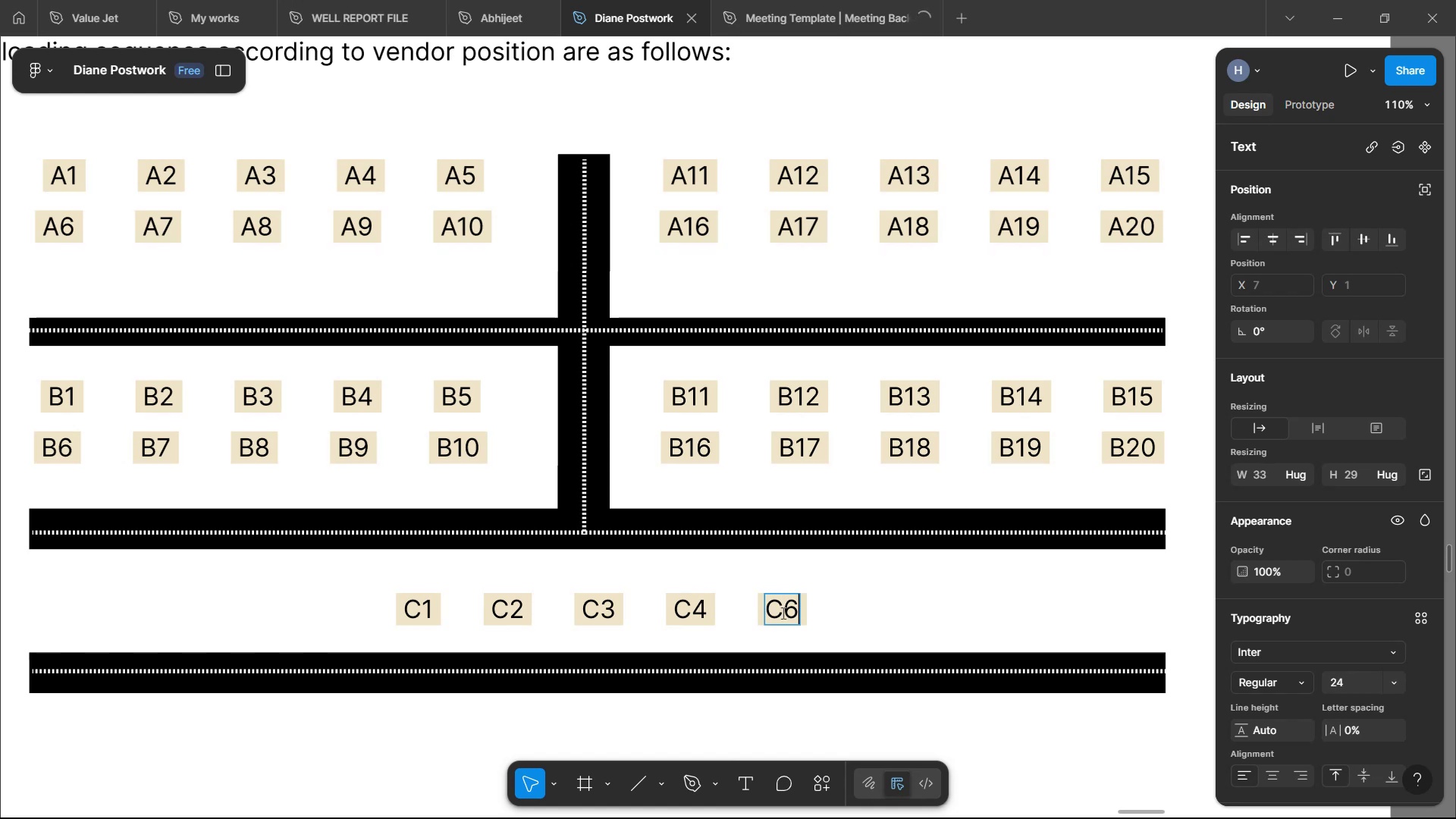 
left_click([883, 613])
 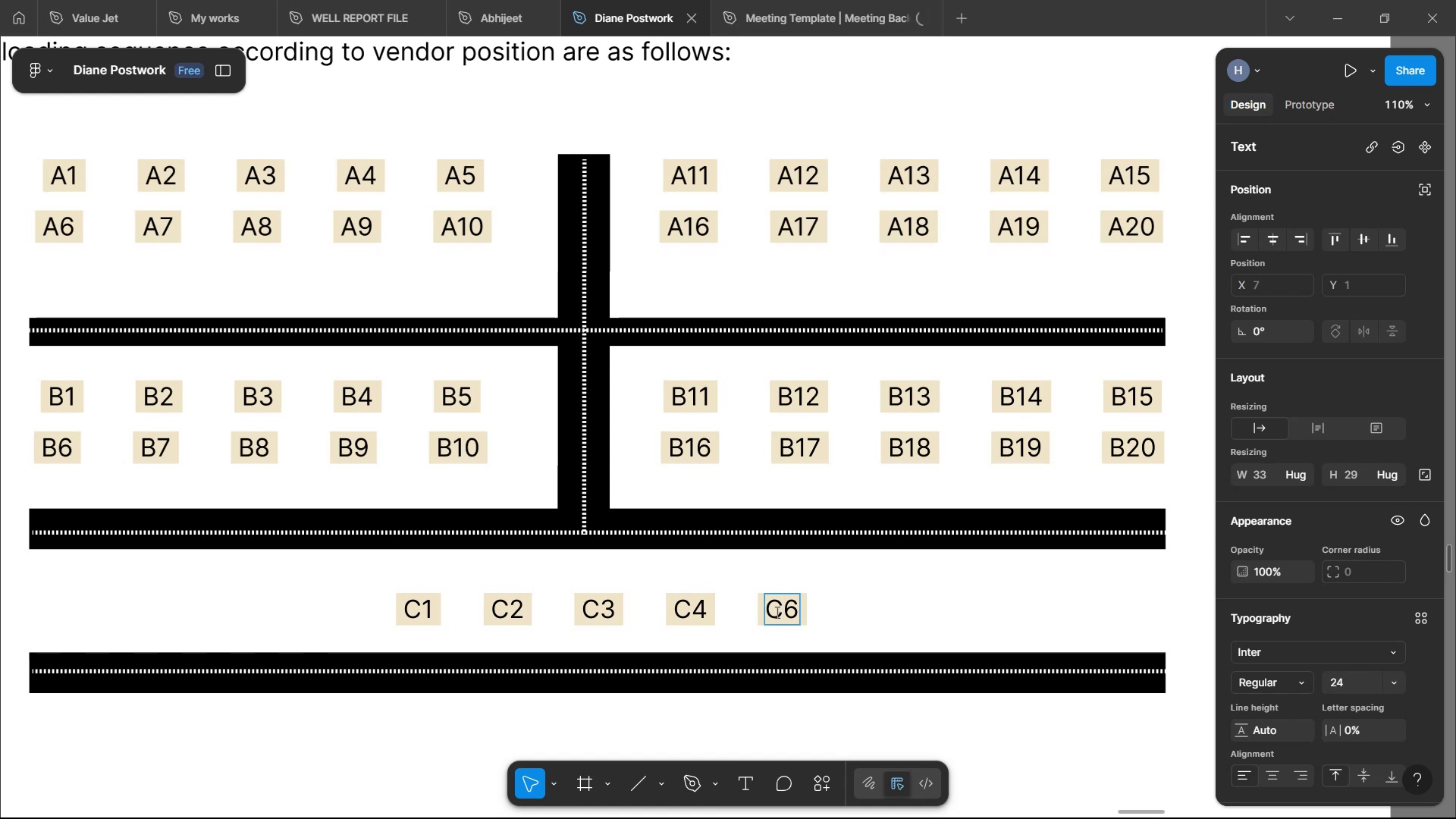 
left_click([883, 613])
 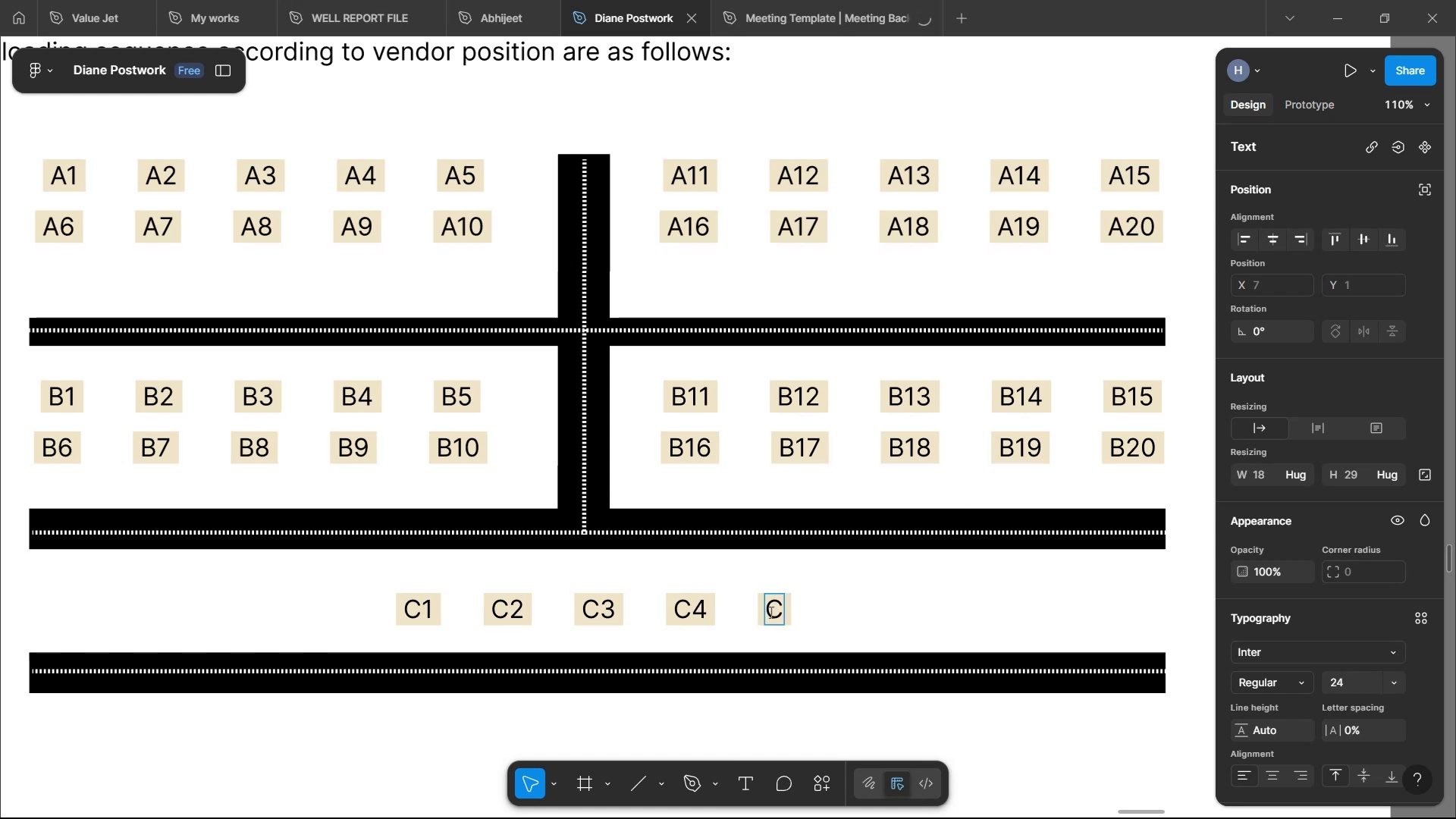 
hold_key(key=ControlLeft, duration=0.84)
scroll: coordinate [883, 613], scroll_direction: down, amount: 4.0
 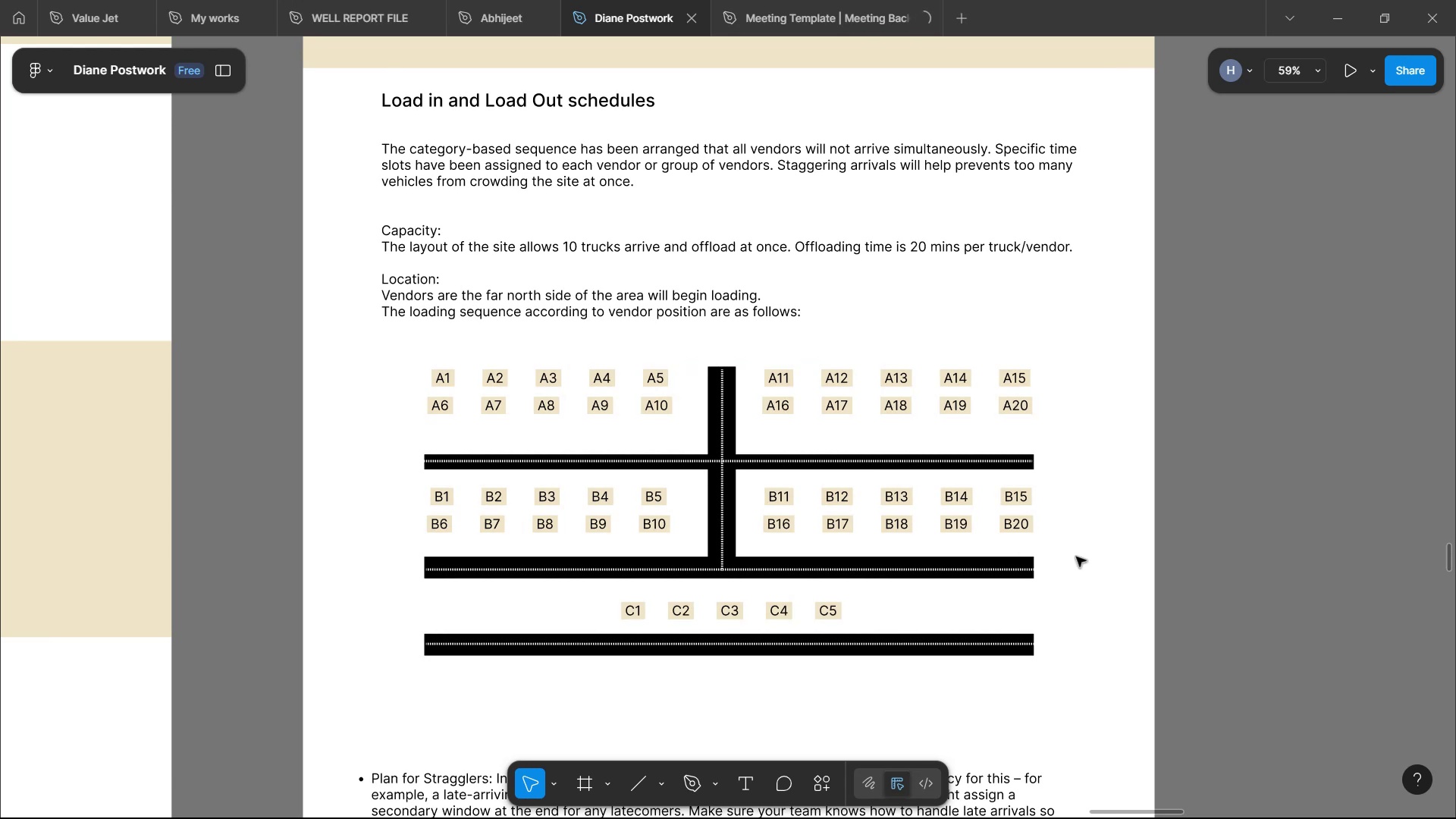 
wait(15.97)
 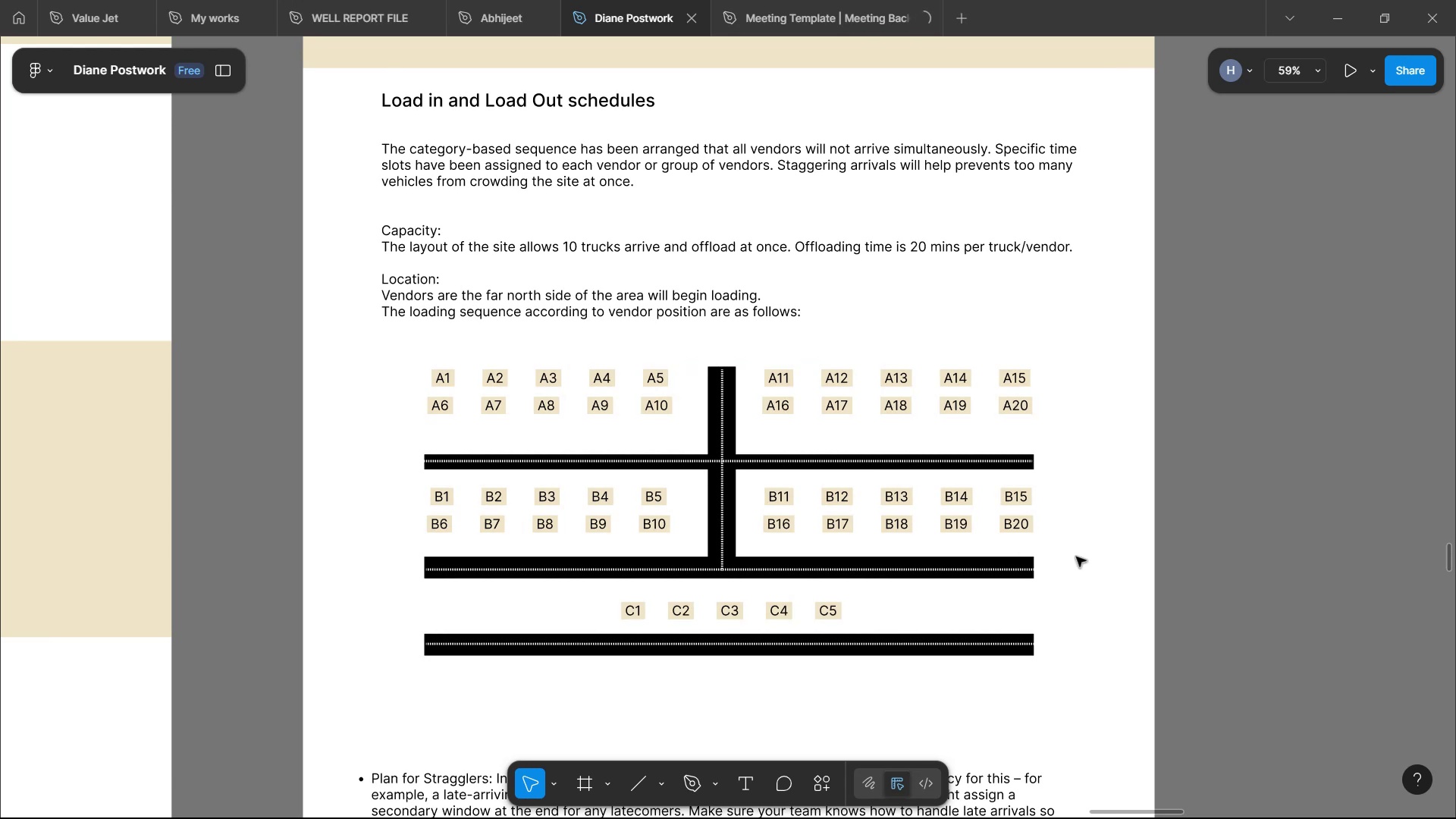 
scroll: coordinate [767, 495], scroll_direction: up, amount: 5.0
 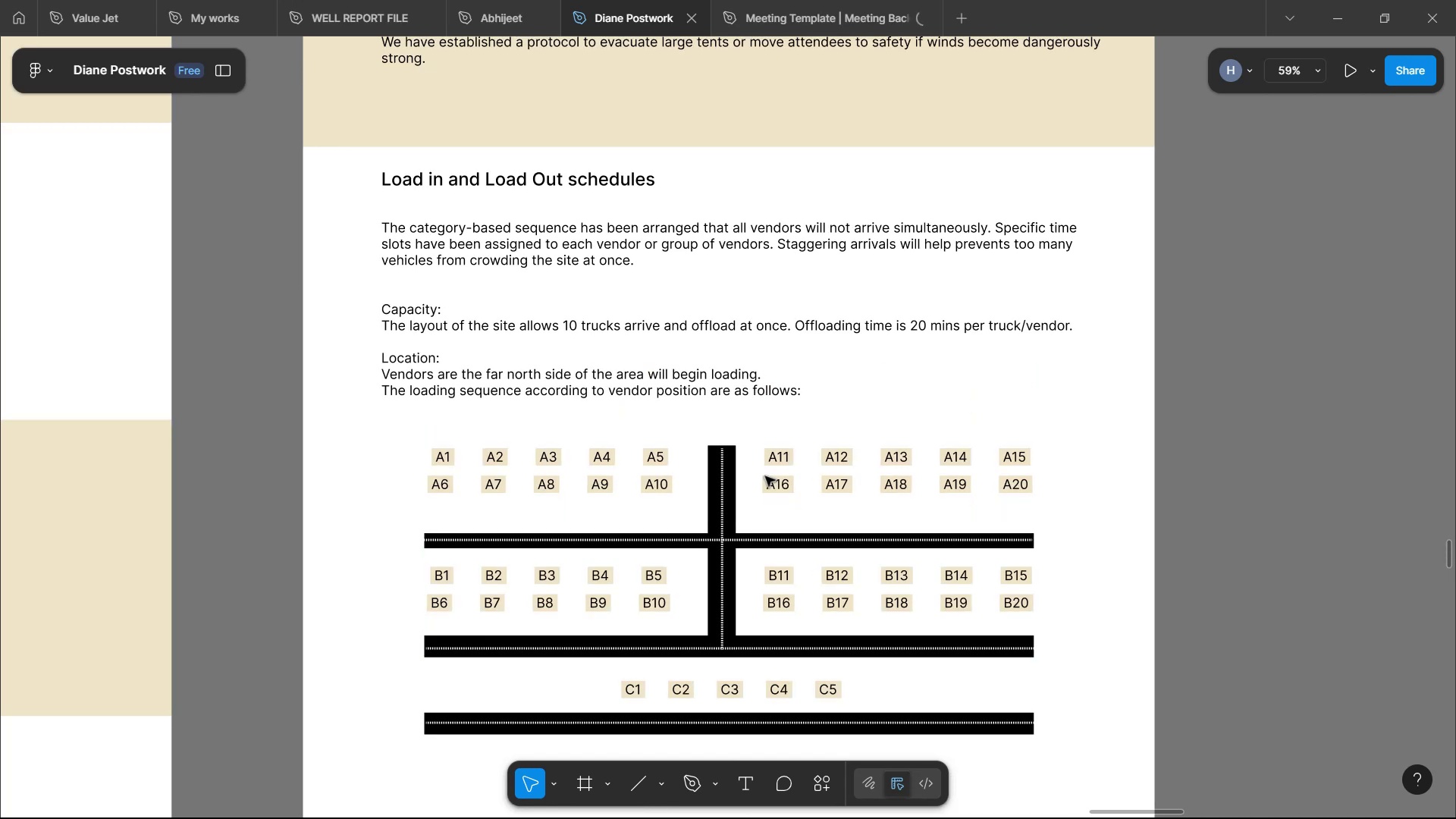 
scroll: coordinate [767, 495], scroll_direction: down, amount: 3.0
 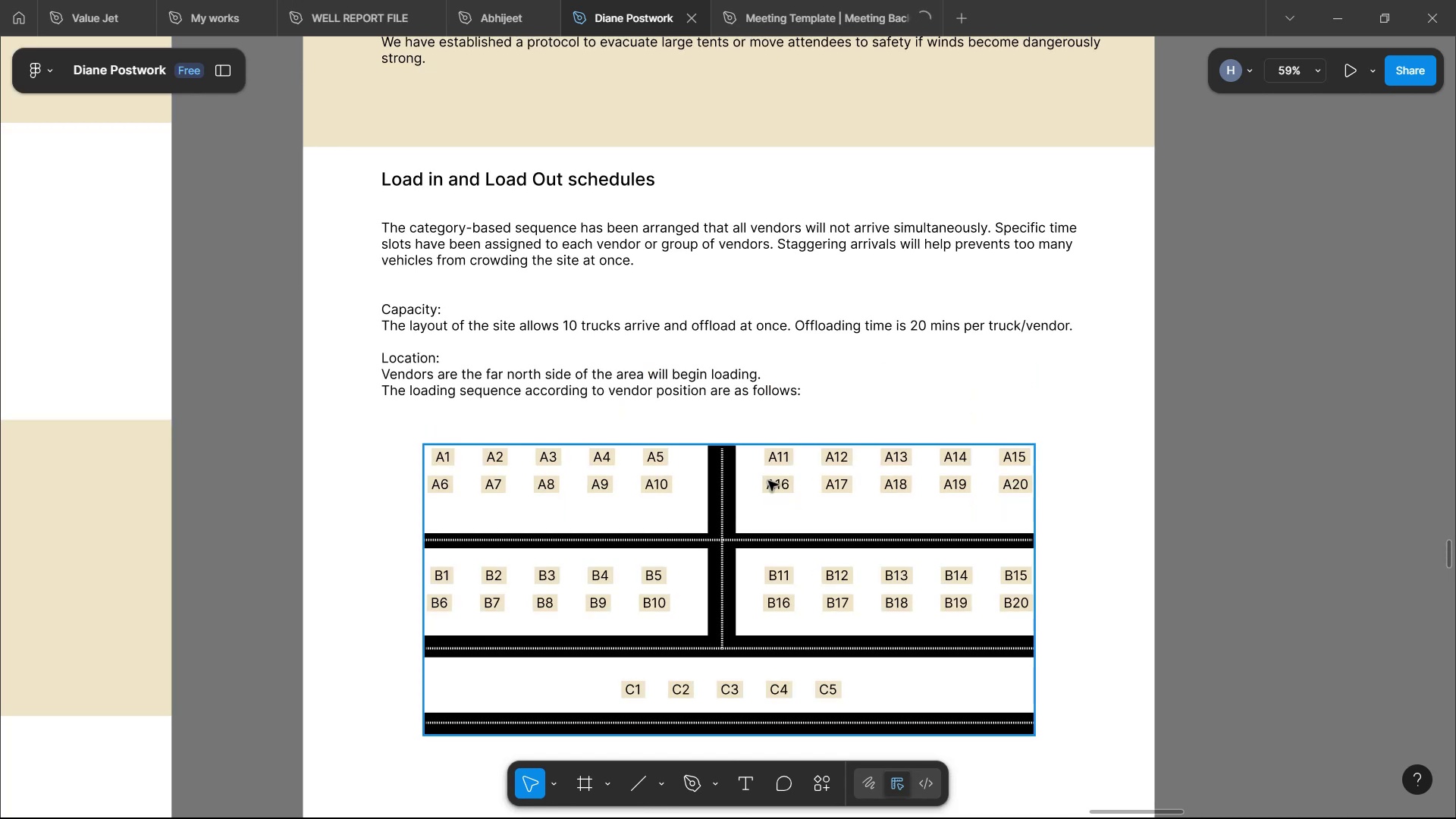 
scroll: coordinate [508, 361], scroll_direction: up, amount: 2.0
 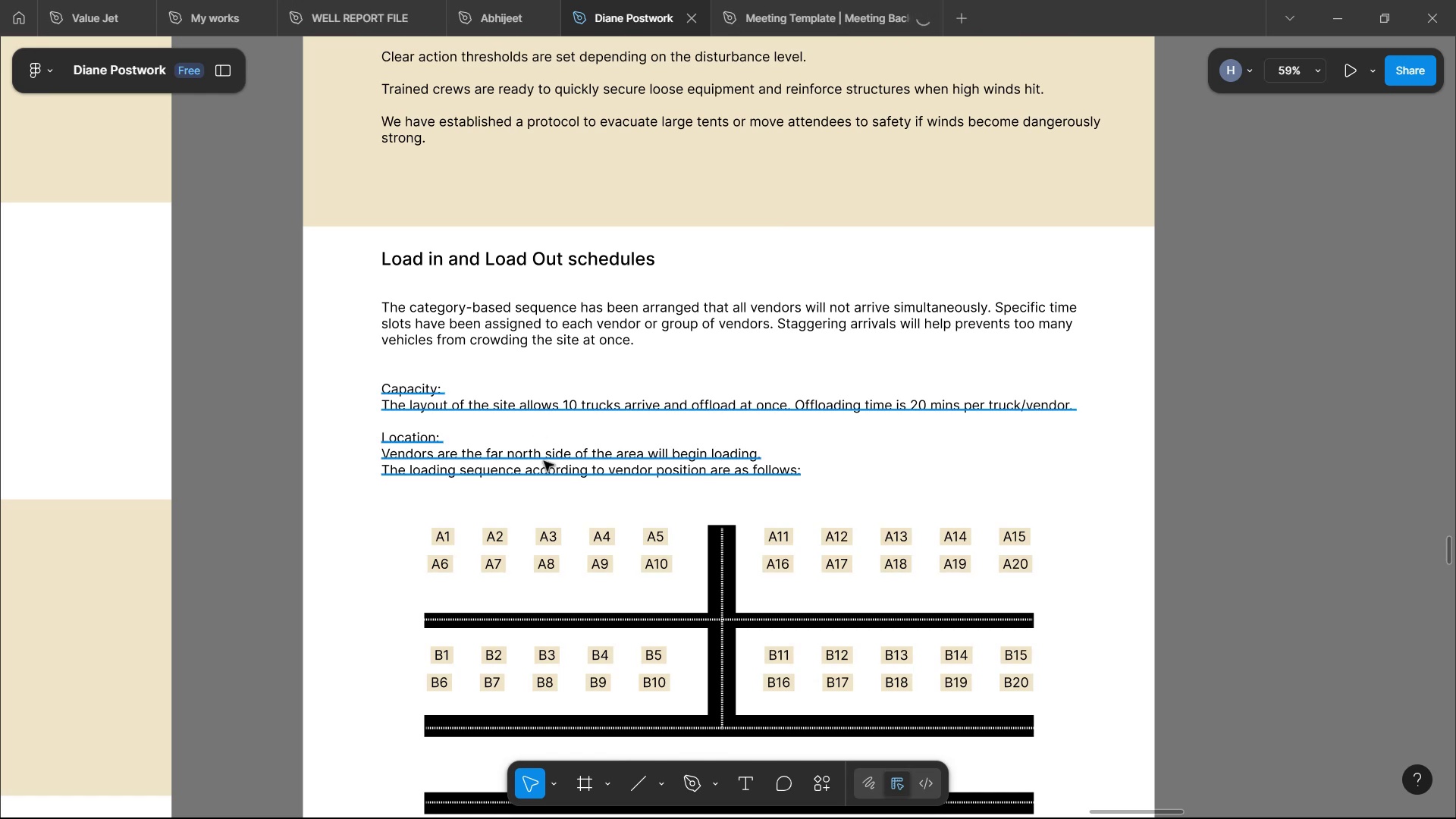 
wait(7.96)
 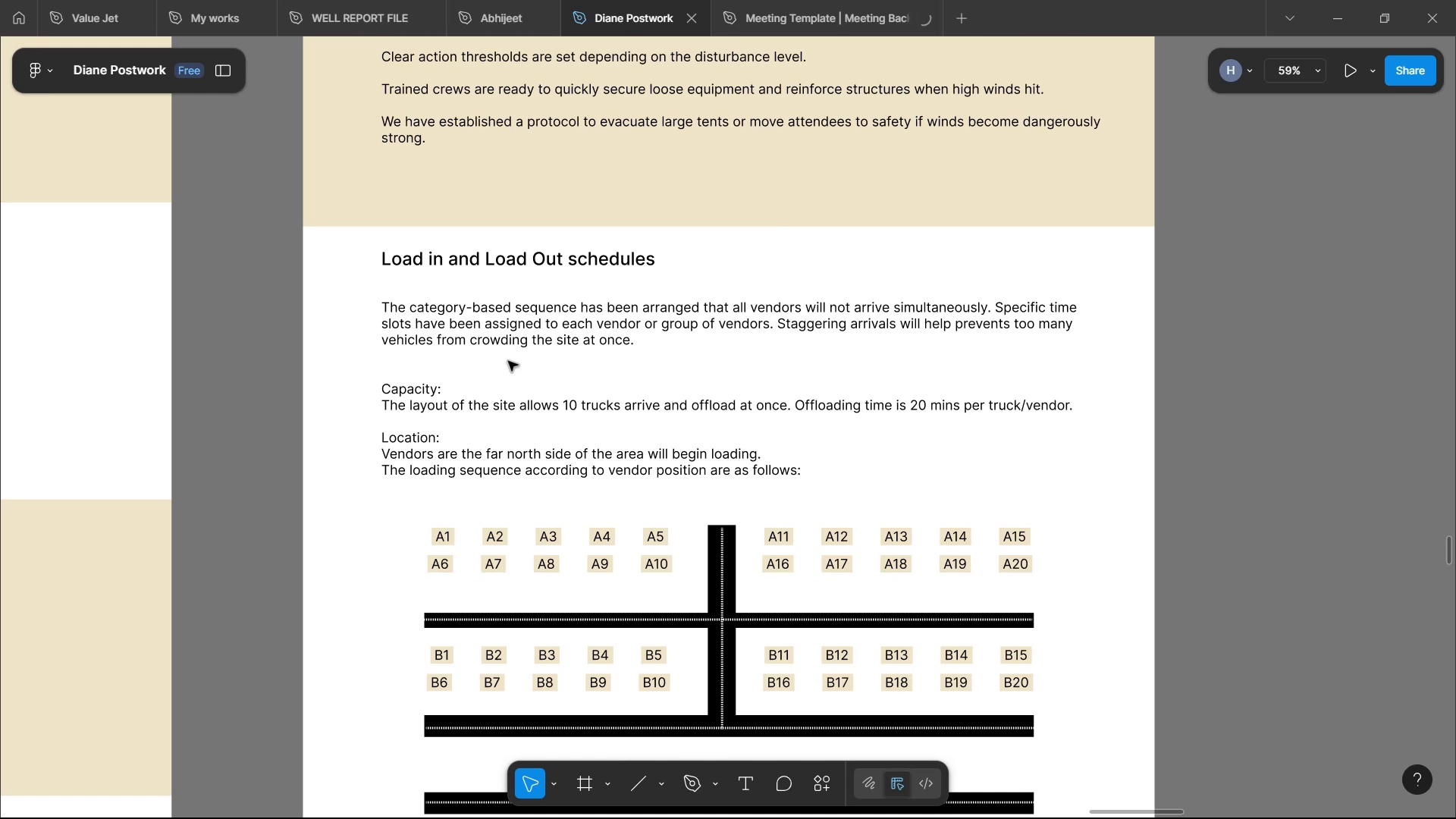 
scroll: coordinate [570, 484], scroll_direction: down, amount: 5.0
 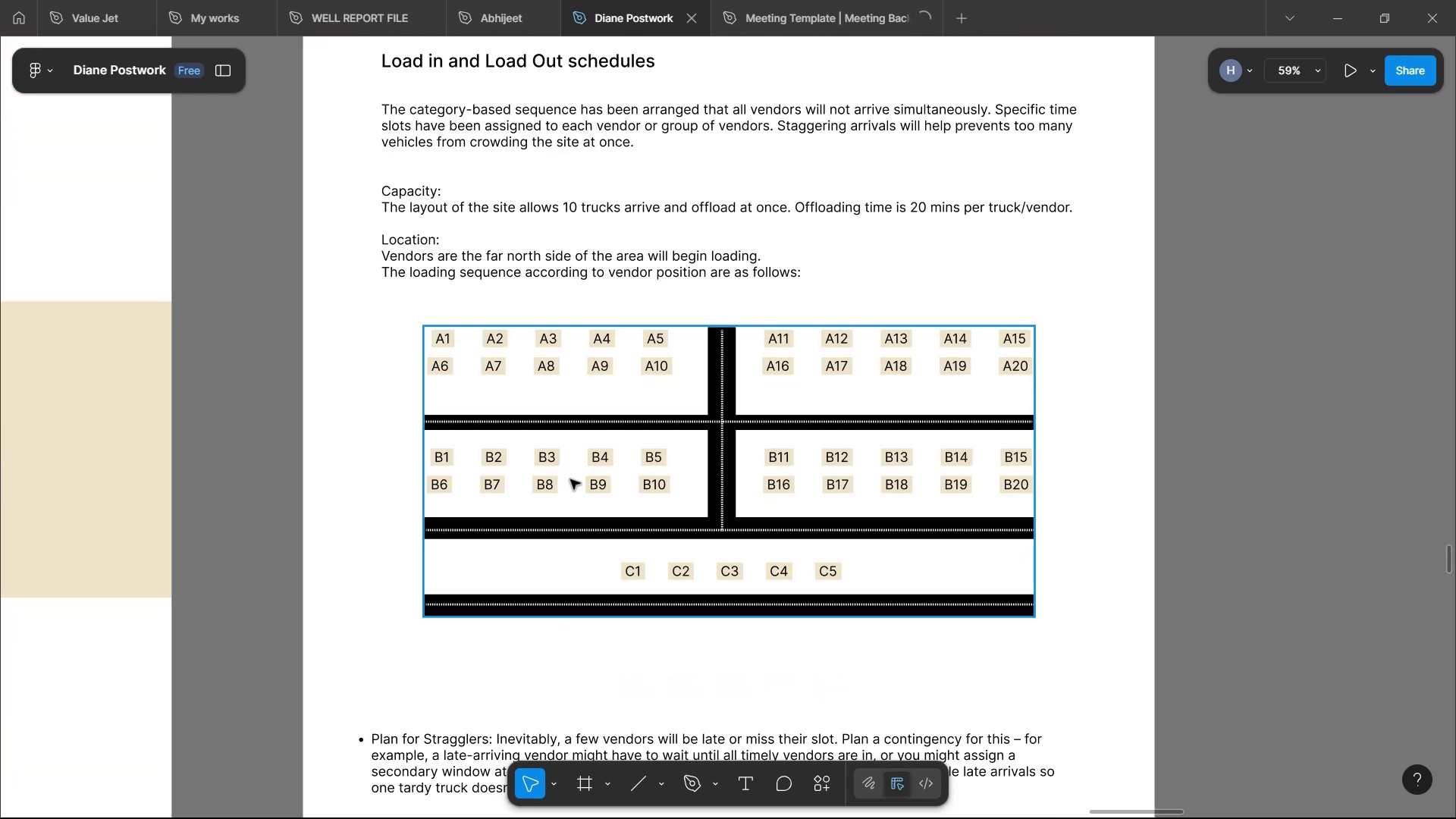 
double_click([645, 260])
 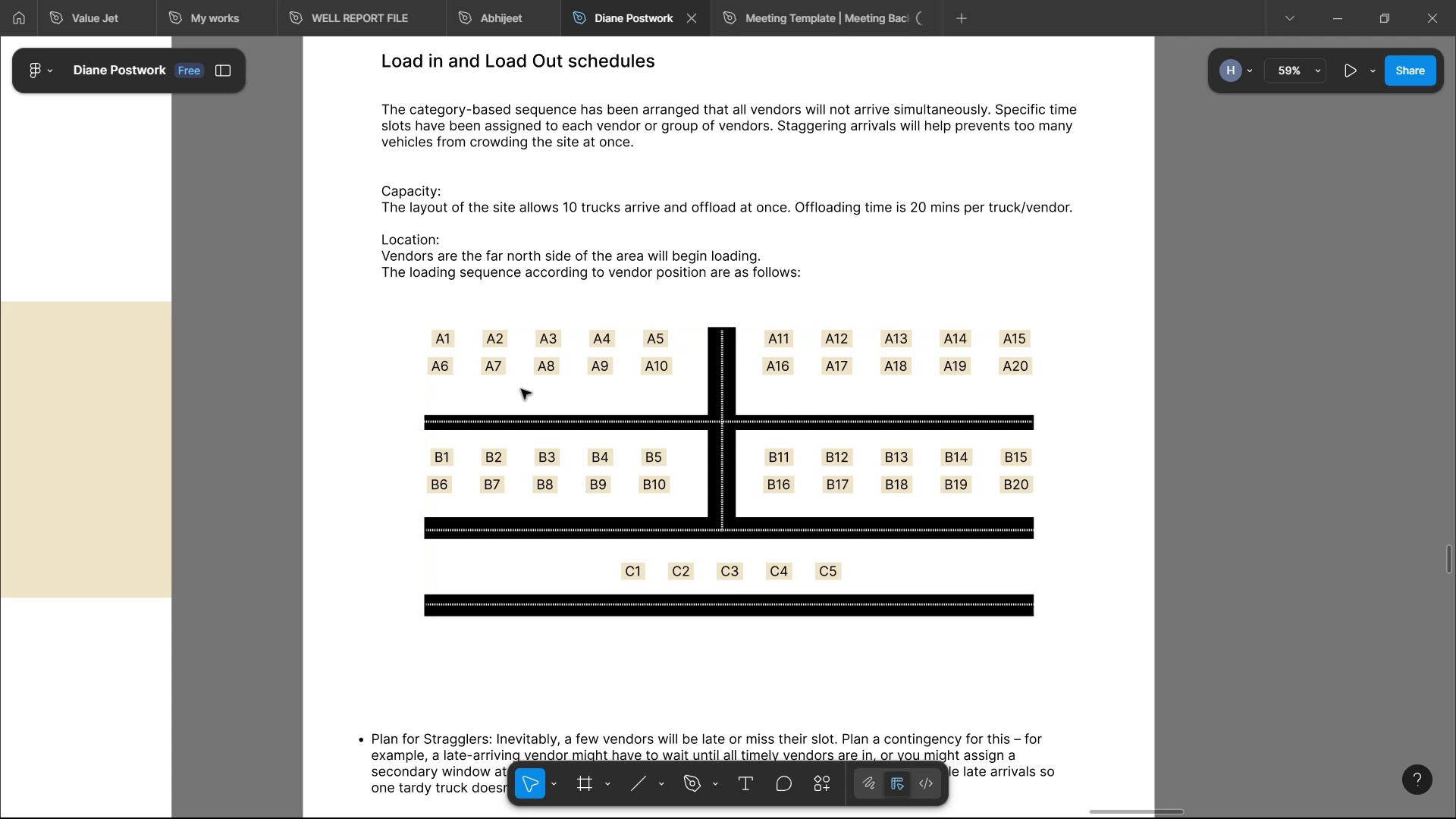 
left_click([645, 260])
 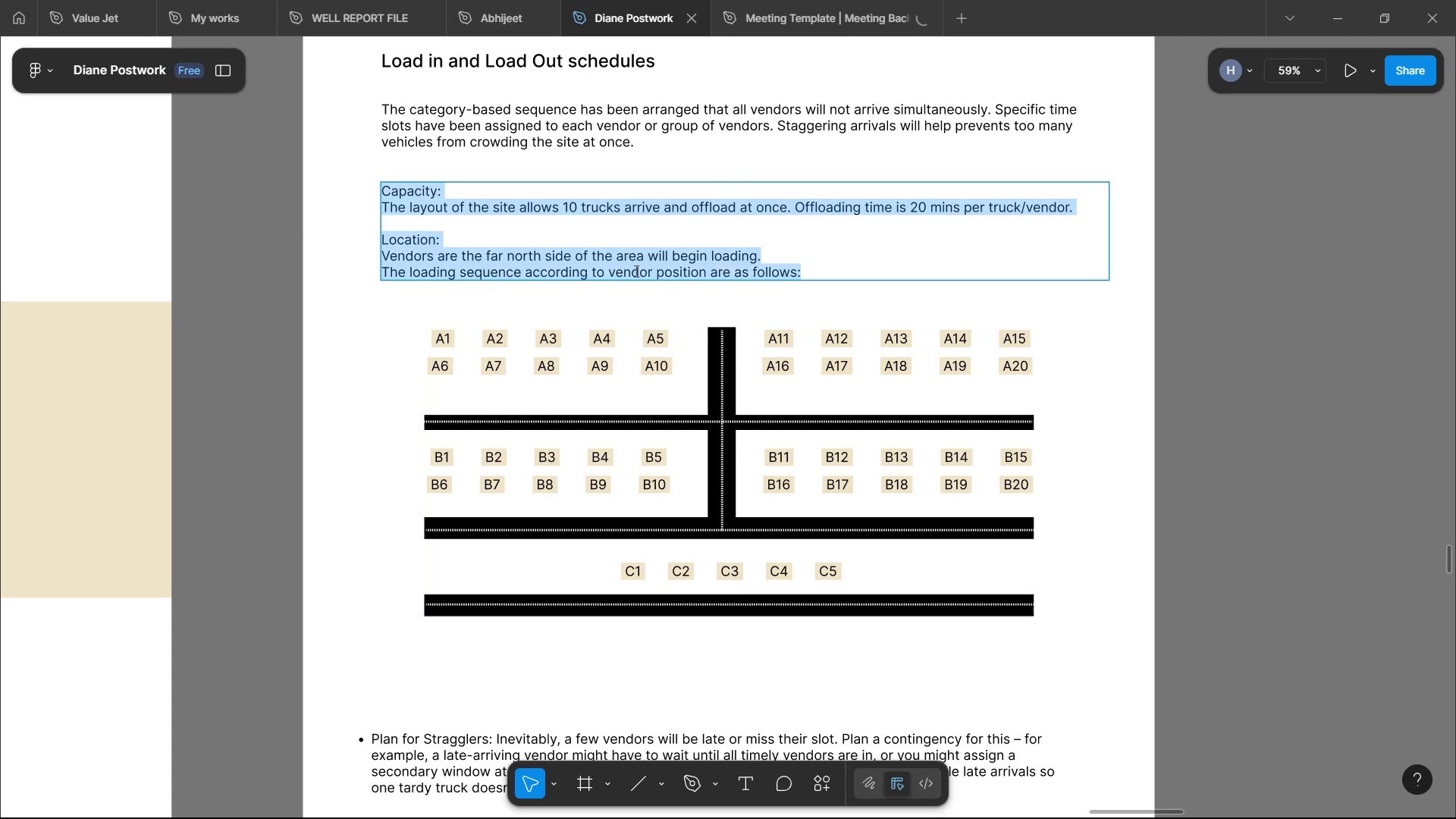 
wait(5.05)
 